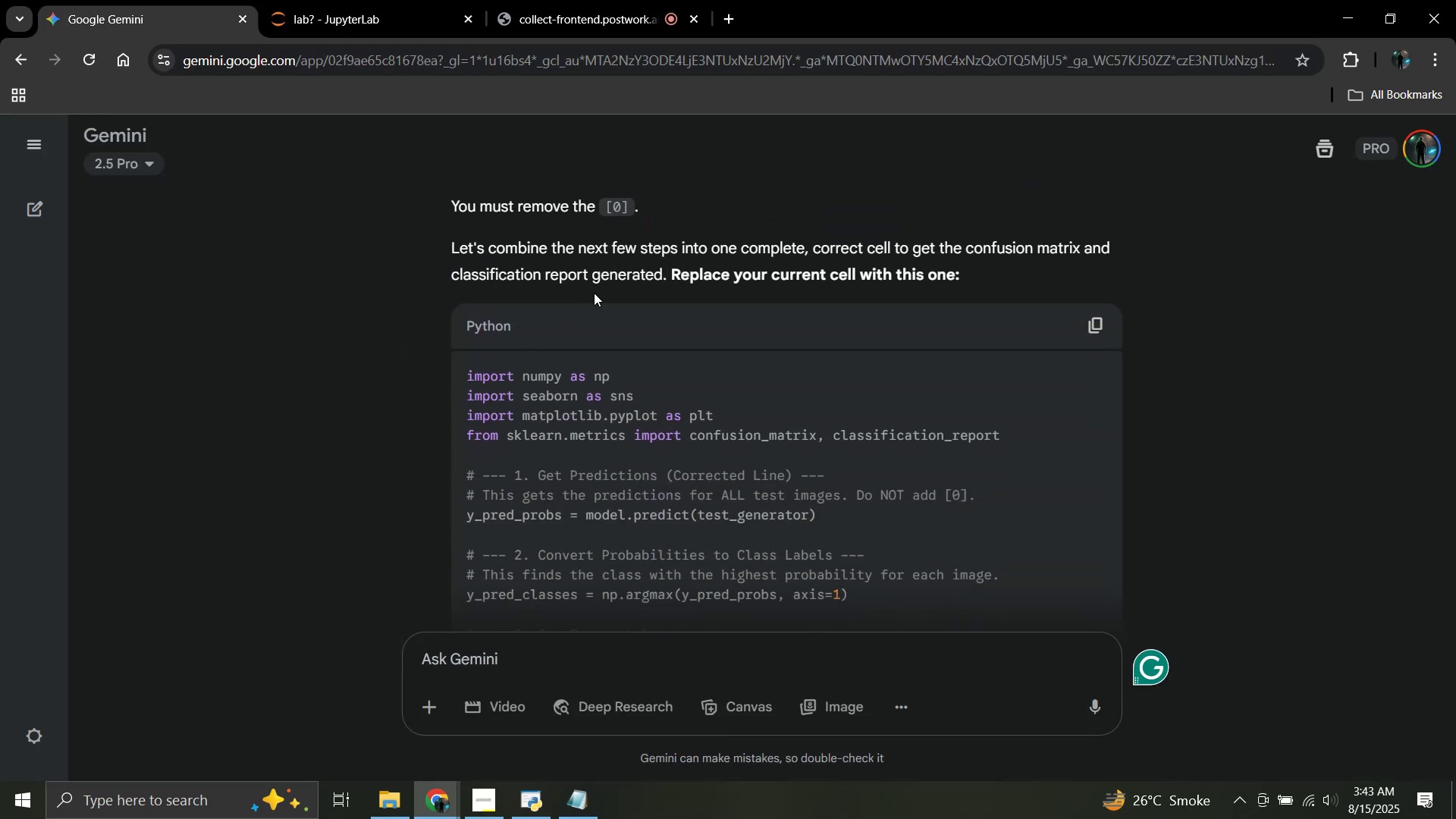 
scroll: coordinate [594, 293], scroll_direction: up, amount: 2.0
 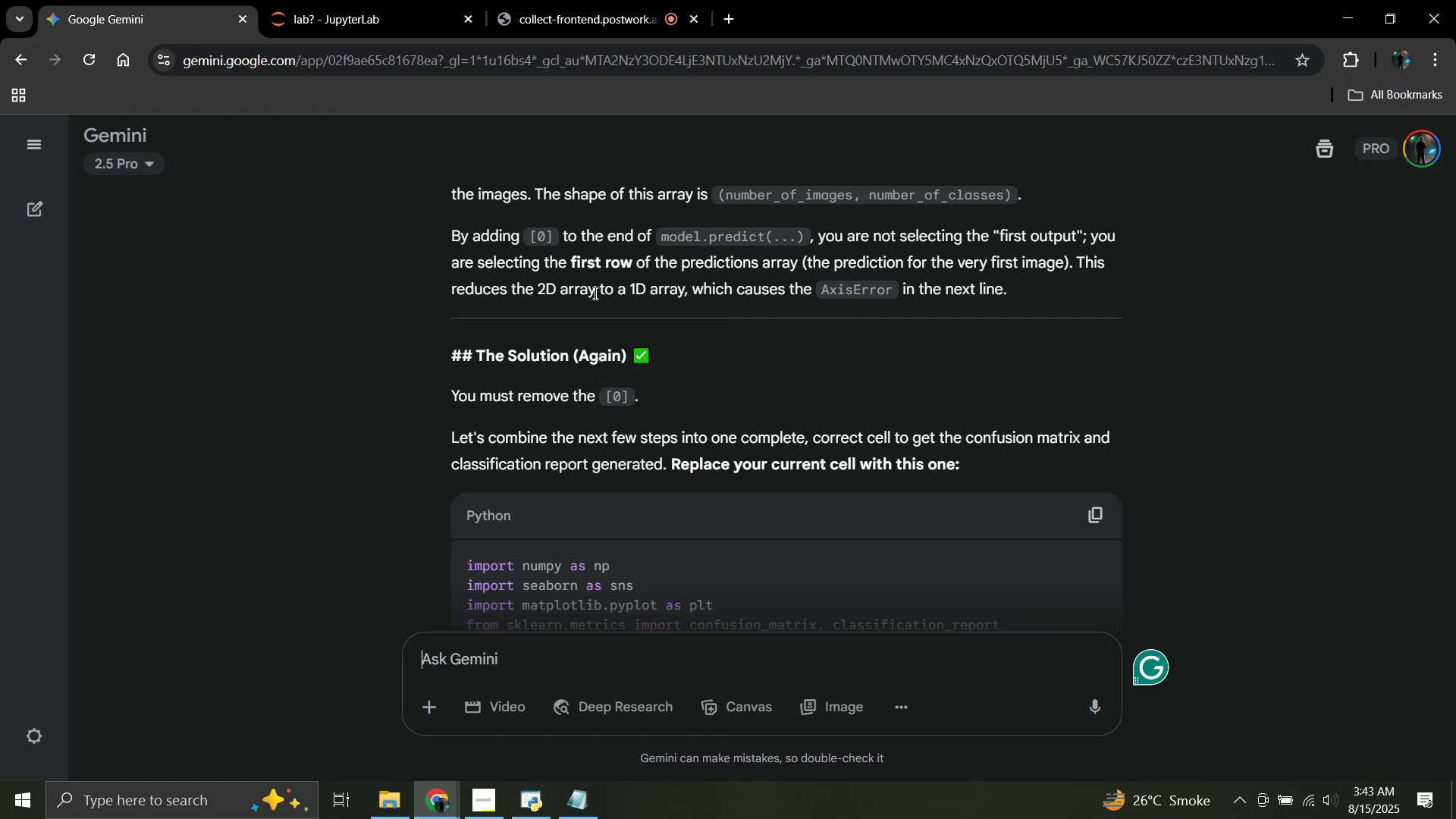 
scroll: coordinate [594, 293], scroll_direction: down, amount: 2.0
 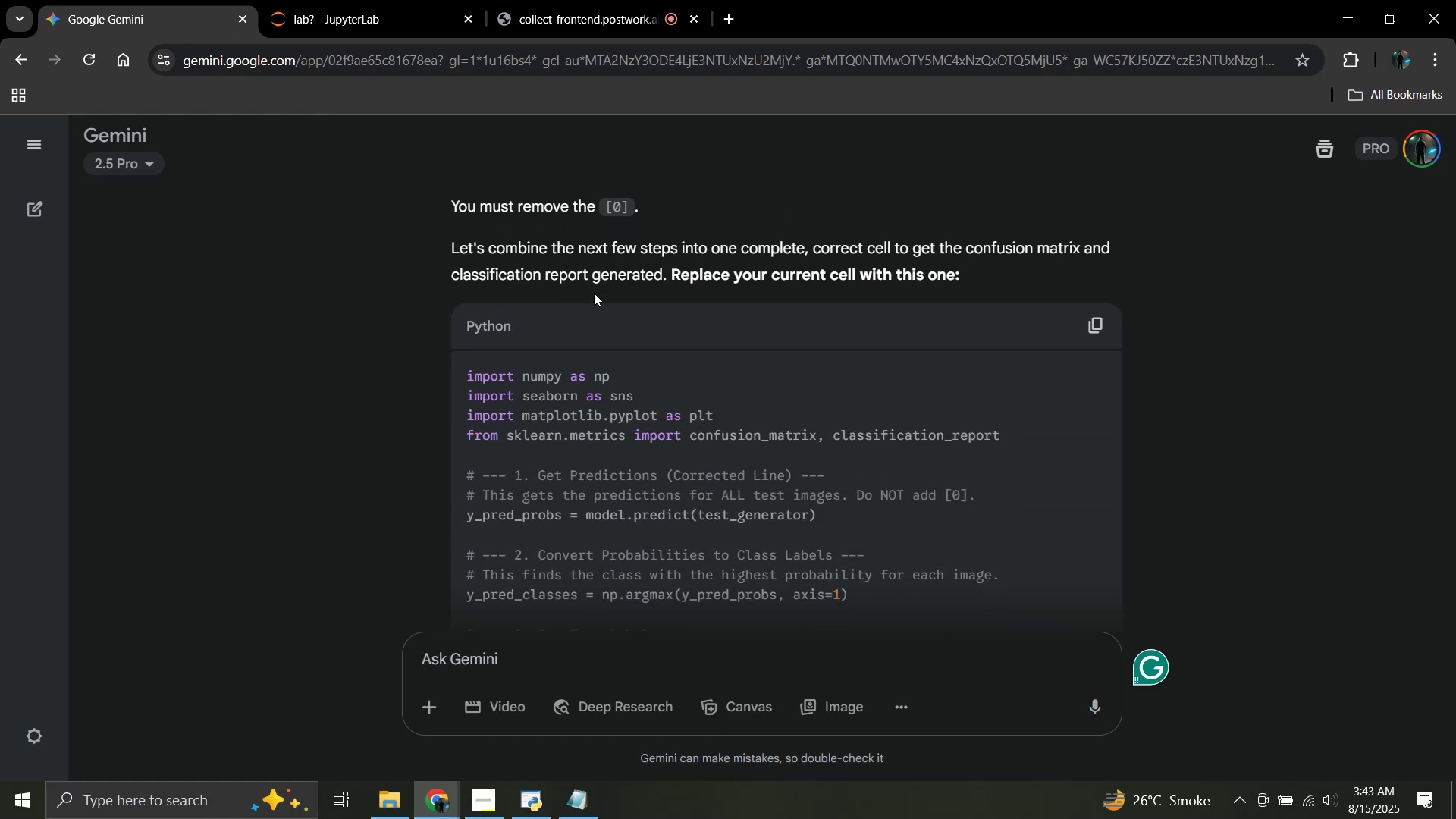 
wait(6.82)
 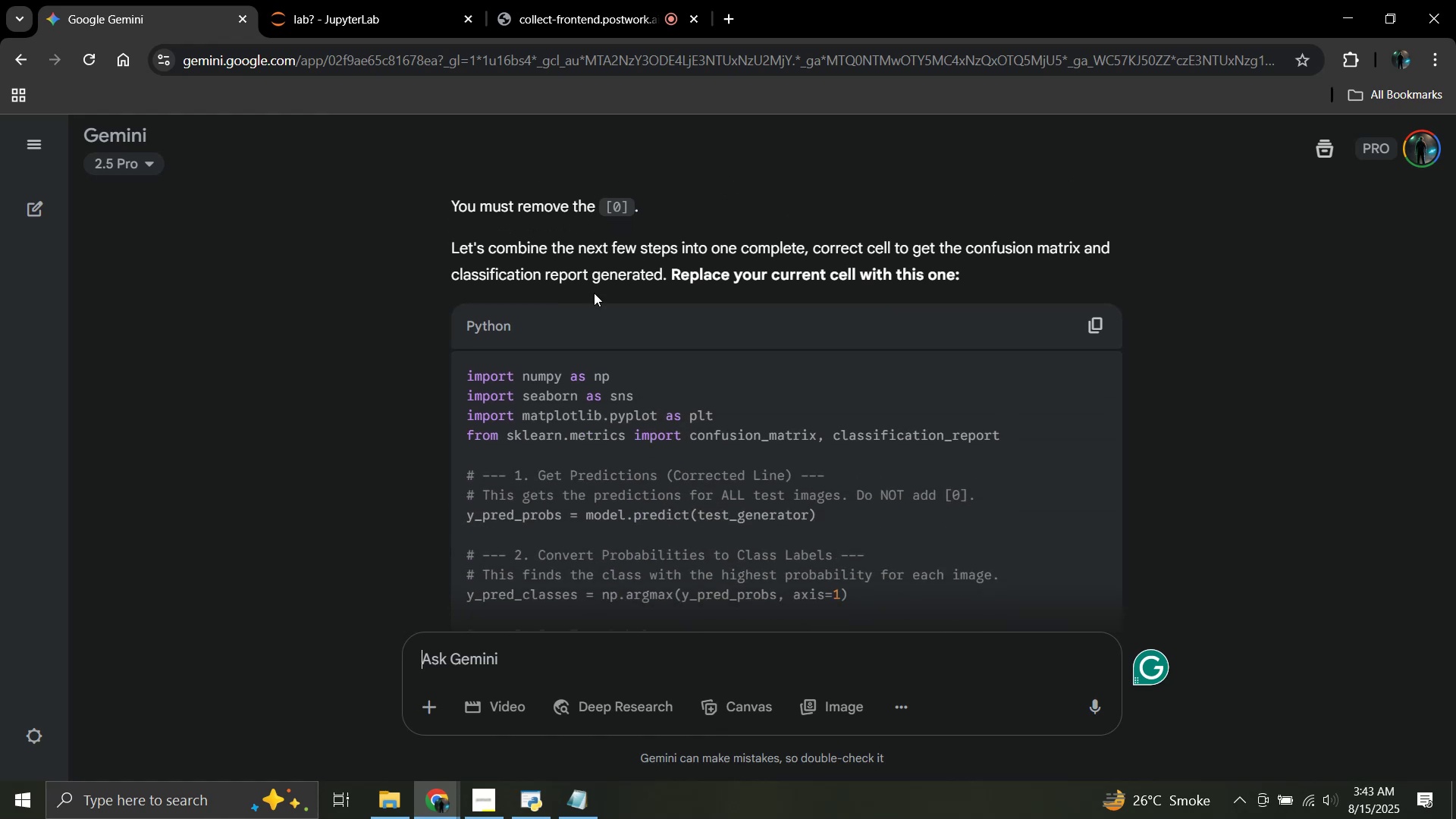 
scroll: coordinate [594, 293], scroll_direction: down, amount: 7.0
 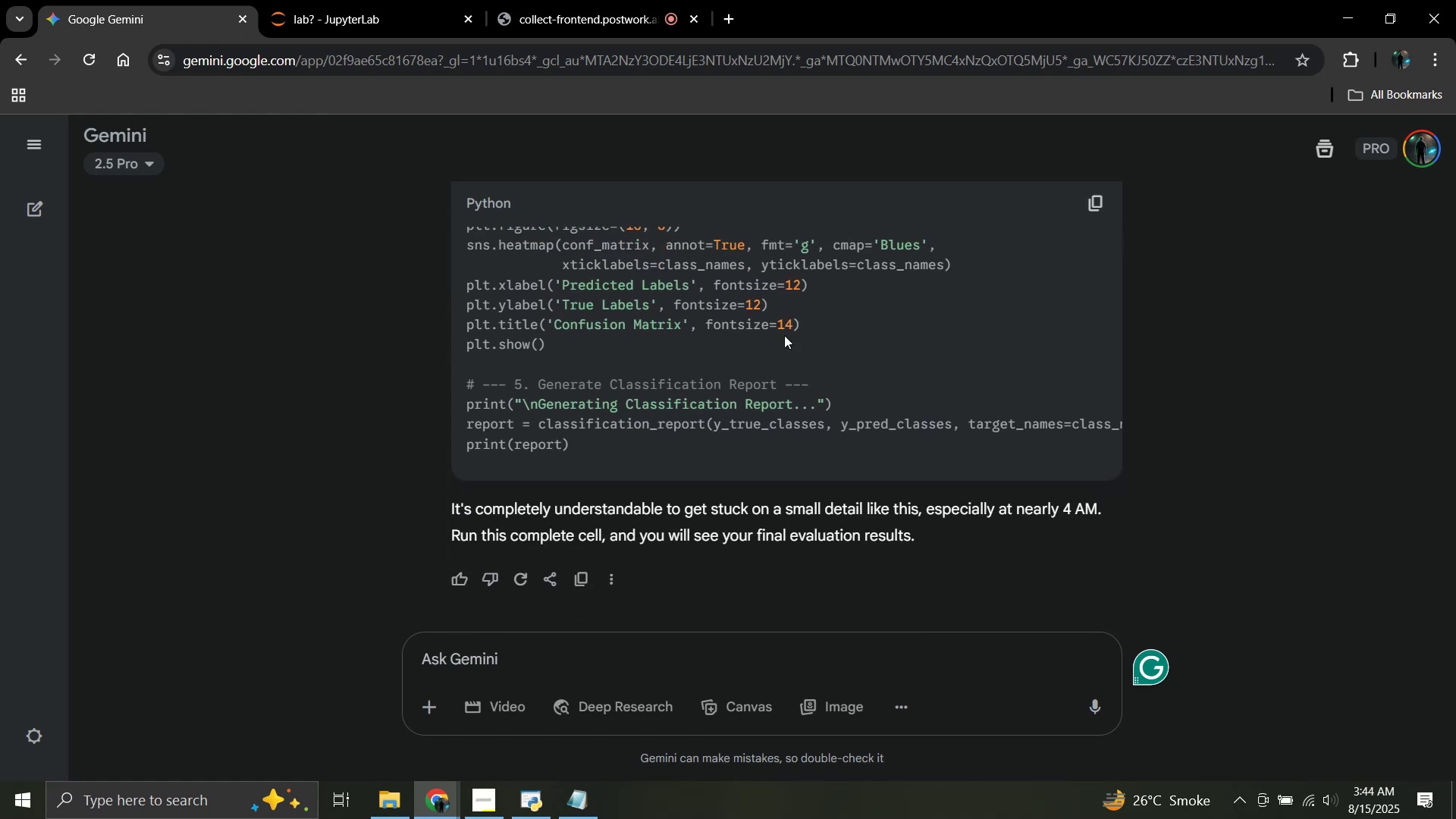 
wait(5.12)
 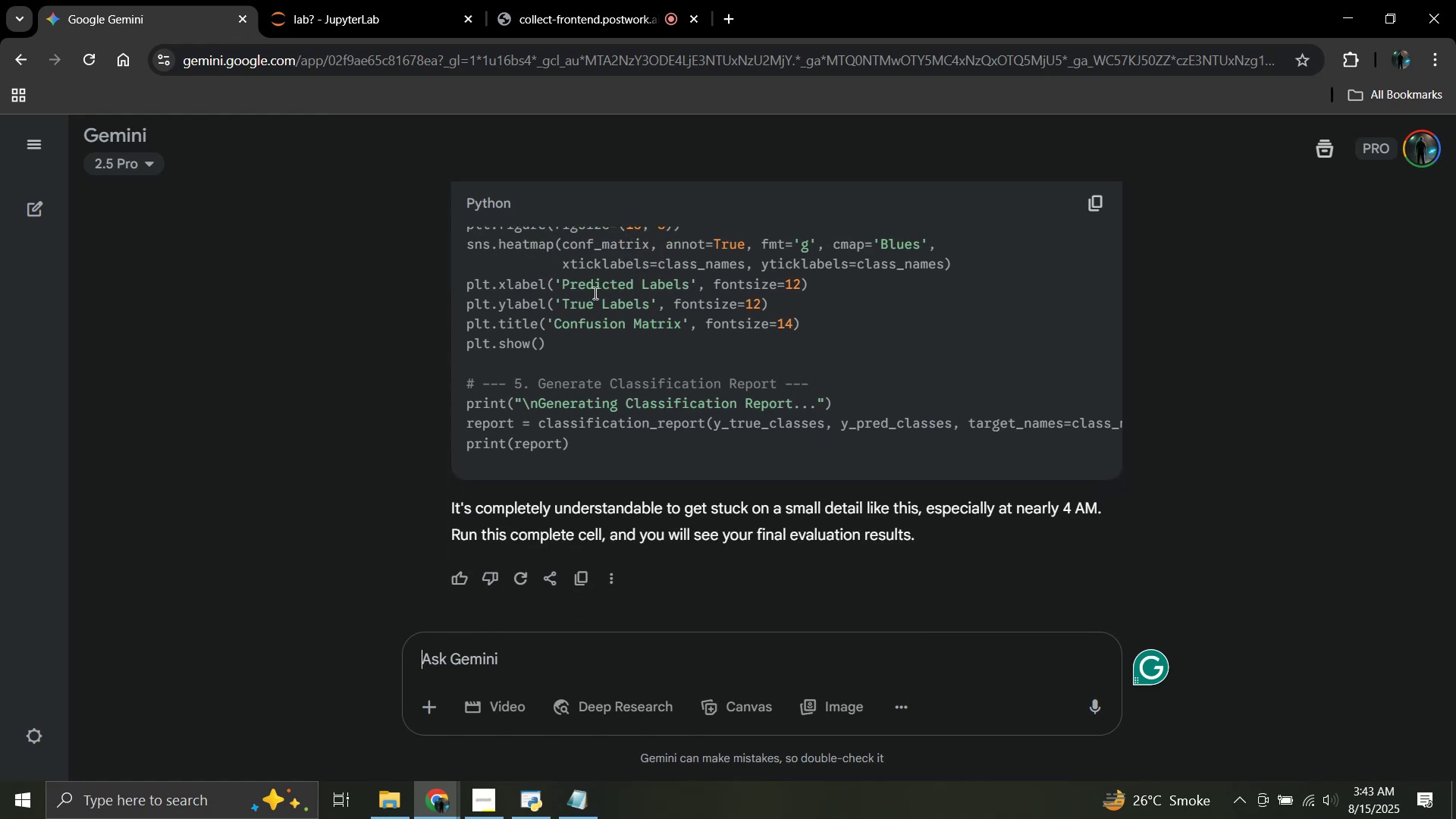 
mouse_move([1082, 205])
 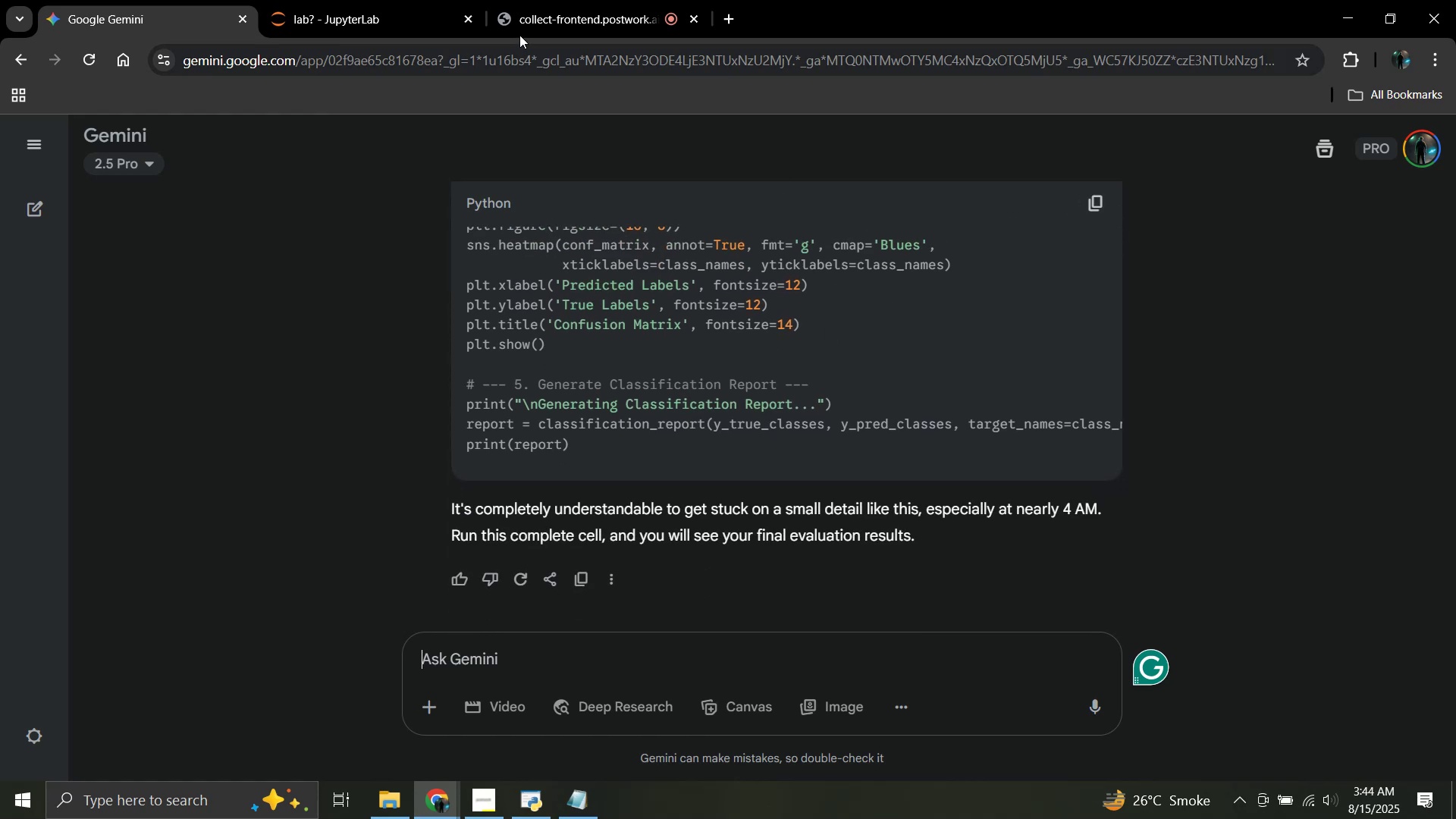 
mouse_move([480, 2])
 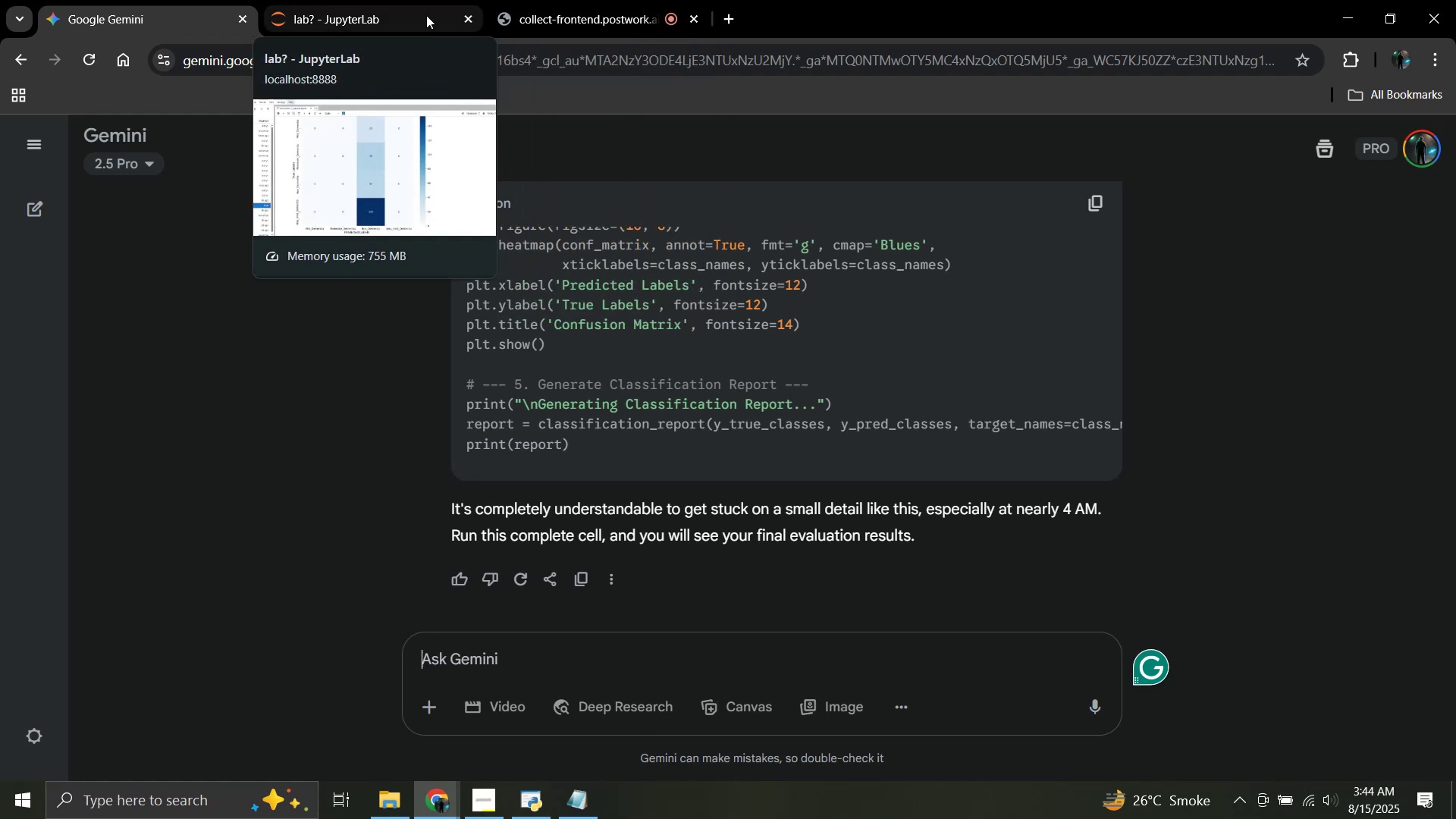 
left_click([384, 0])
 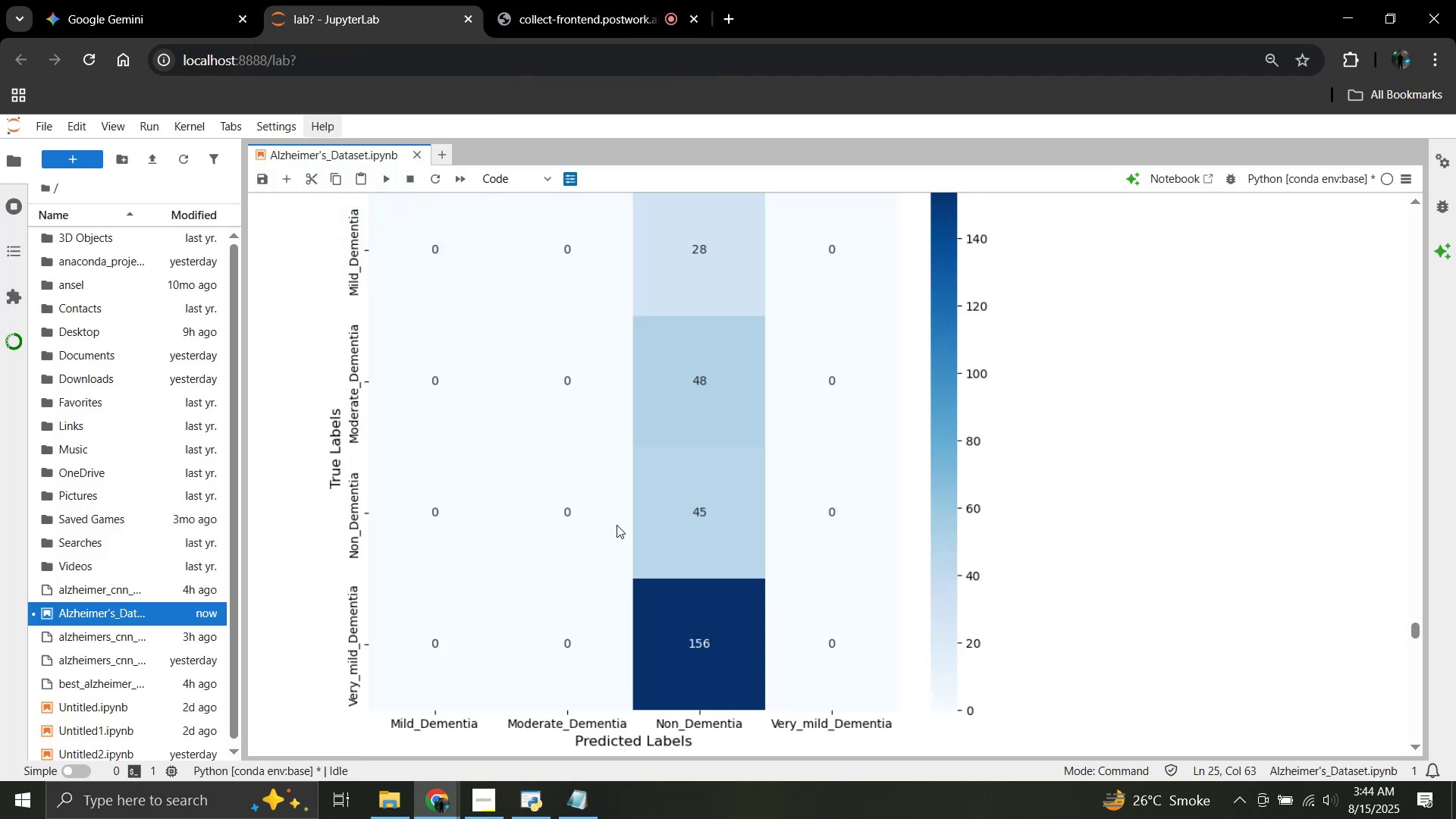 
scroll: coordinate [631, 507], scroll_direction: down, amount: 8.0
 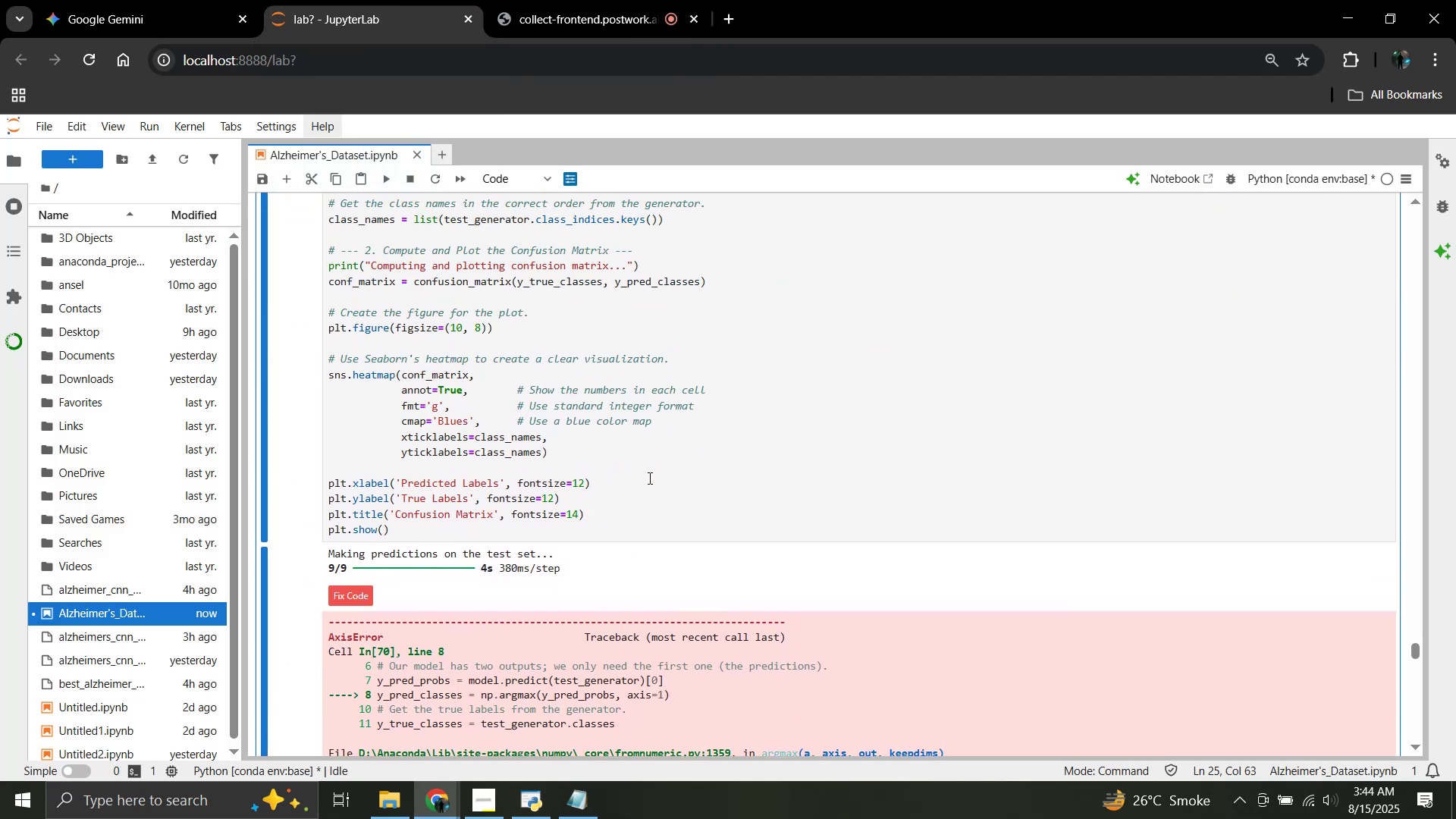 
left_click([570, 441])
 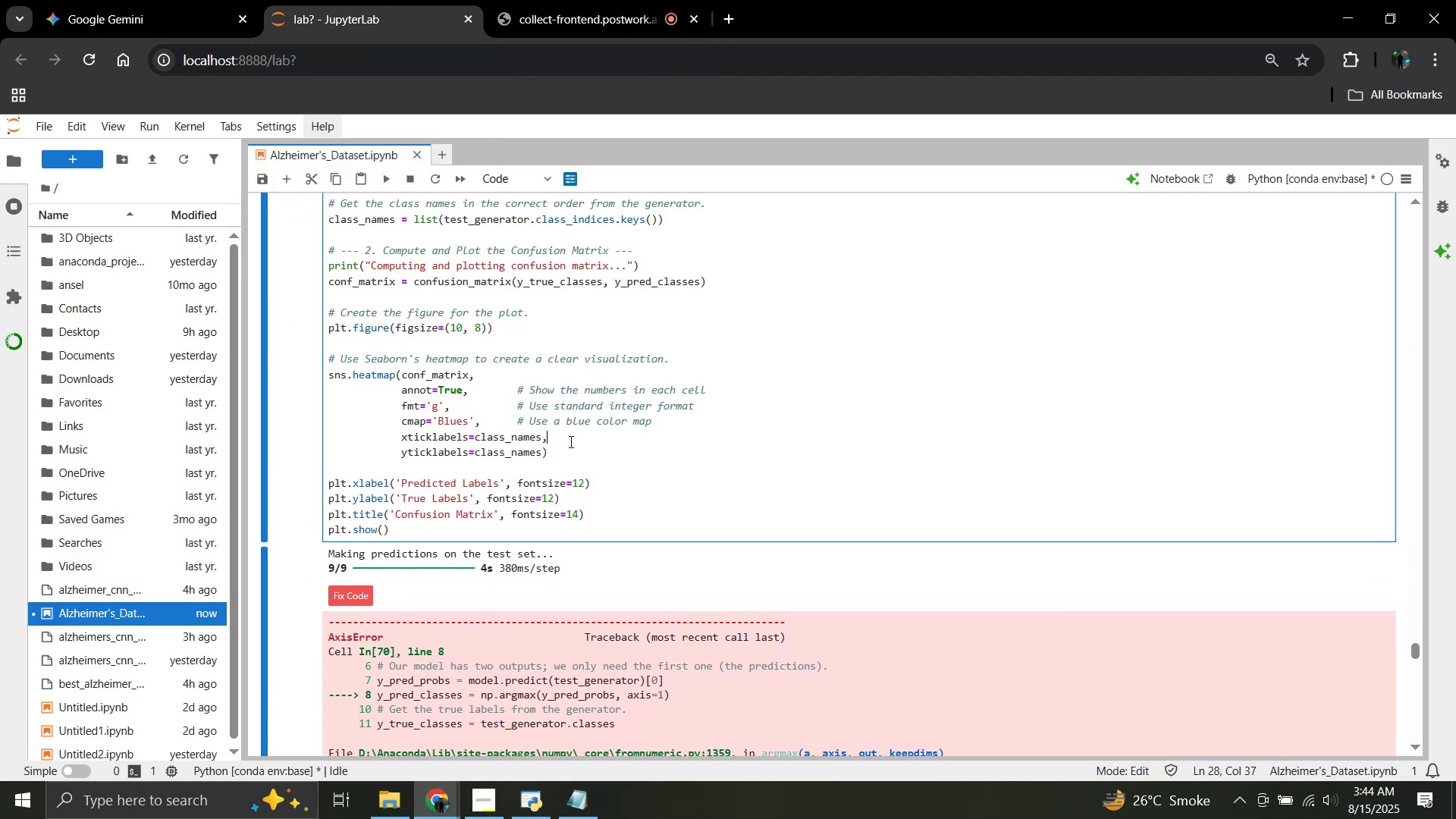 
key(Control+A)
 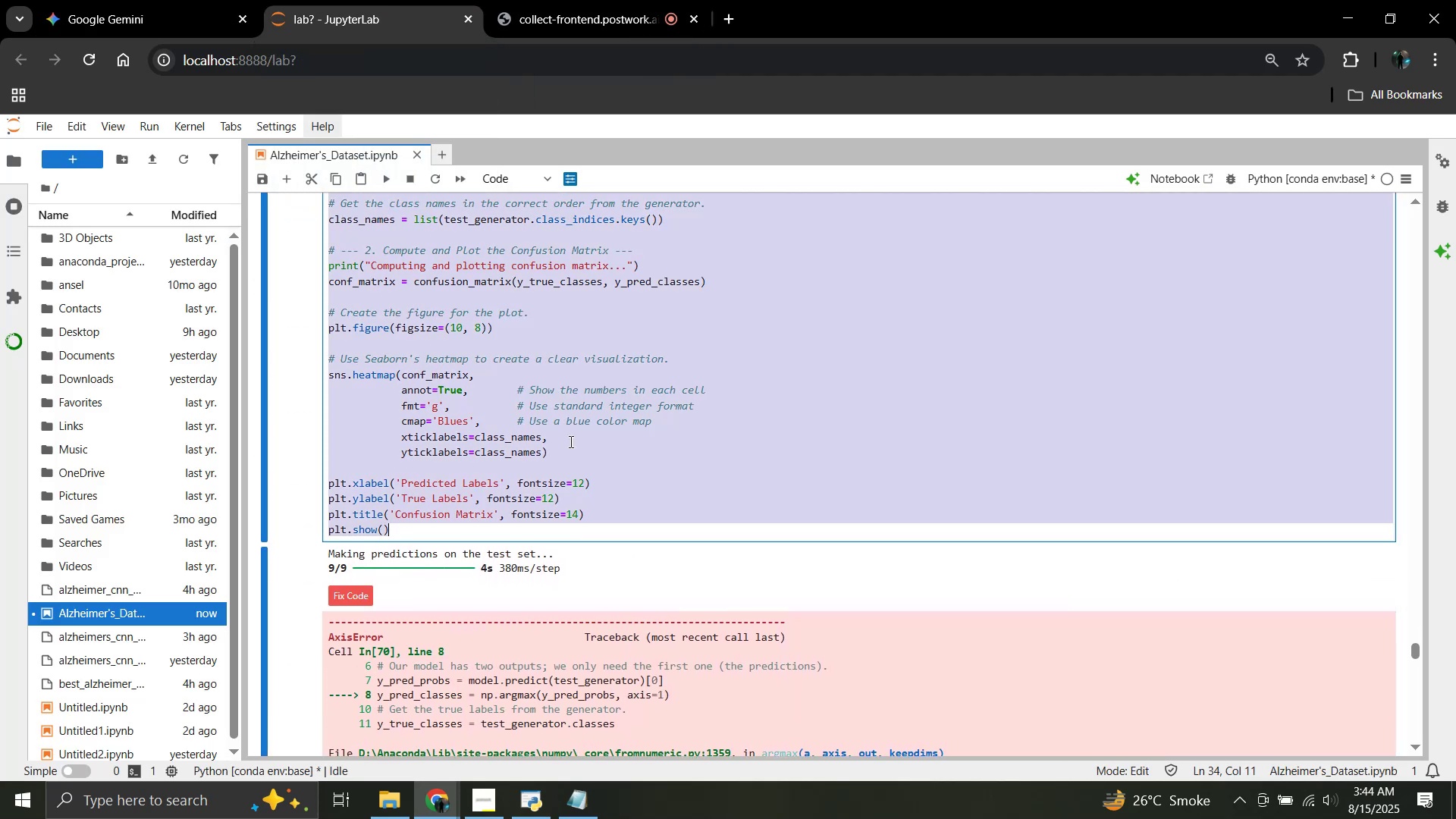 
key(Control+V)
 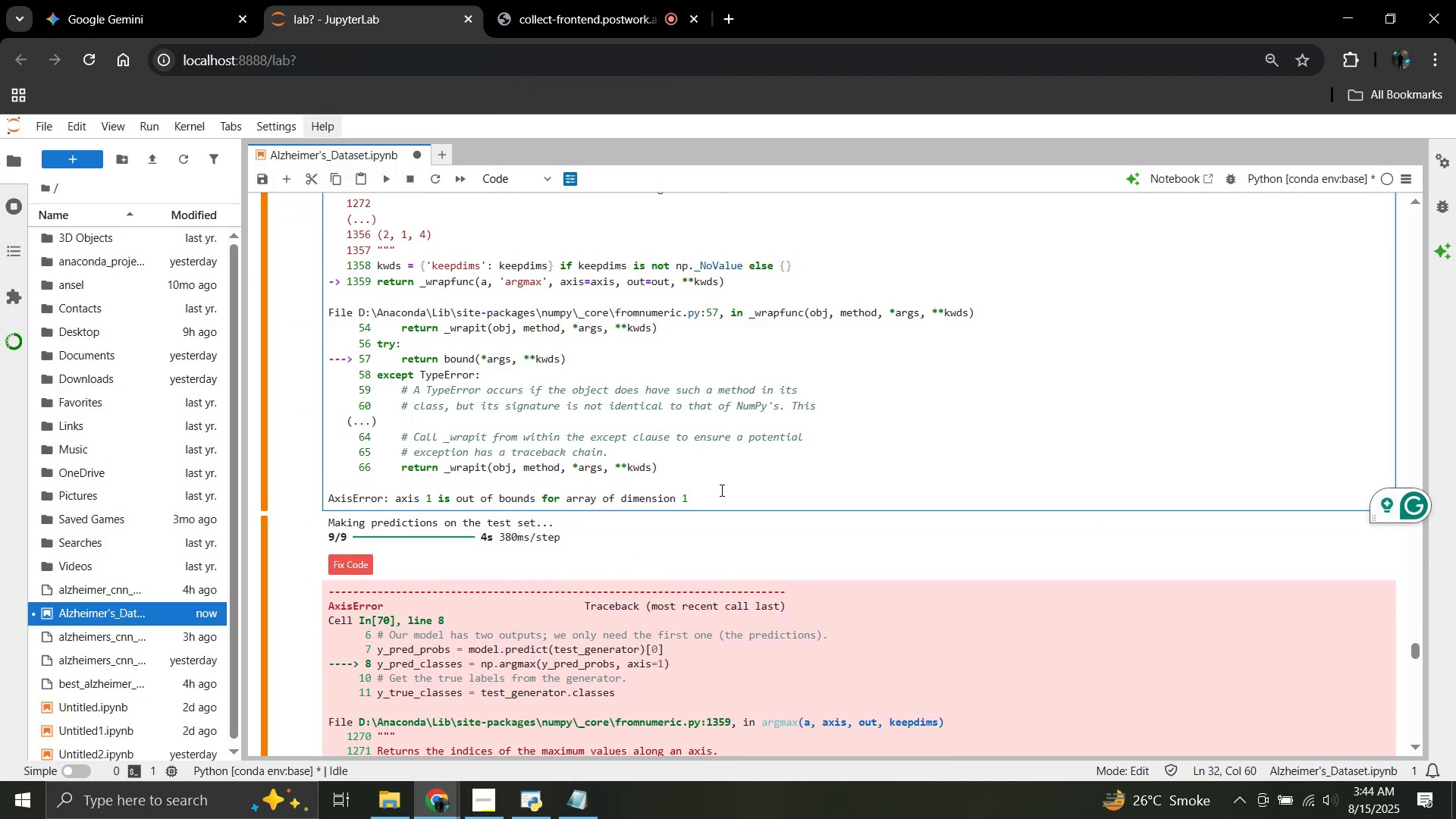 
key(Shift+Enter)
 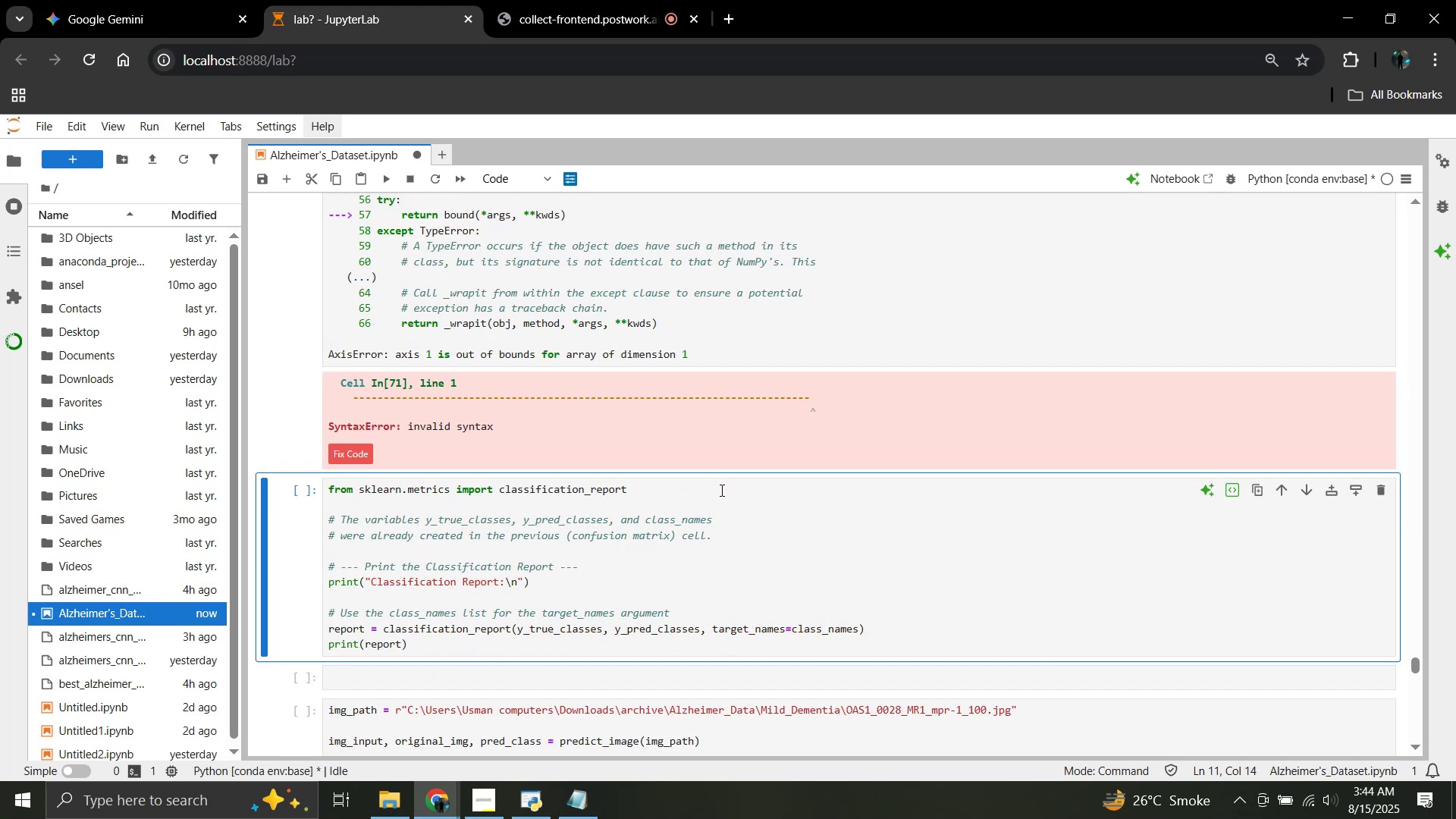 
scroll: coordinate [720, 490], scroll_direction: up, amount: 6.0
 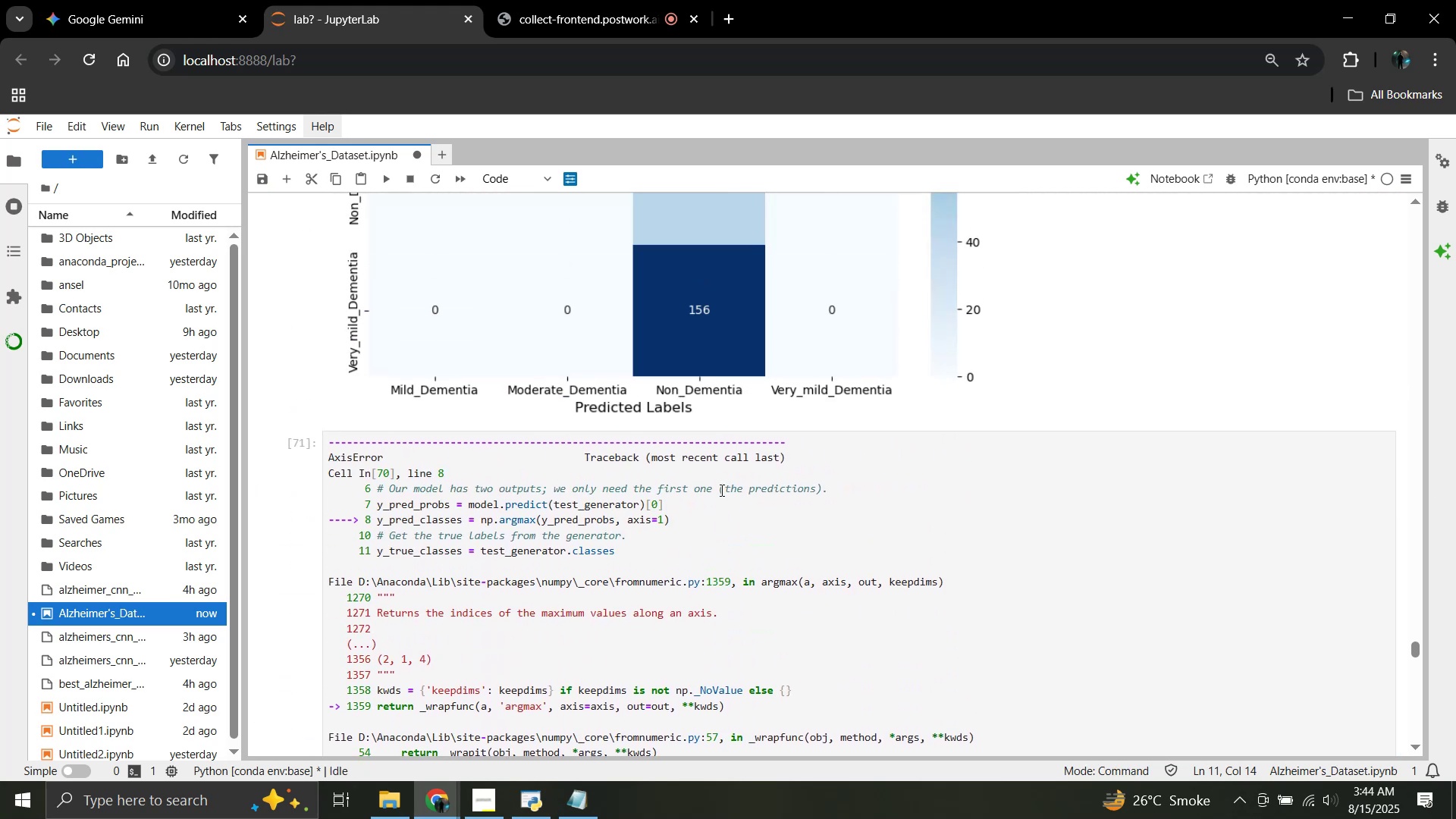 
scroll: coordinate [720, 490], scroll_direction: down, amount: 4.0
 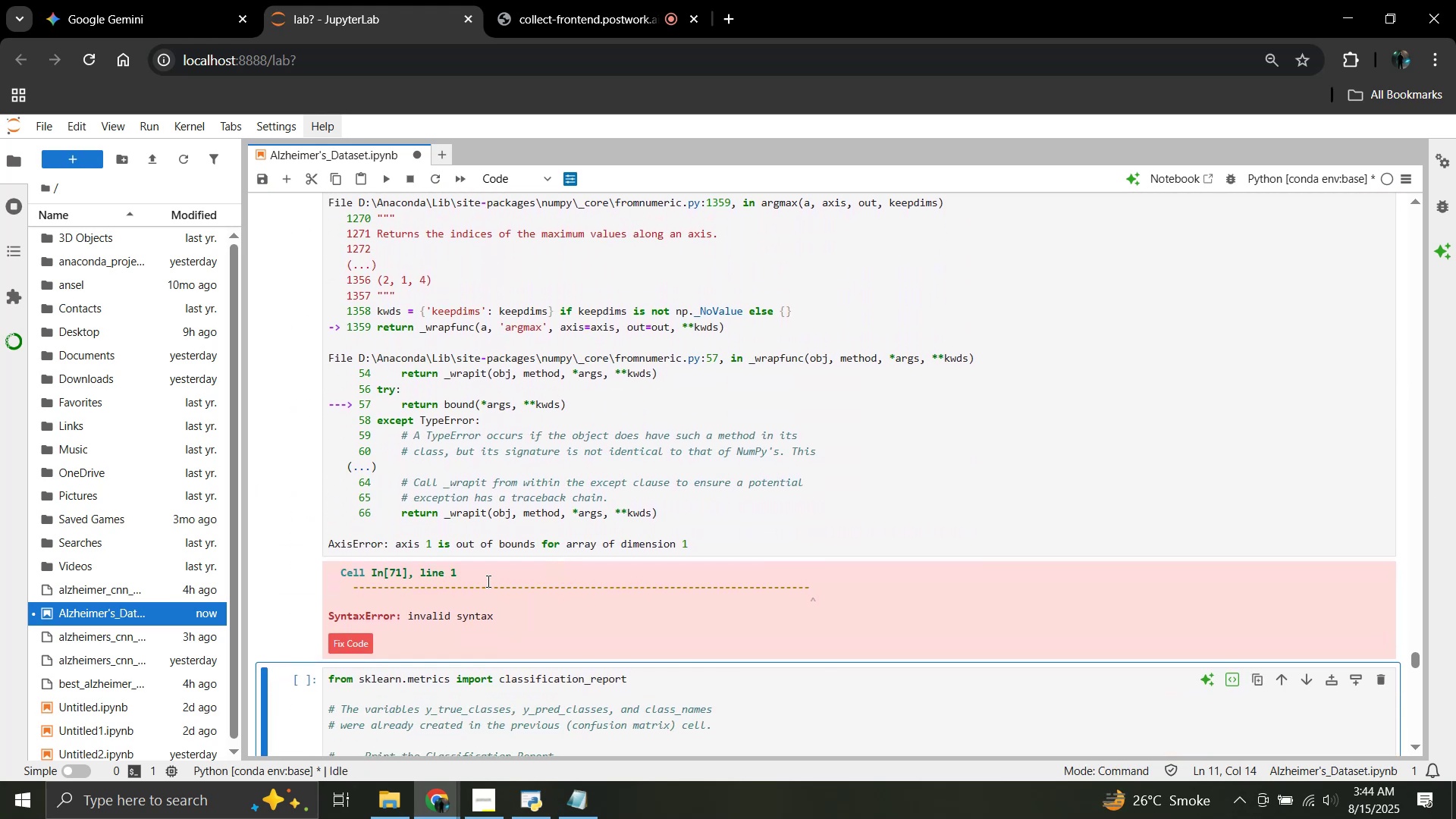 
scroll: coordinate [487, 581], scroll_direction: up, amount: 4.0
 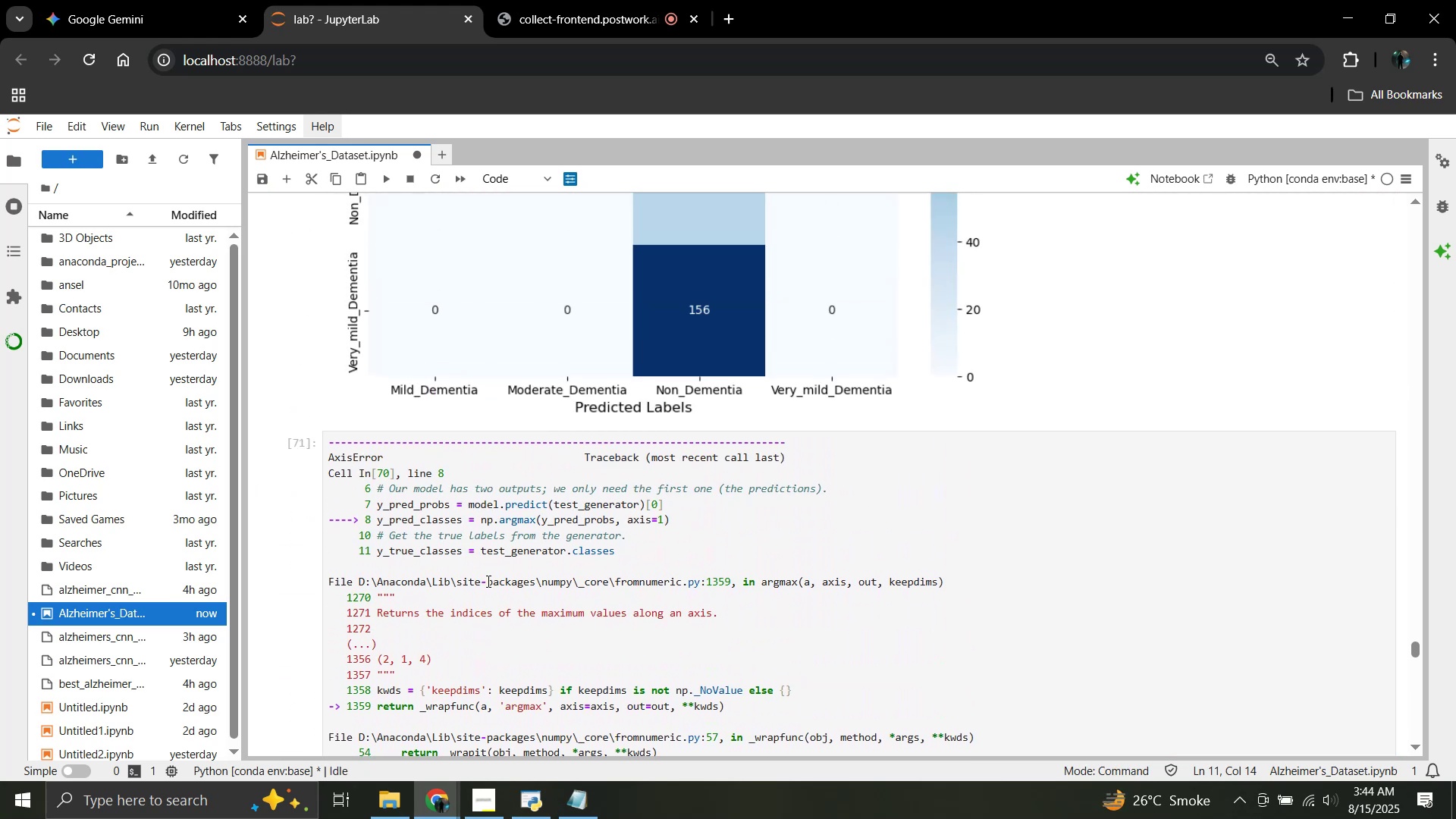 
scroll: coordinate [487, 581], scroll_direction: down, amount: 1.0
 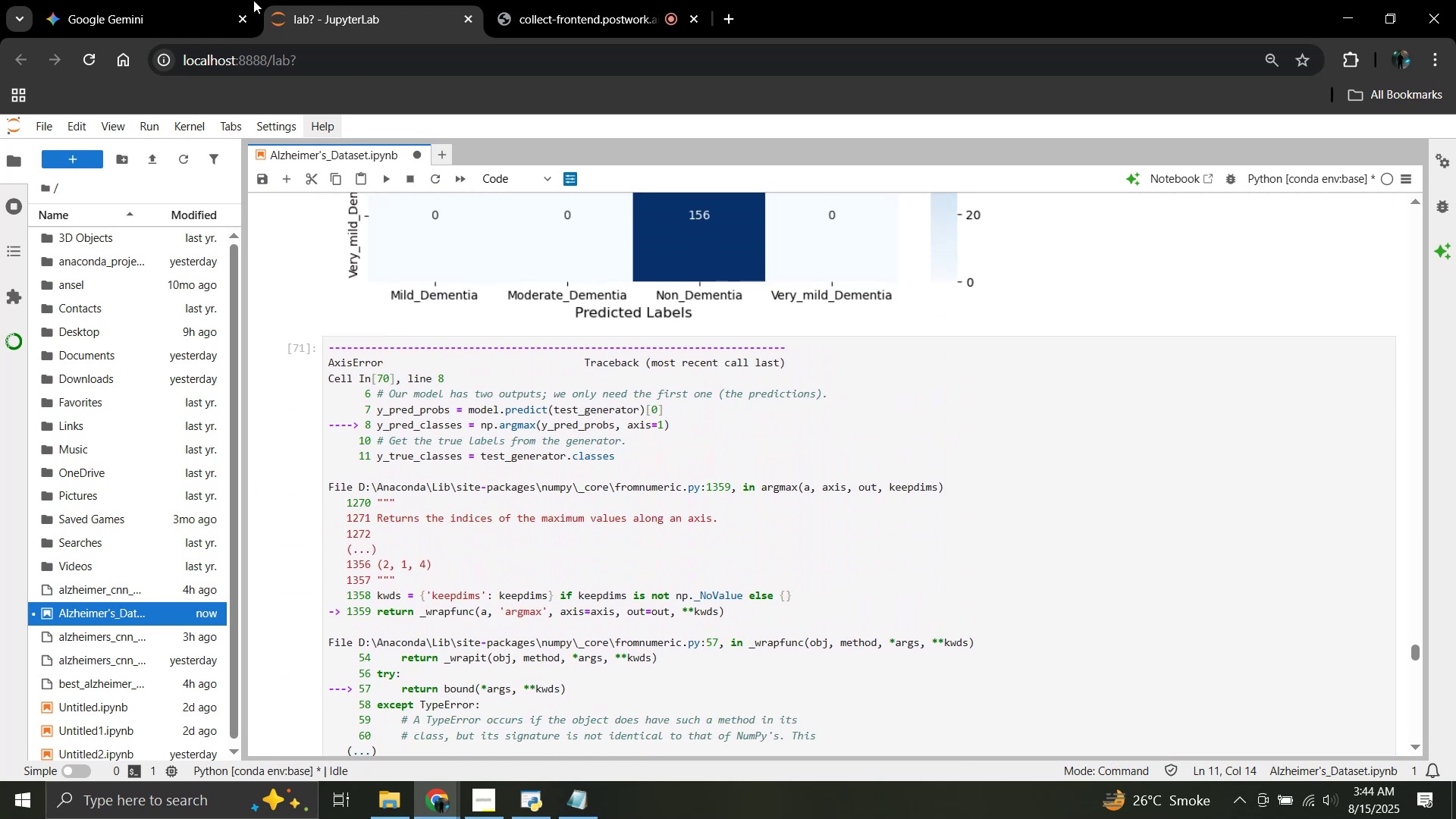 
left_click([182, 0])
 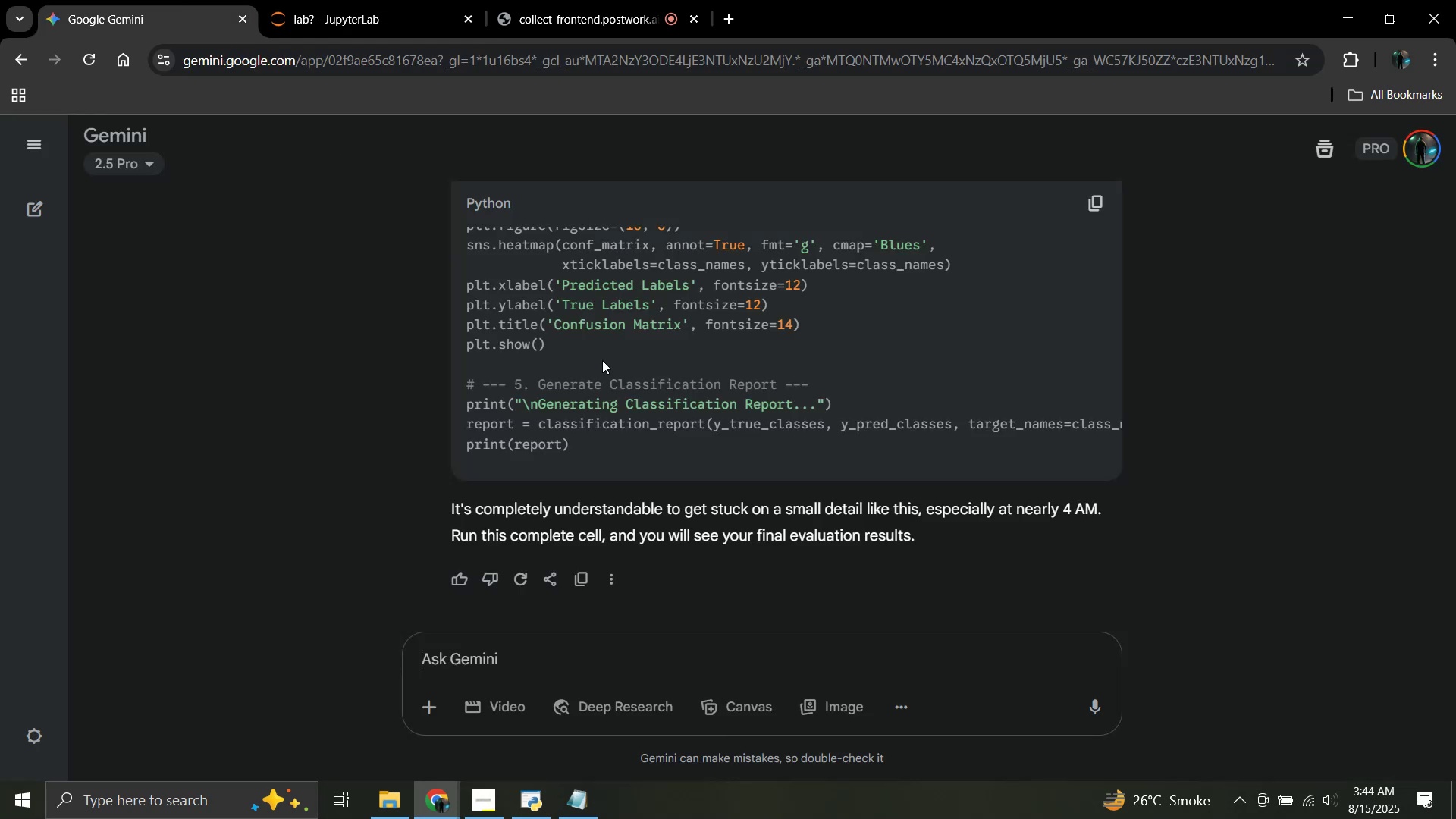 
scroll: coordinate [700, 425], scroll_direction: up, amount: 7.0
 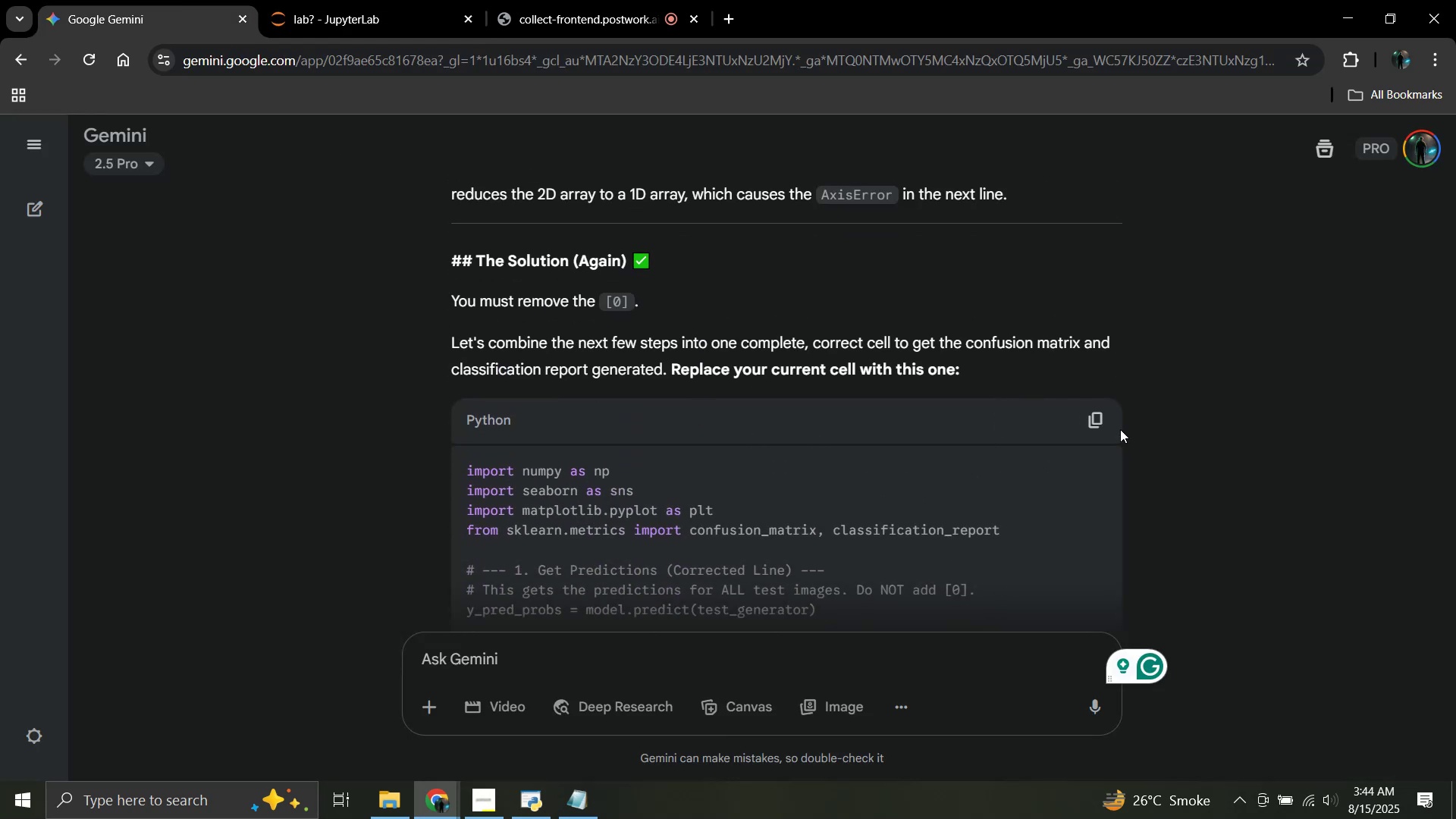 
left_click([1102, 417])
 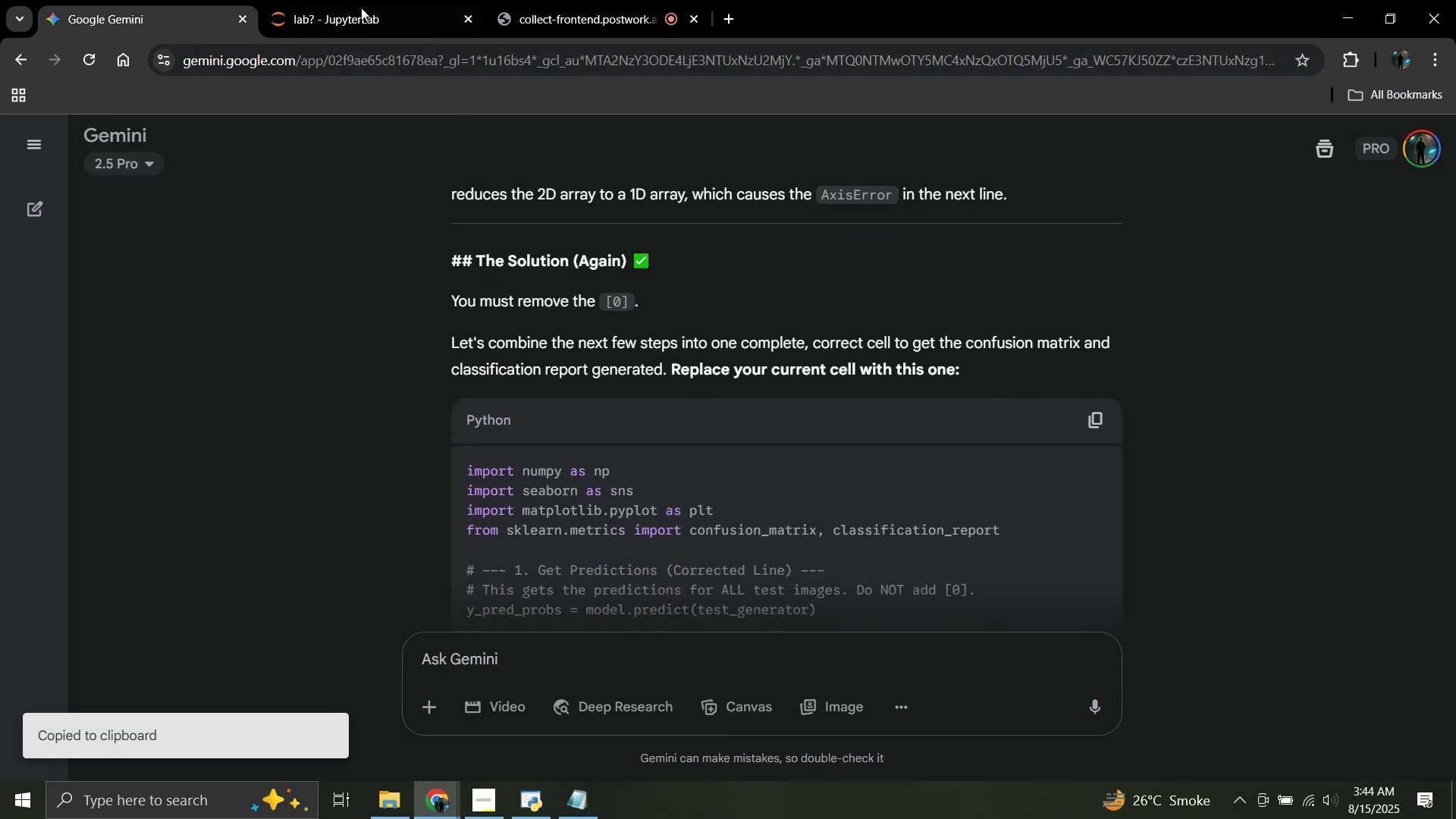 
left_click([315, 0])
 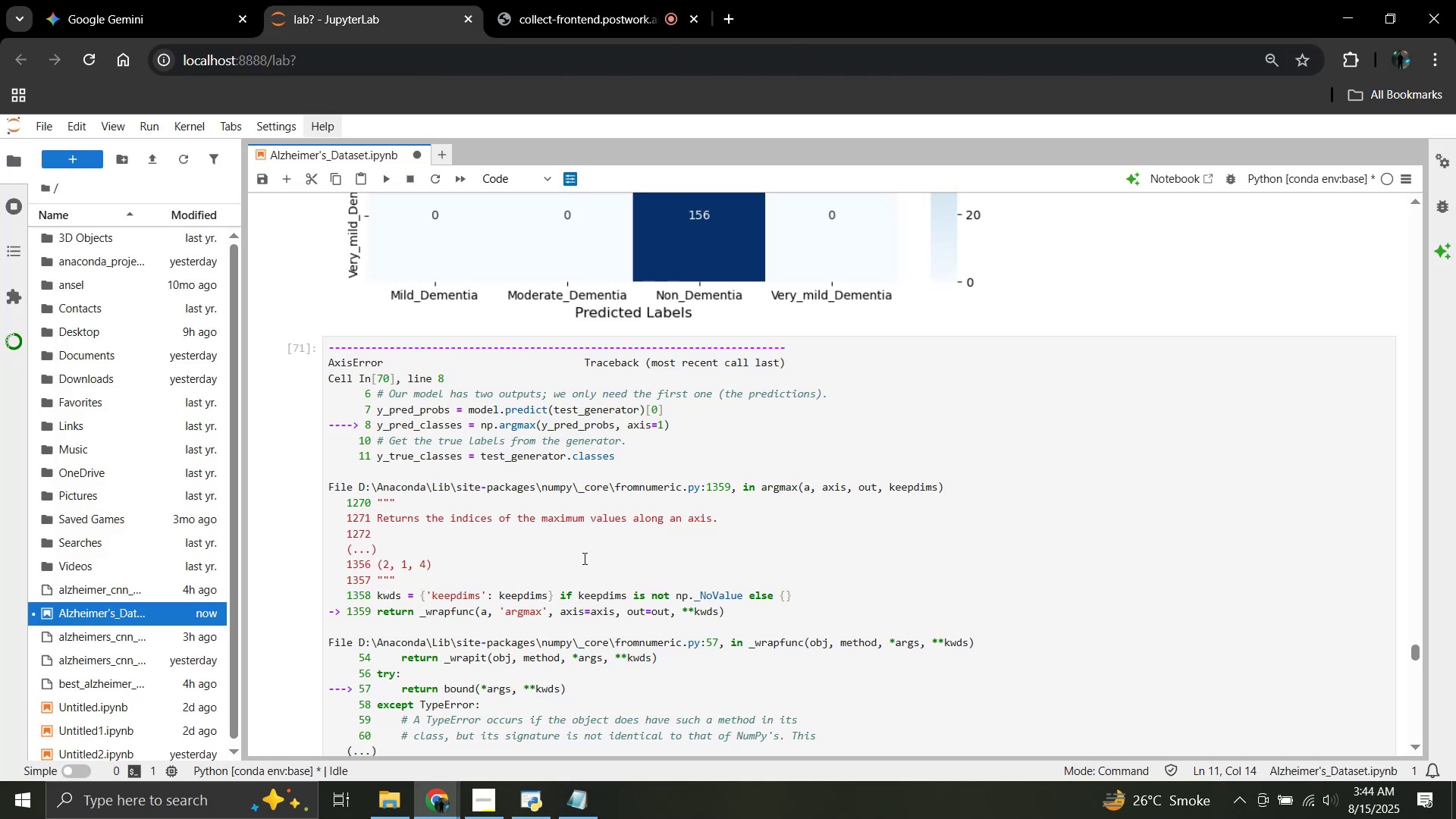 
left_click([609, 574])
 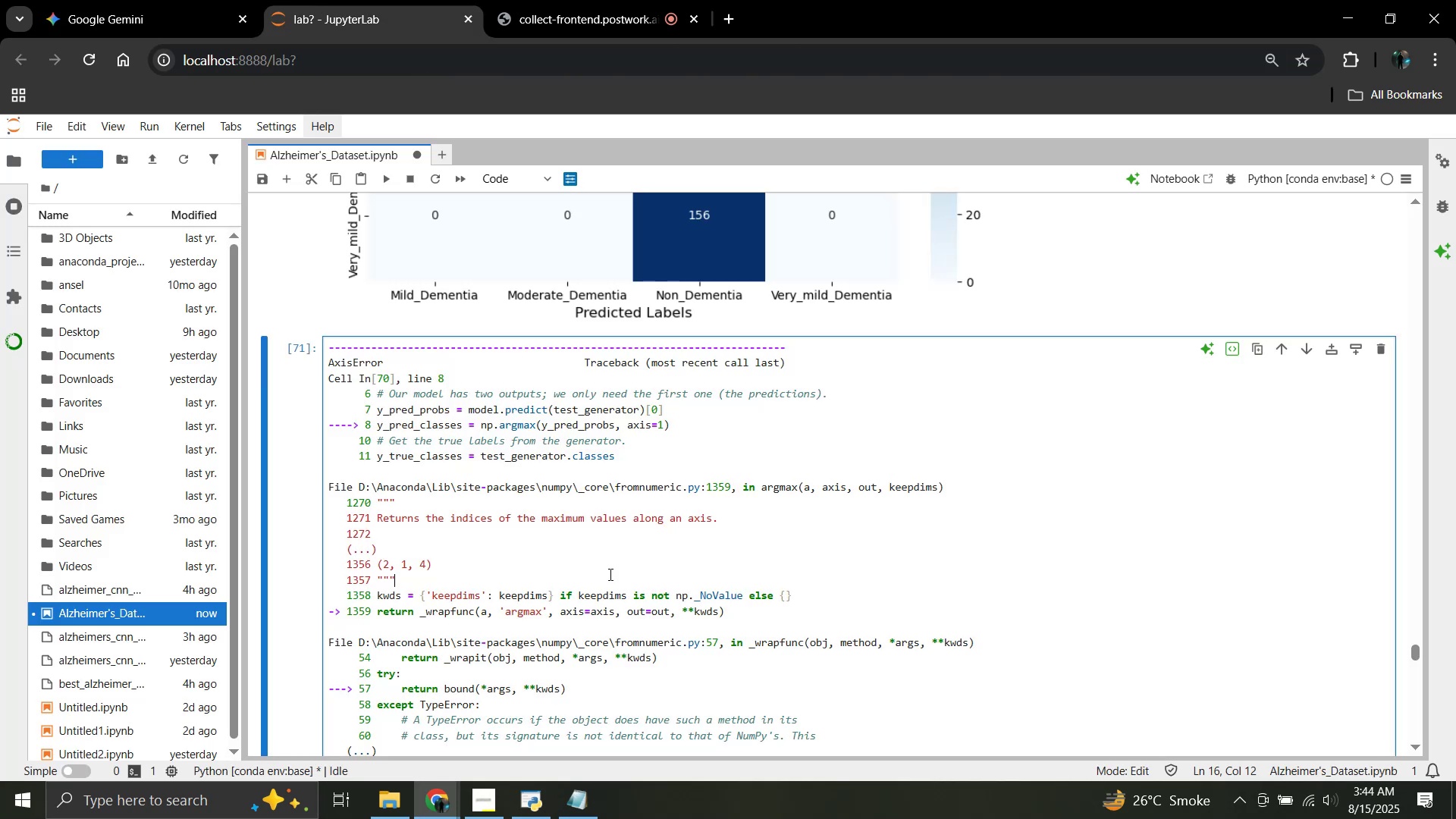 
hold_key(key=ControlLeft, duration=0.63)
 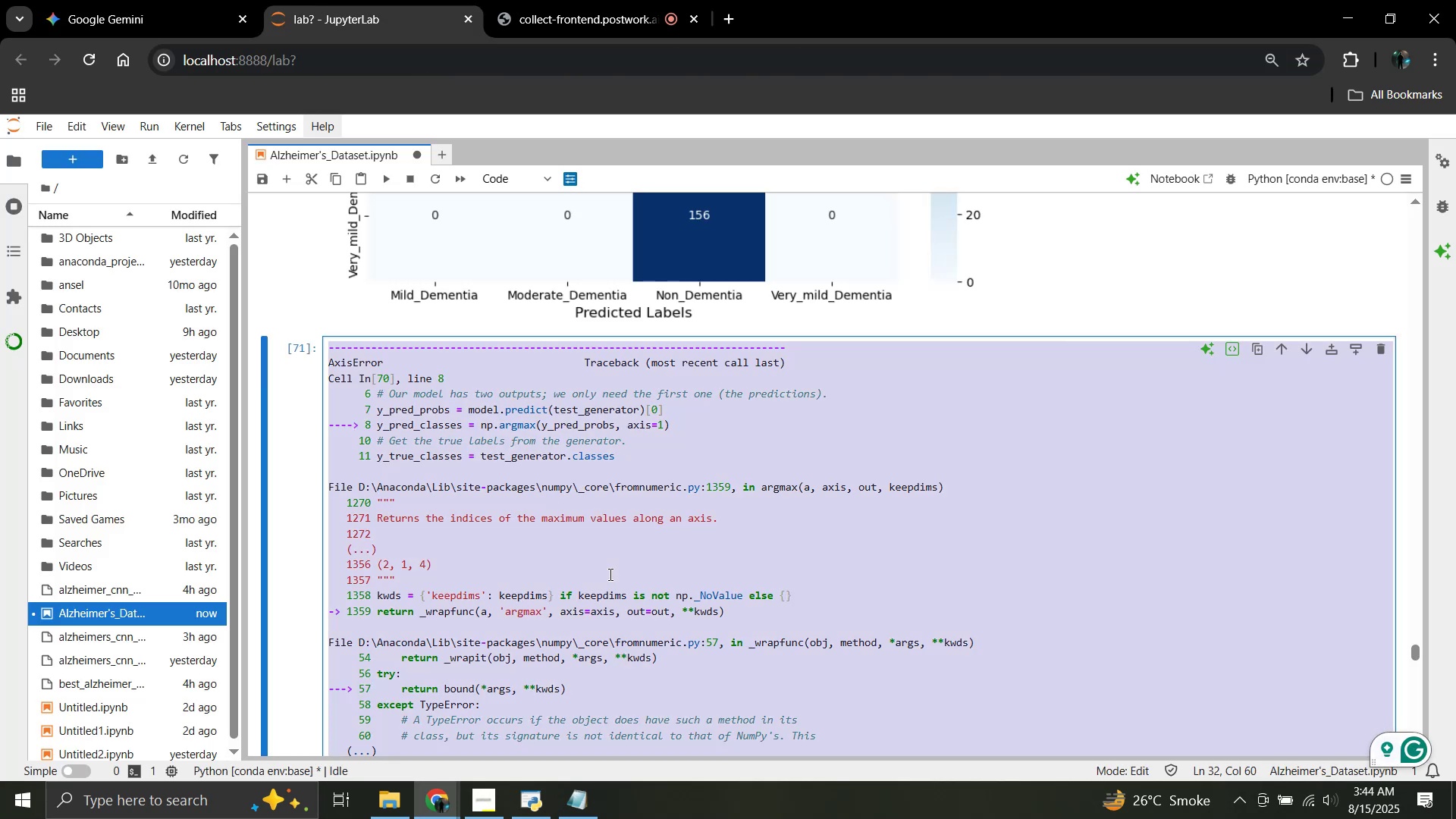 
key(A)
 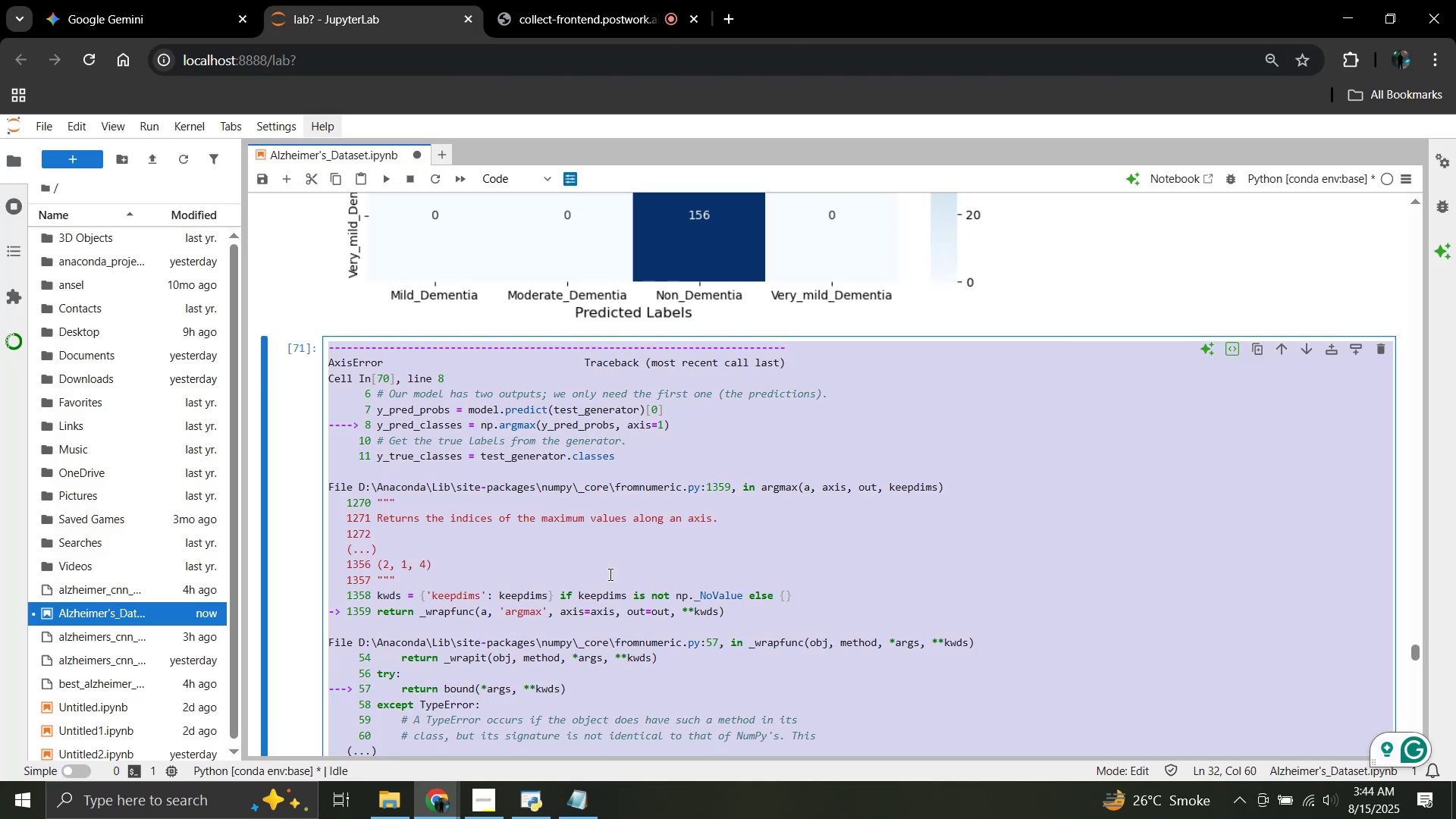 
key(Control+V)
 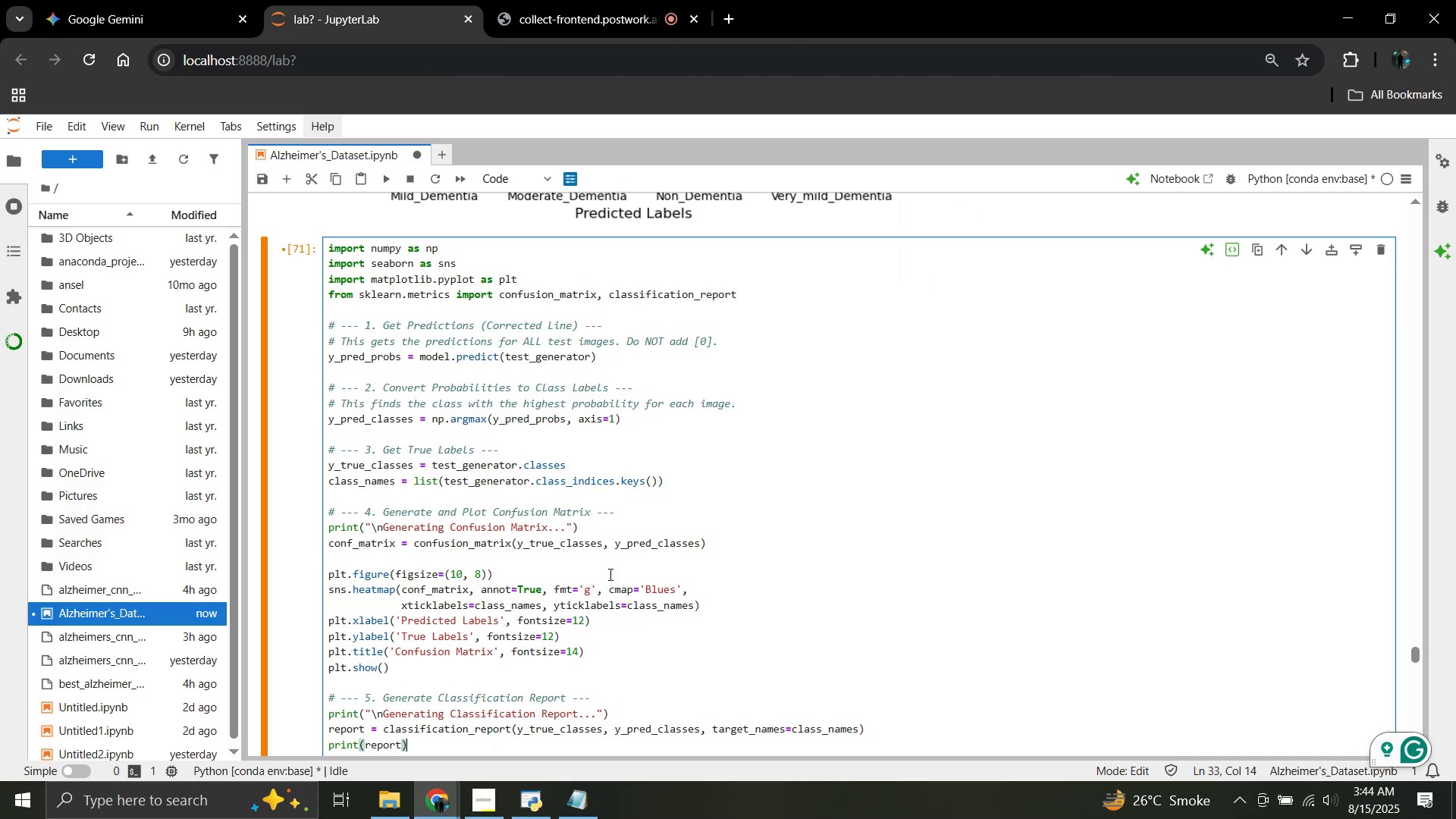 
scroll: coordinate [632, 529], scroll_direction: down, amount: 4.0
 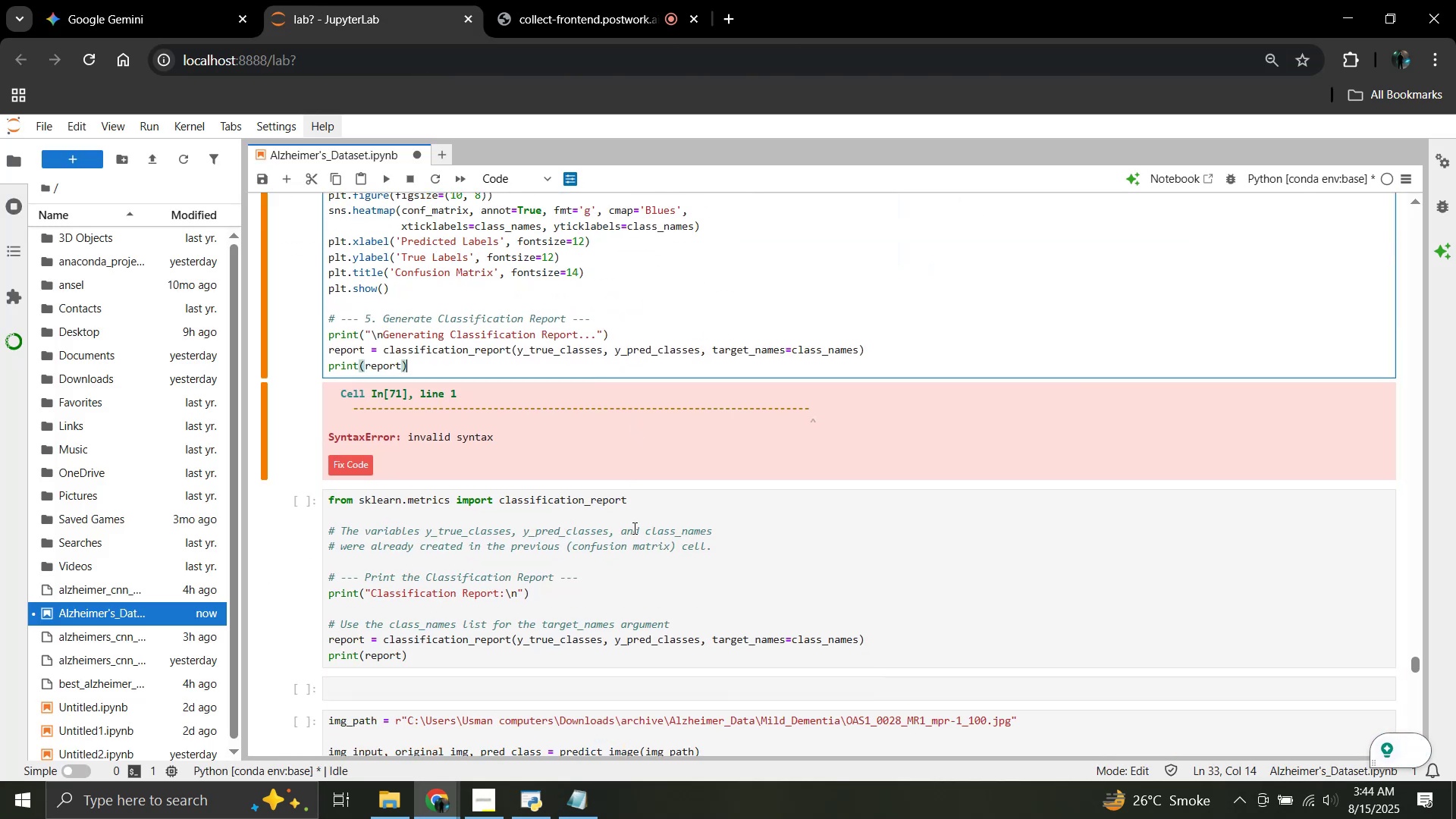 
scroll: coordinate [634, 526], scroll_direction: up, amount: 2.0
 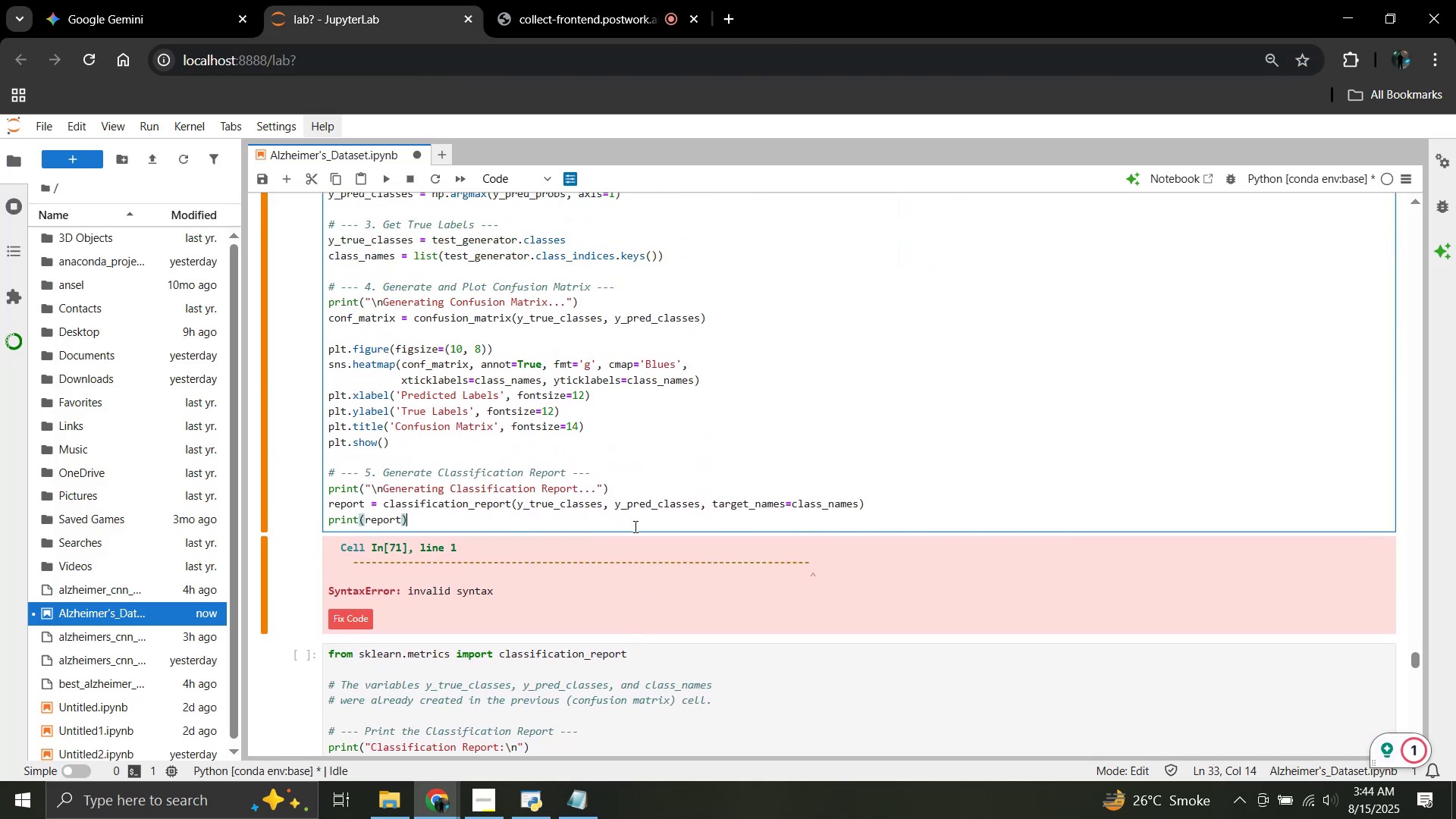 
key(Shift+Enter)
 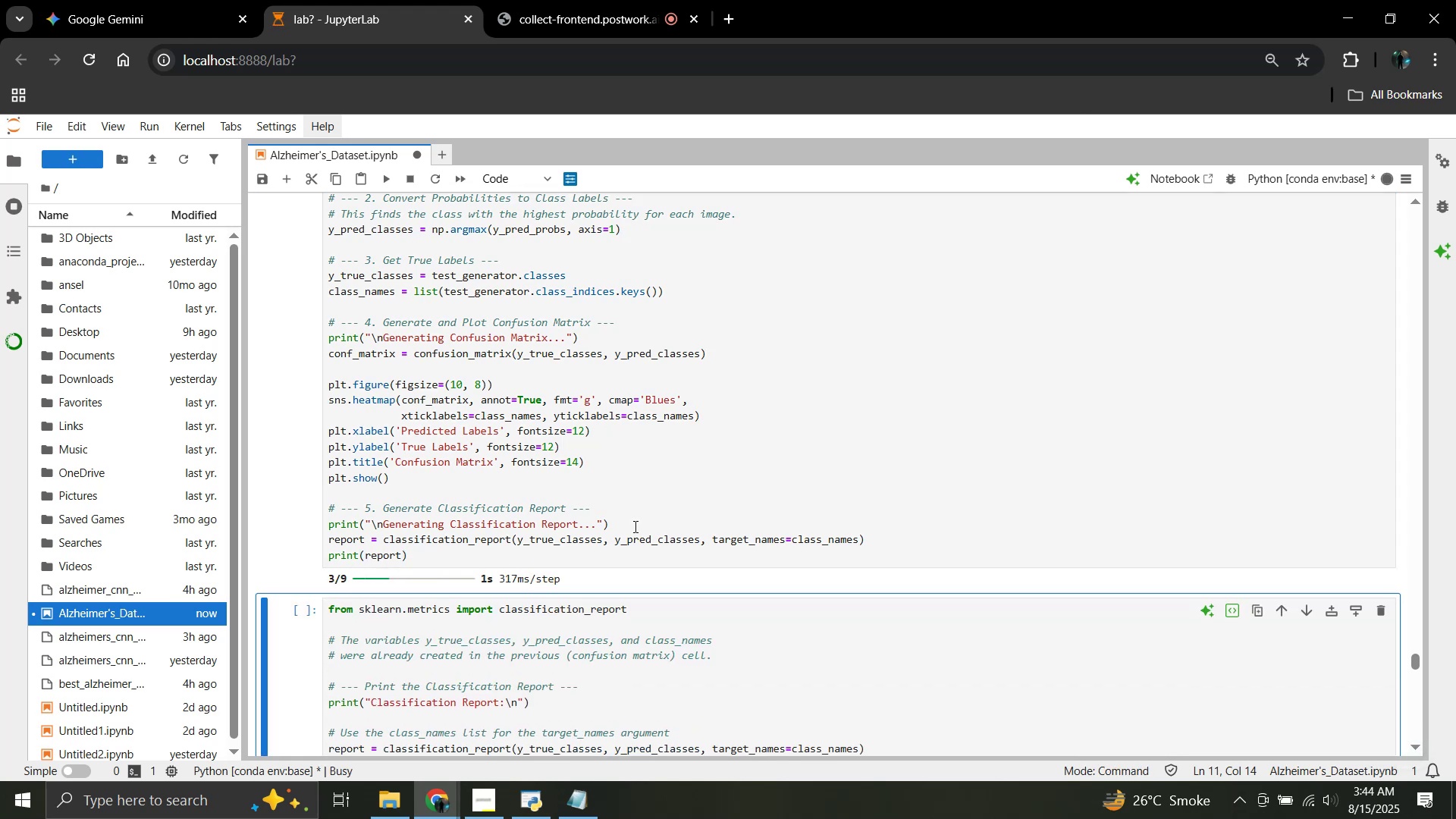 
left_click([690, 453])
 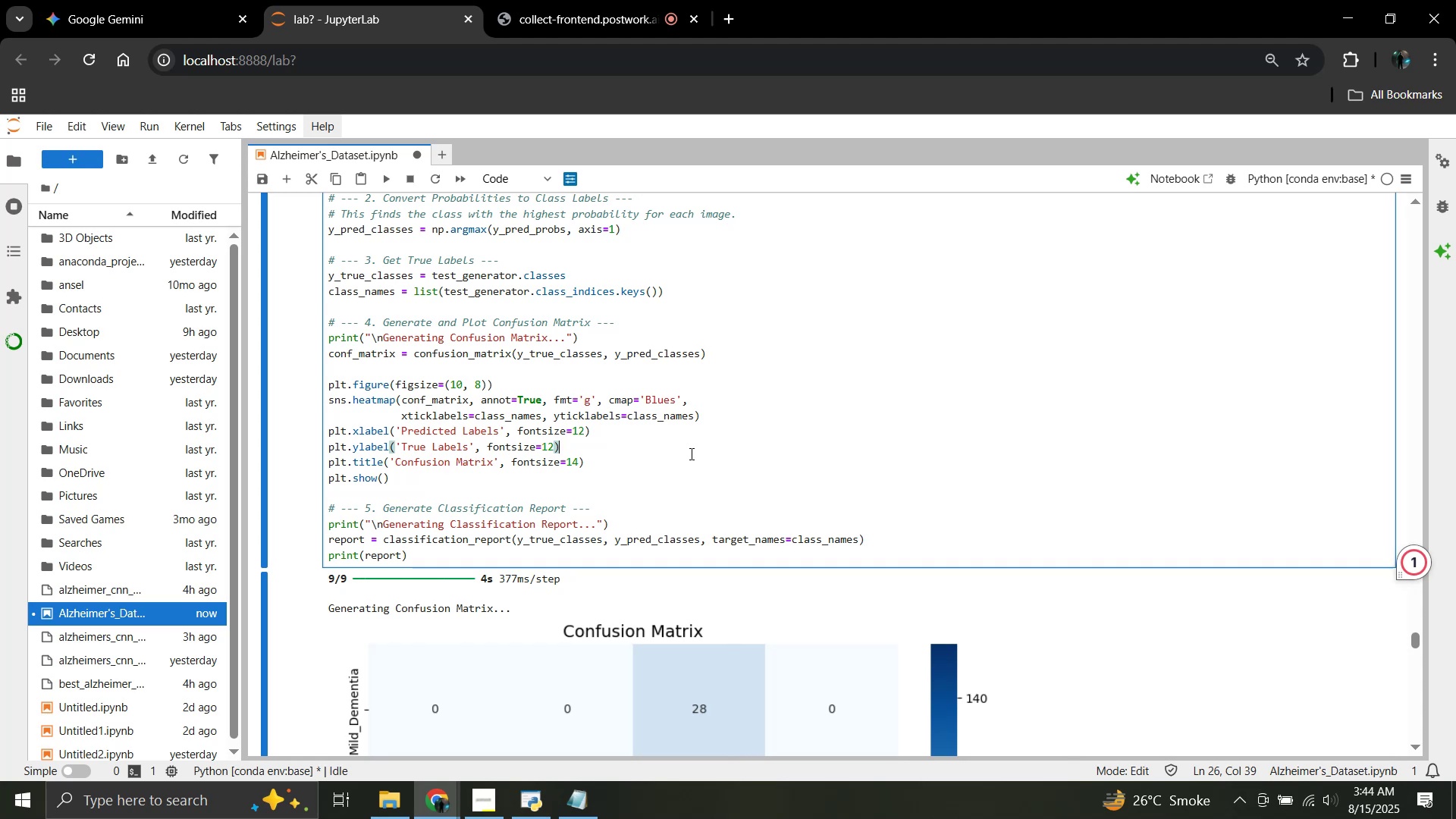 
wait(17.45)
 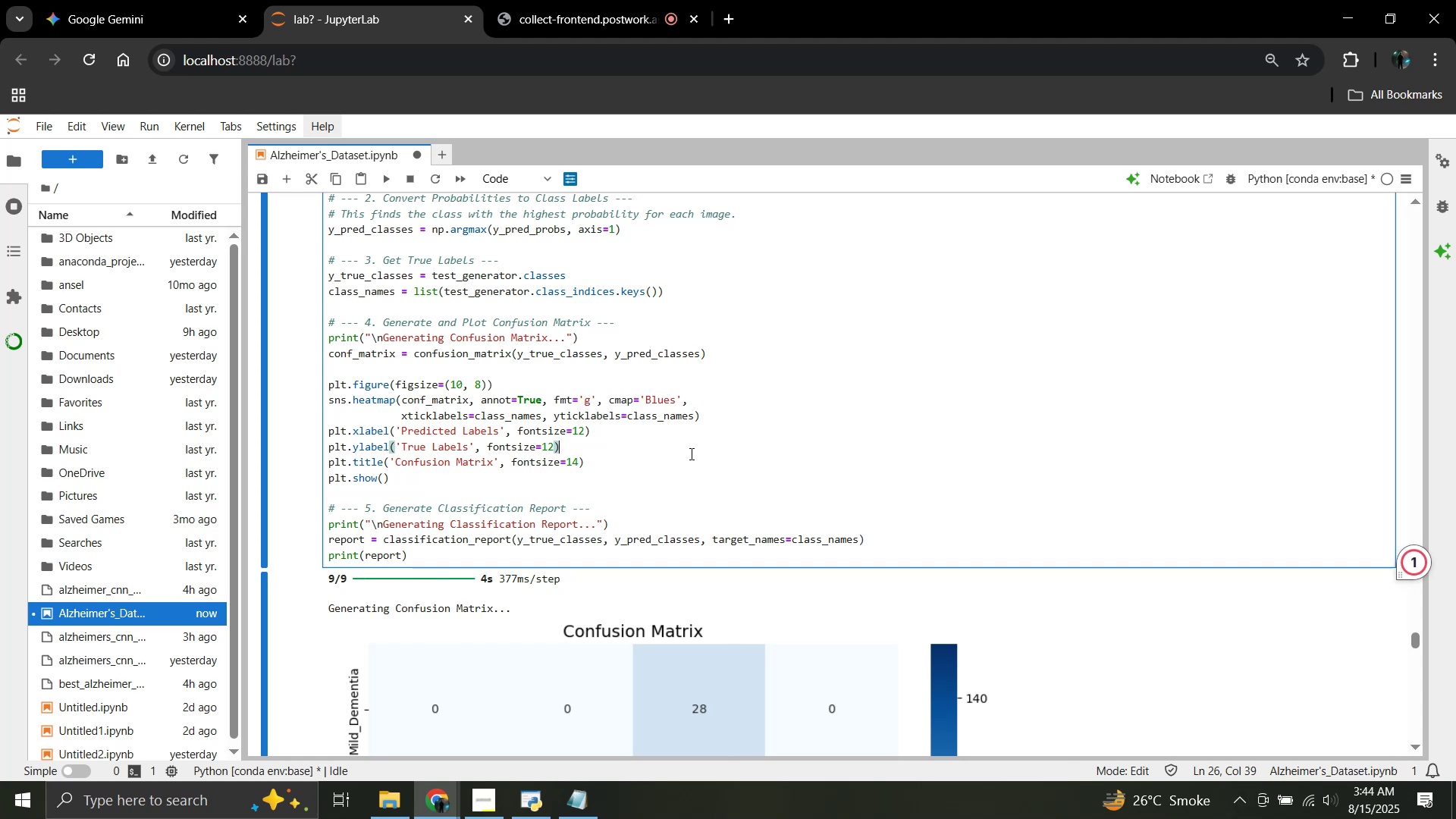 
scroll: coordinate [690, 453], scroll_direction: down, amount: 9.0
 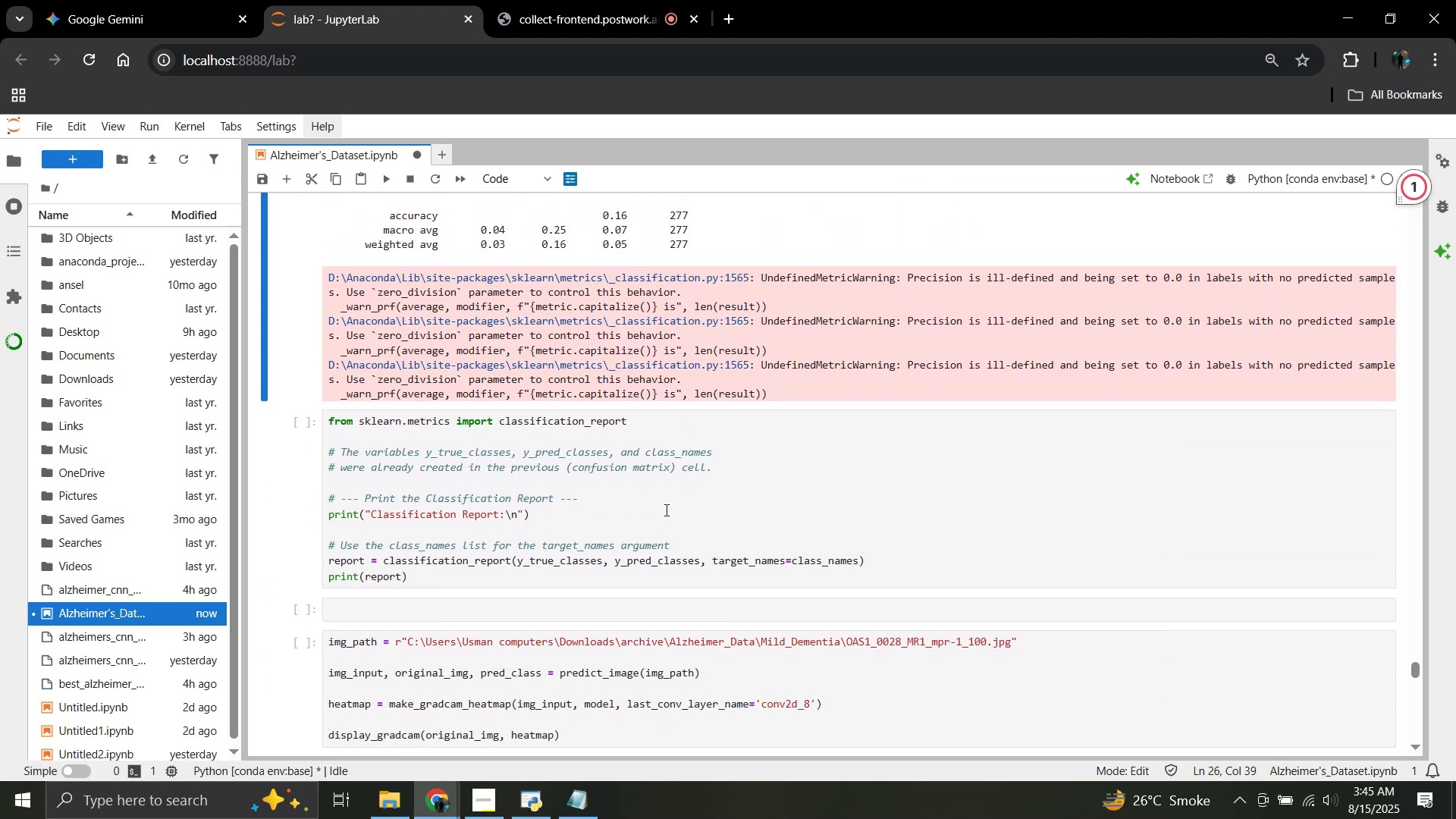 
left_click([597, 489])
 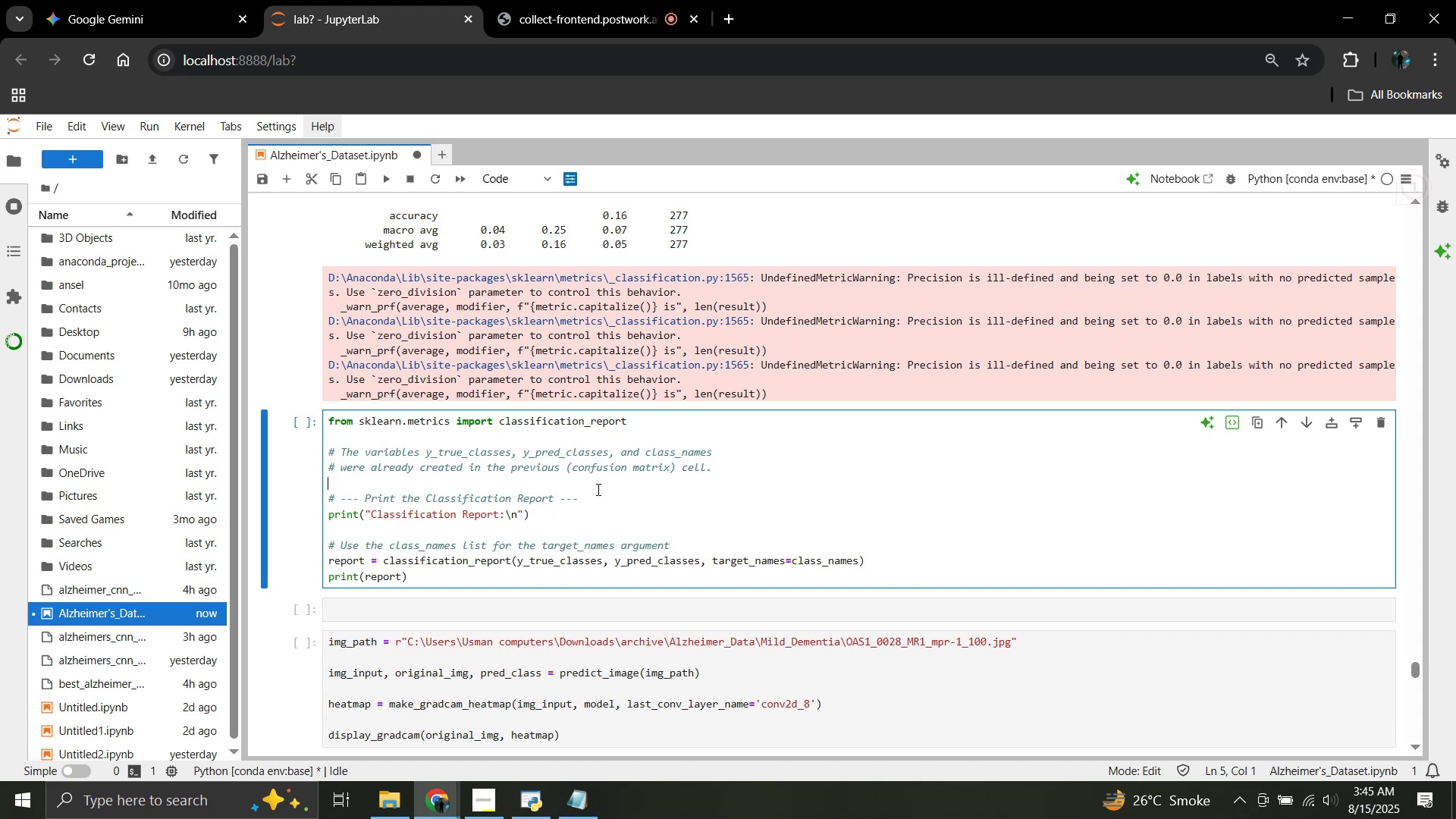 
scroll: coordinate [597, 489], scroll_direction: none, amount: 0.0
 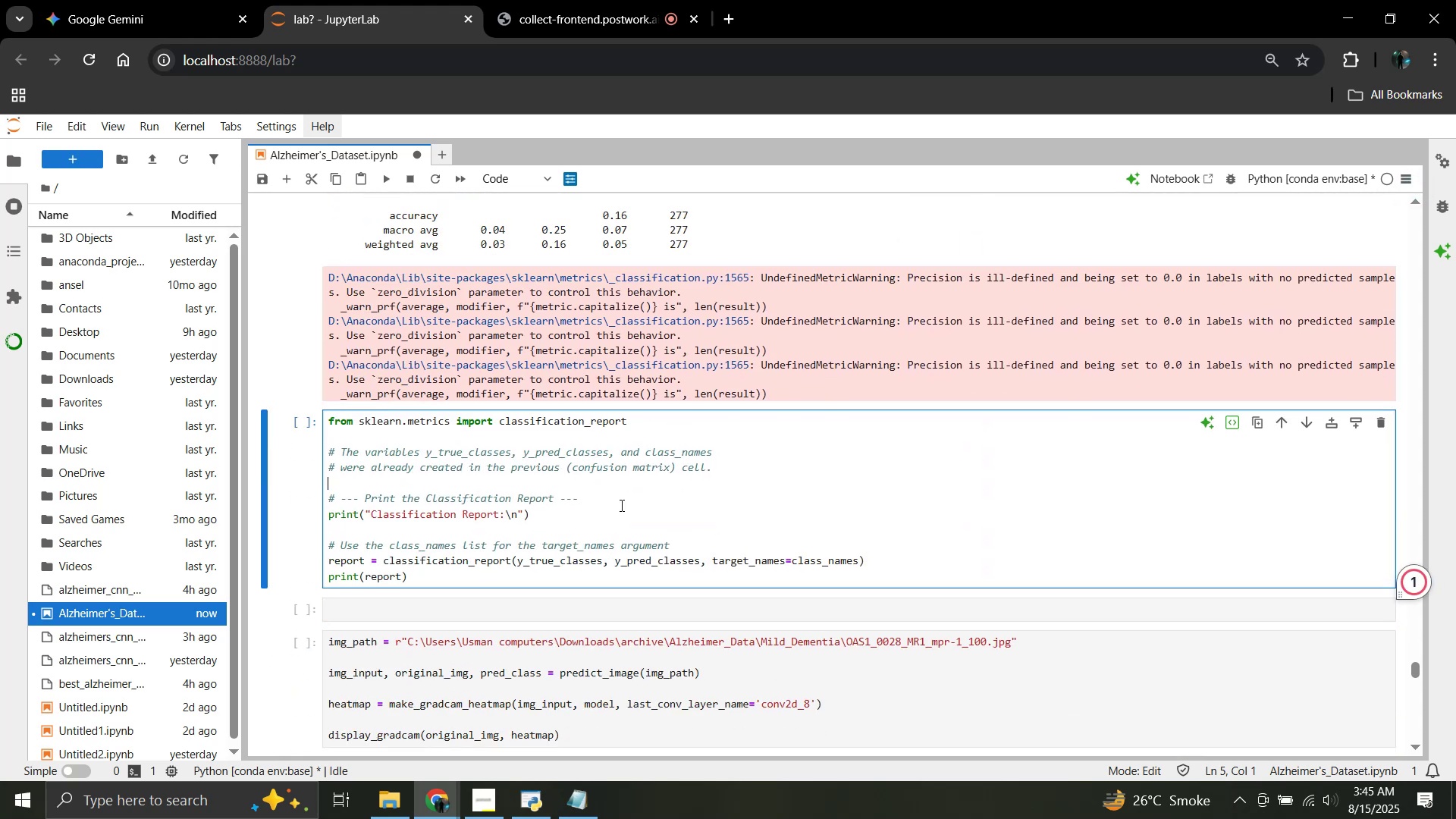 
key(Shift+Enter)
 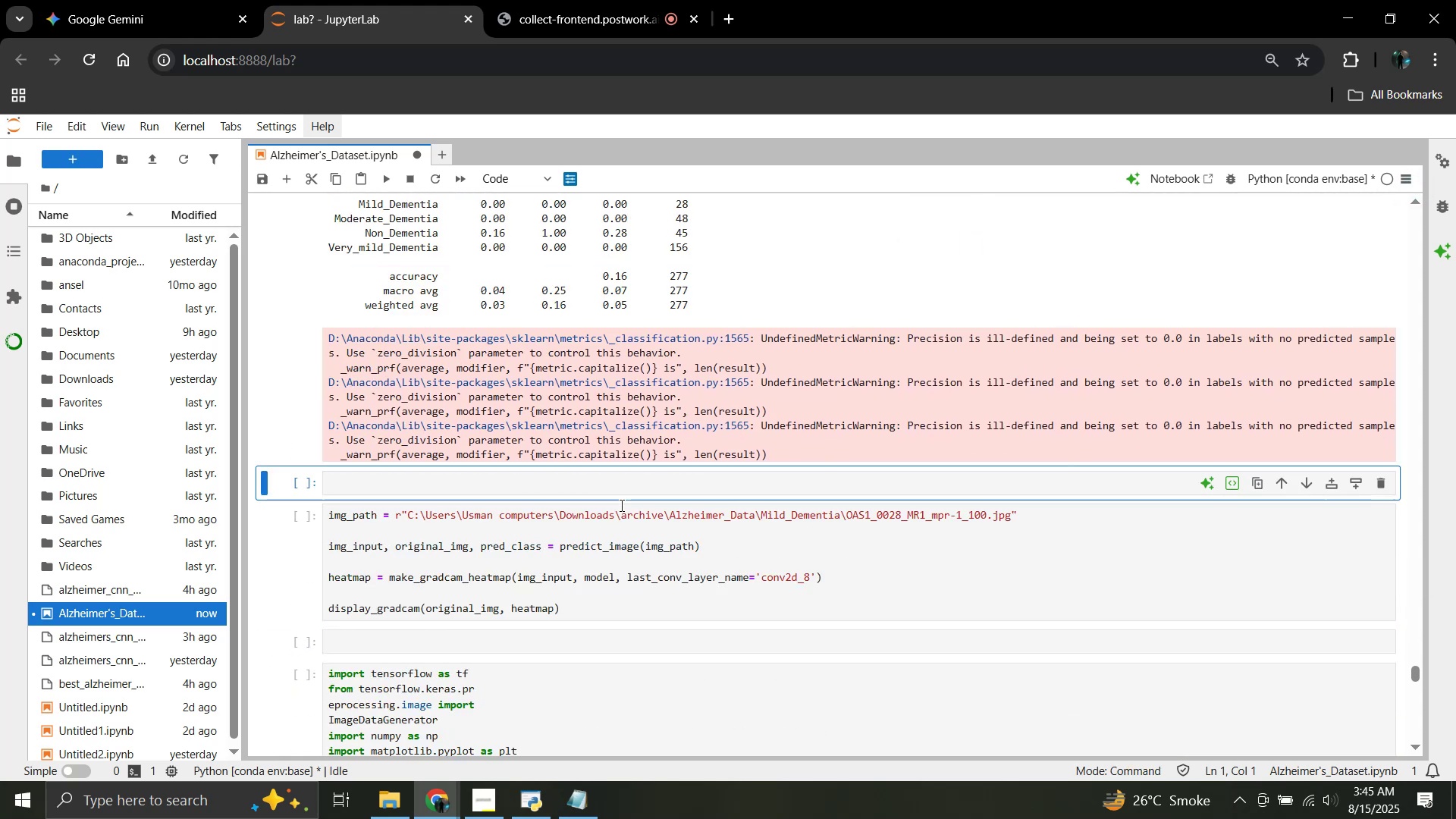 
key(Shift+Enter)
 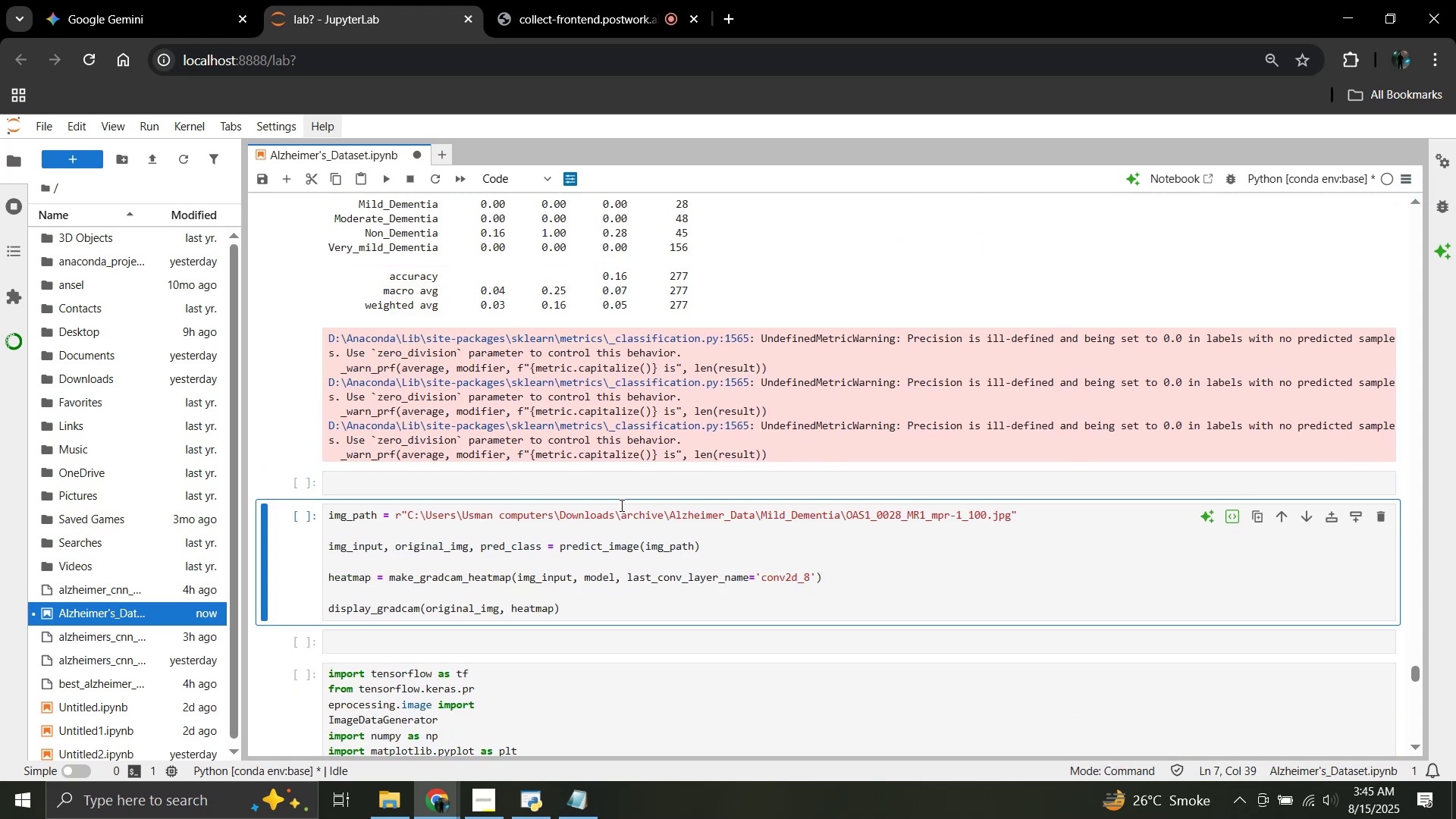 
key(Shift+Enter)
 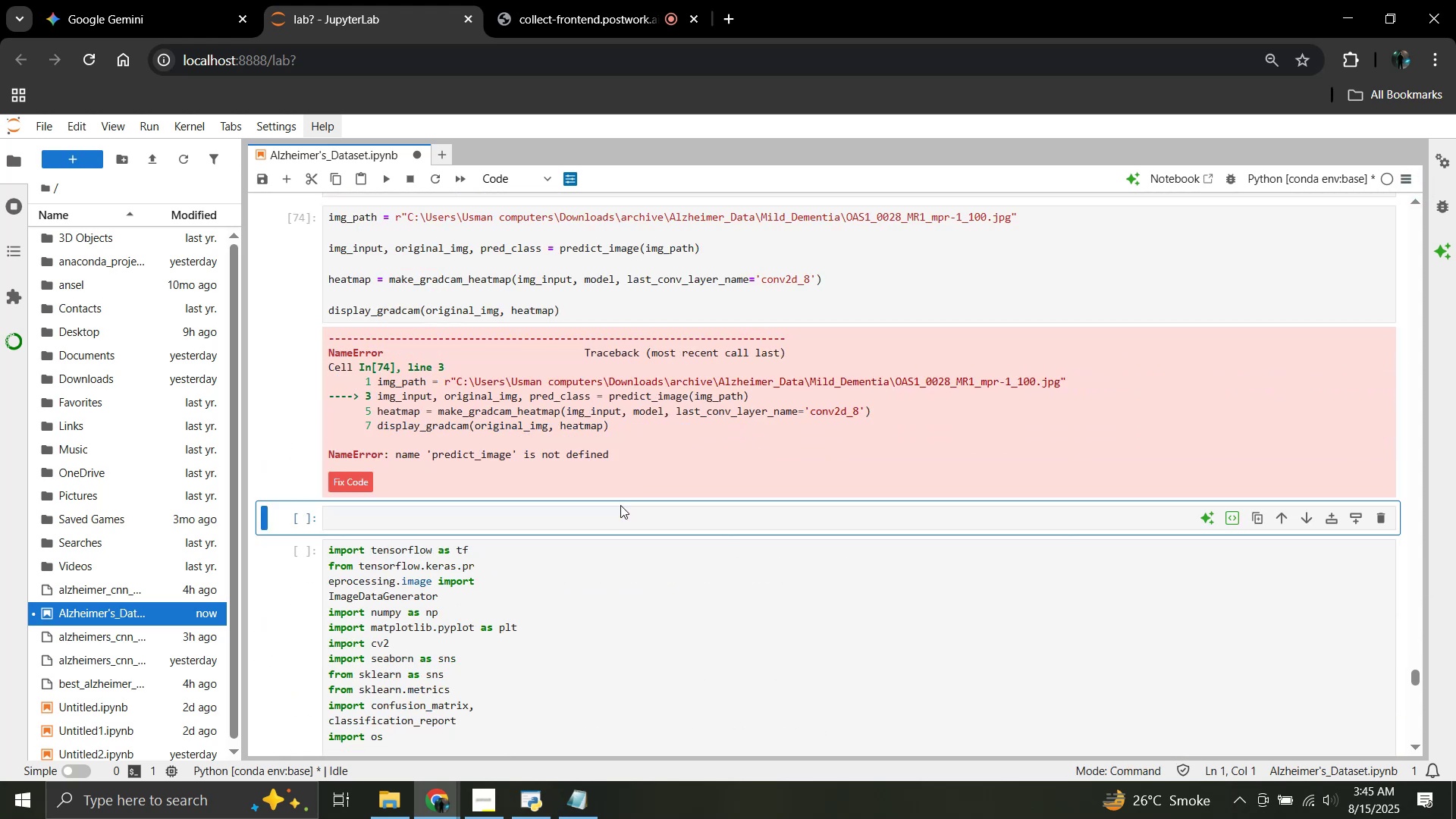 
scroll: coordinate [620, 505], scroll_direction: up, amount: 1.0
 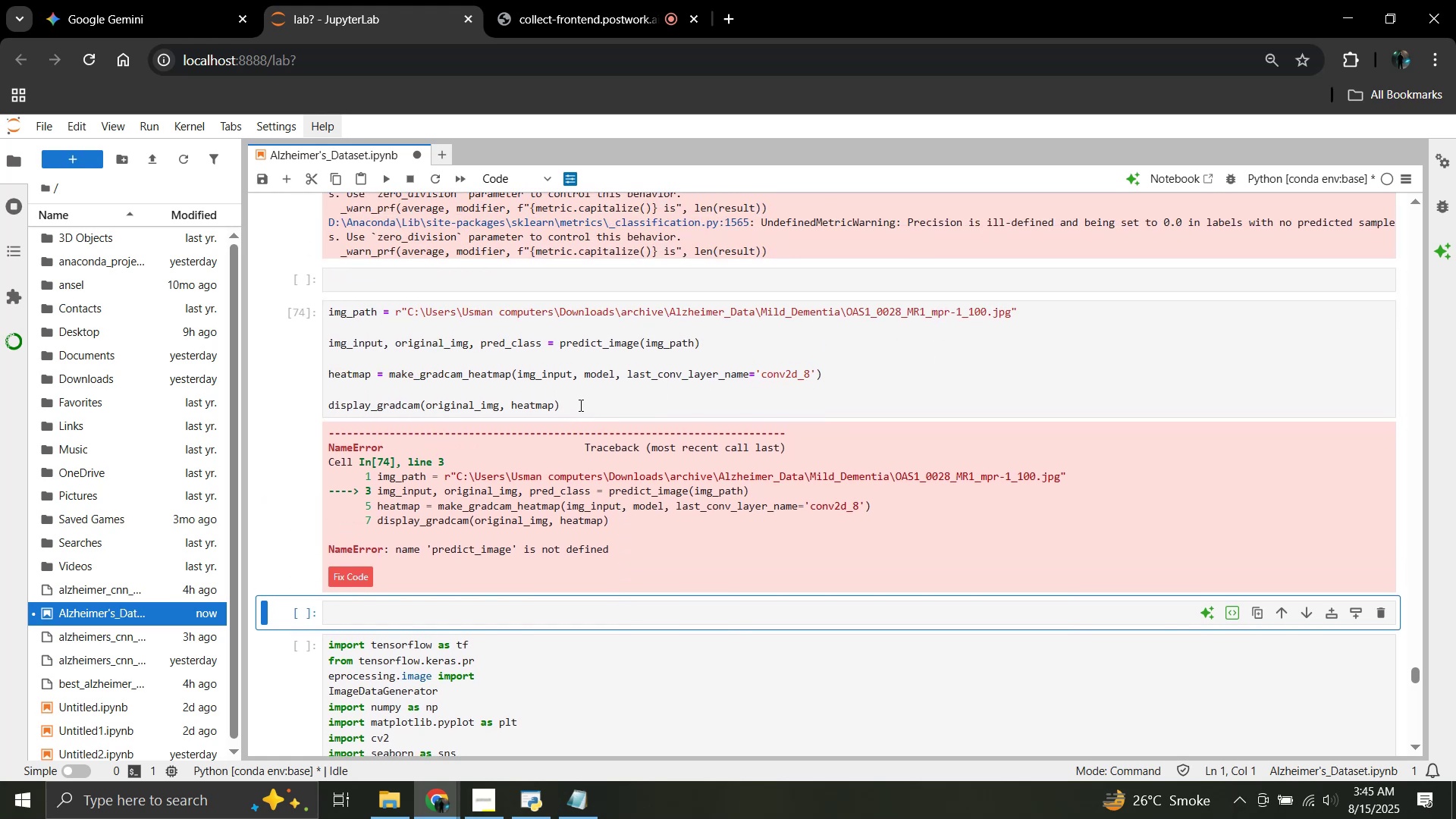 
wait(5.02)
 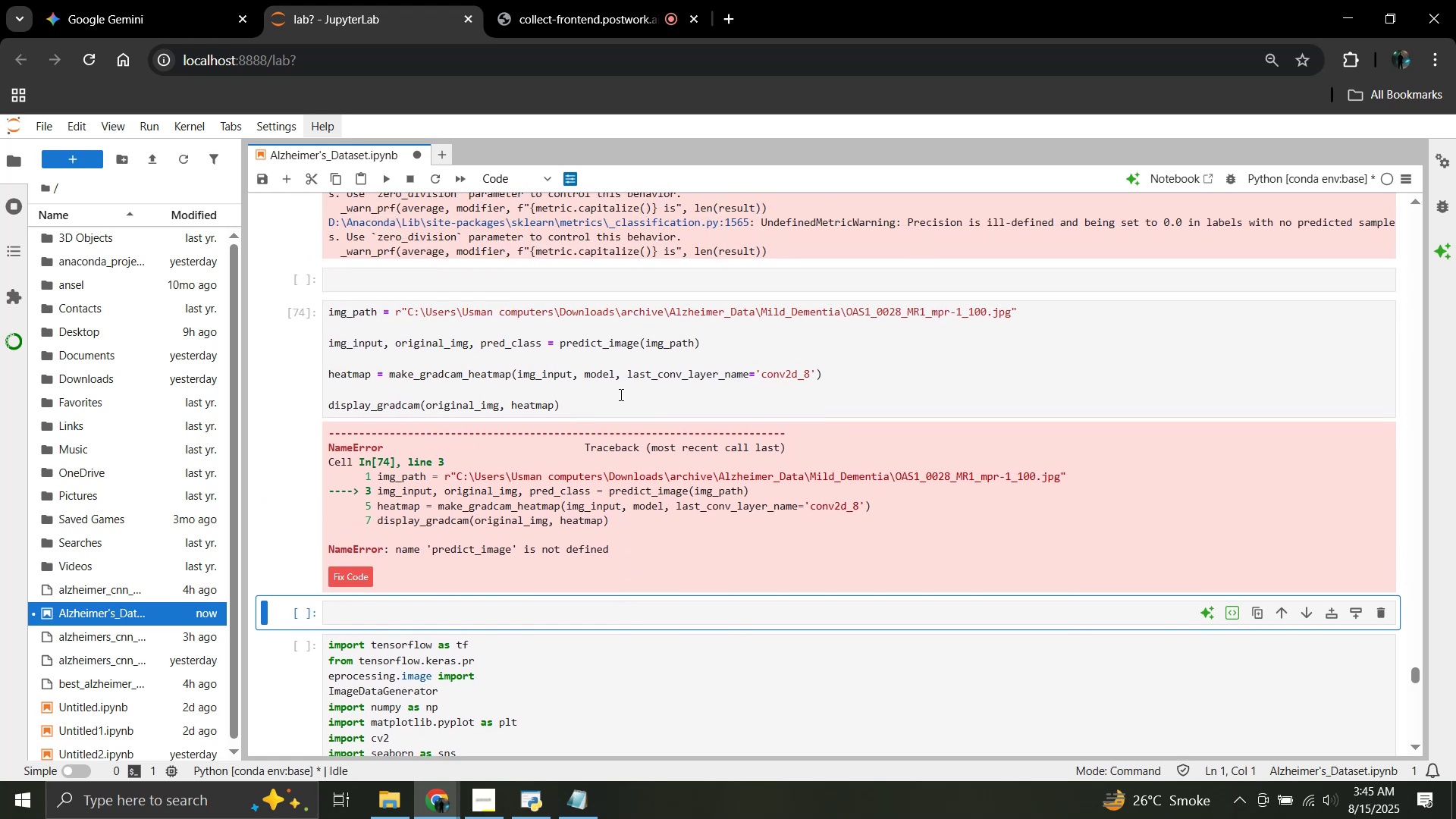 
left_click_drag(start_coordinate=[576, 404], to_coordinate=[340, 284])
 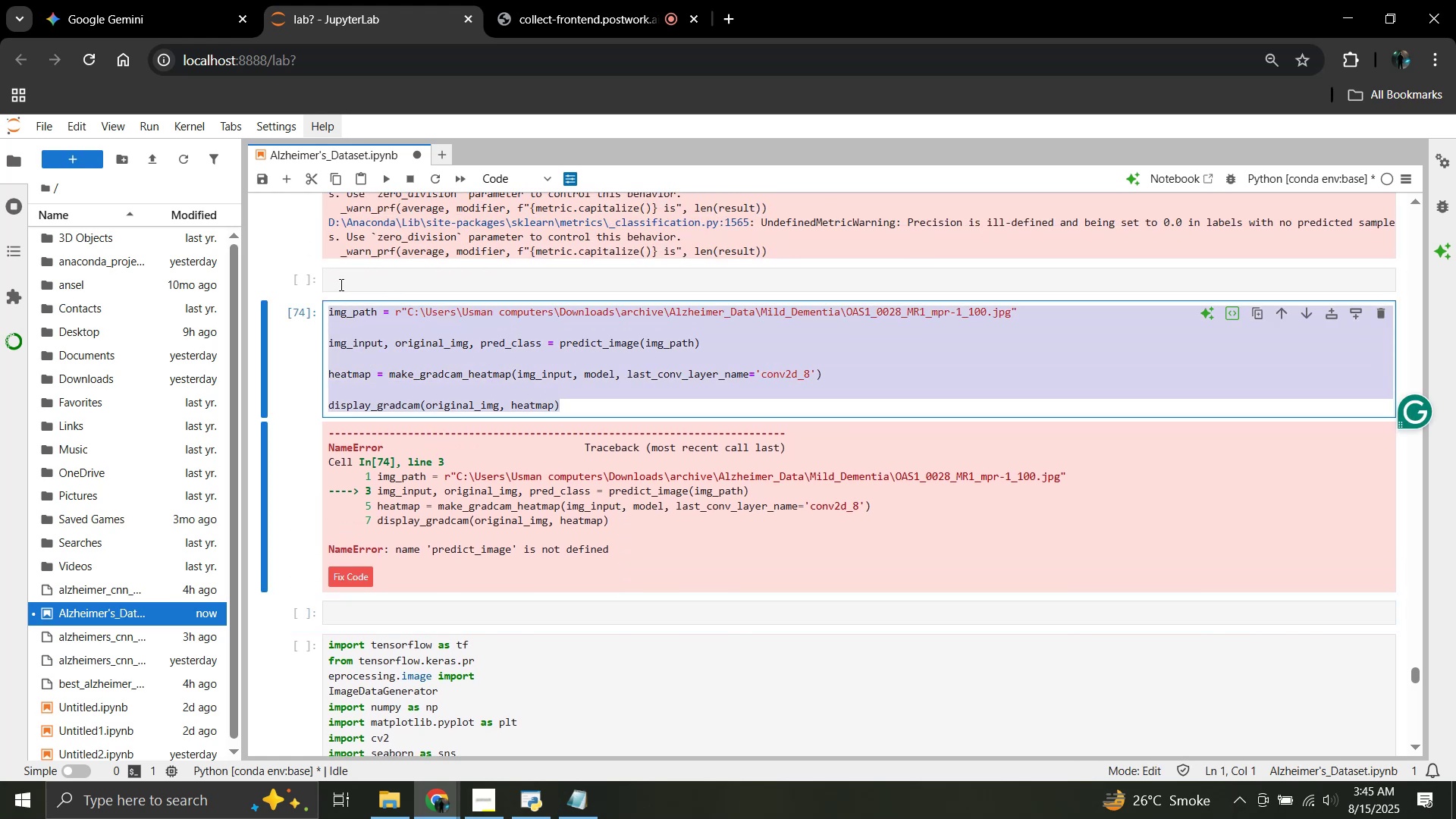 
key(Control+C)
 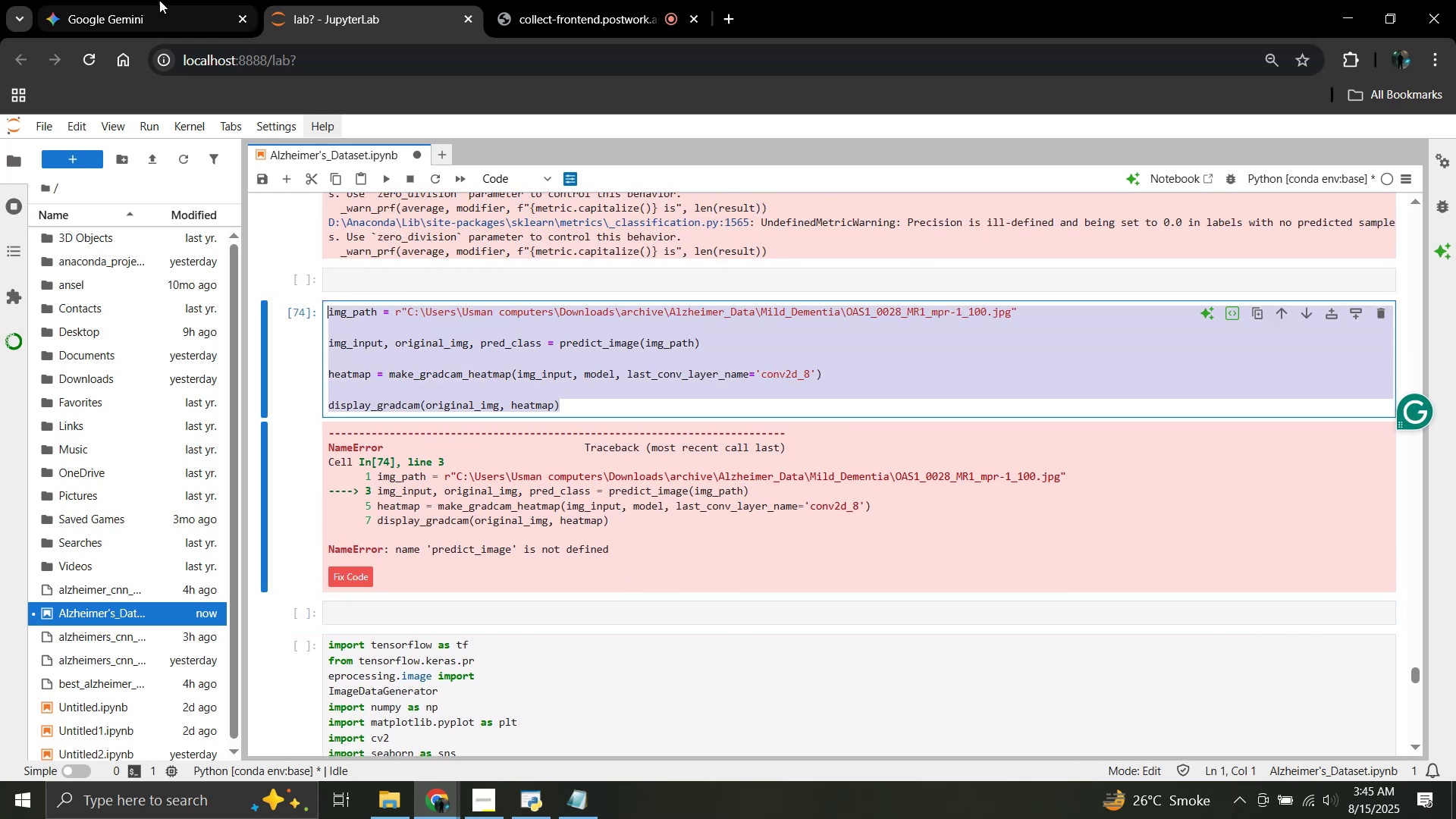 
left_click([146, 0])
 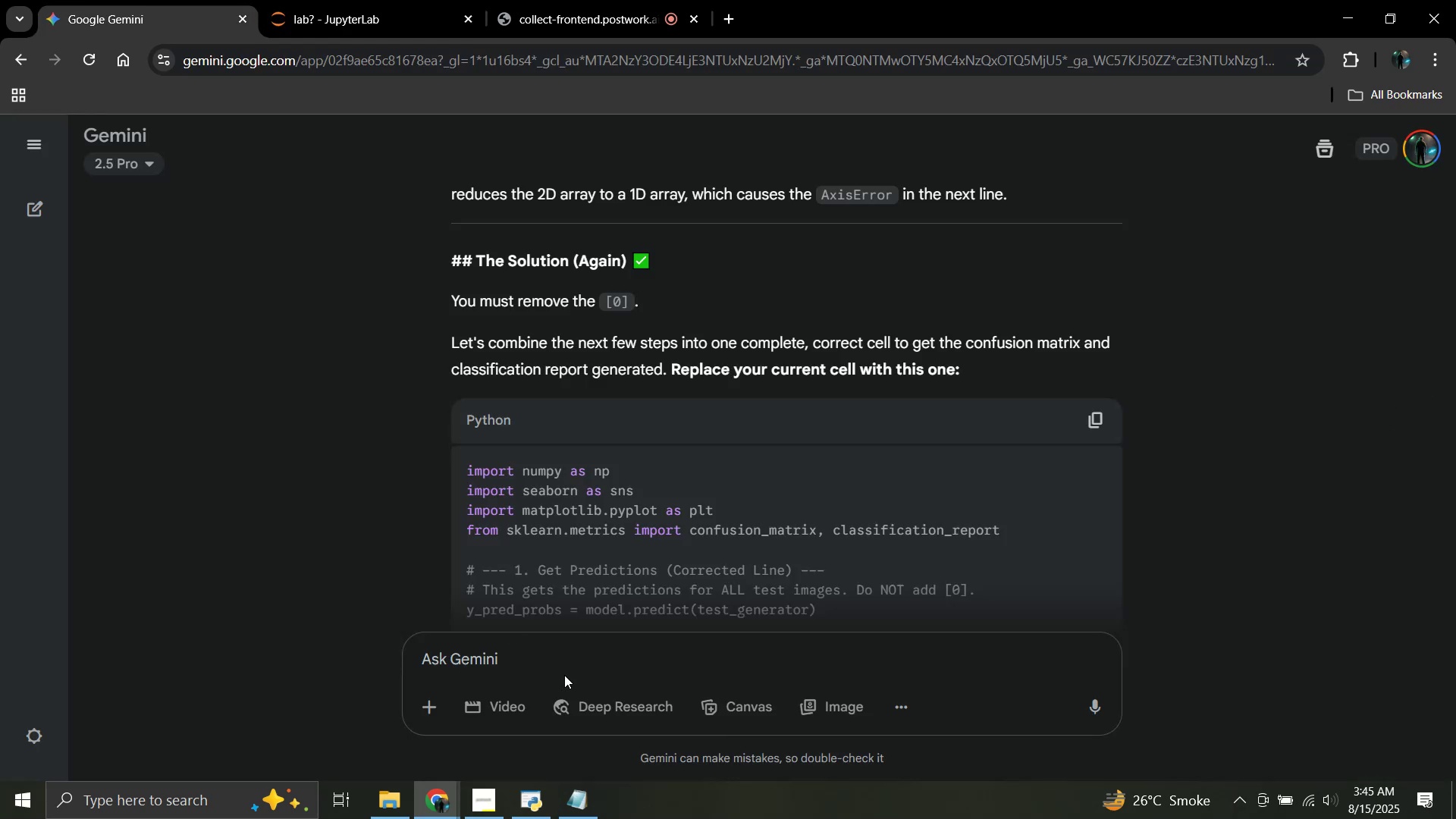 
left_click([561, 648])
 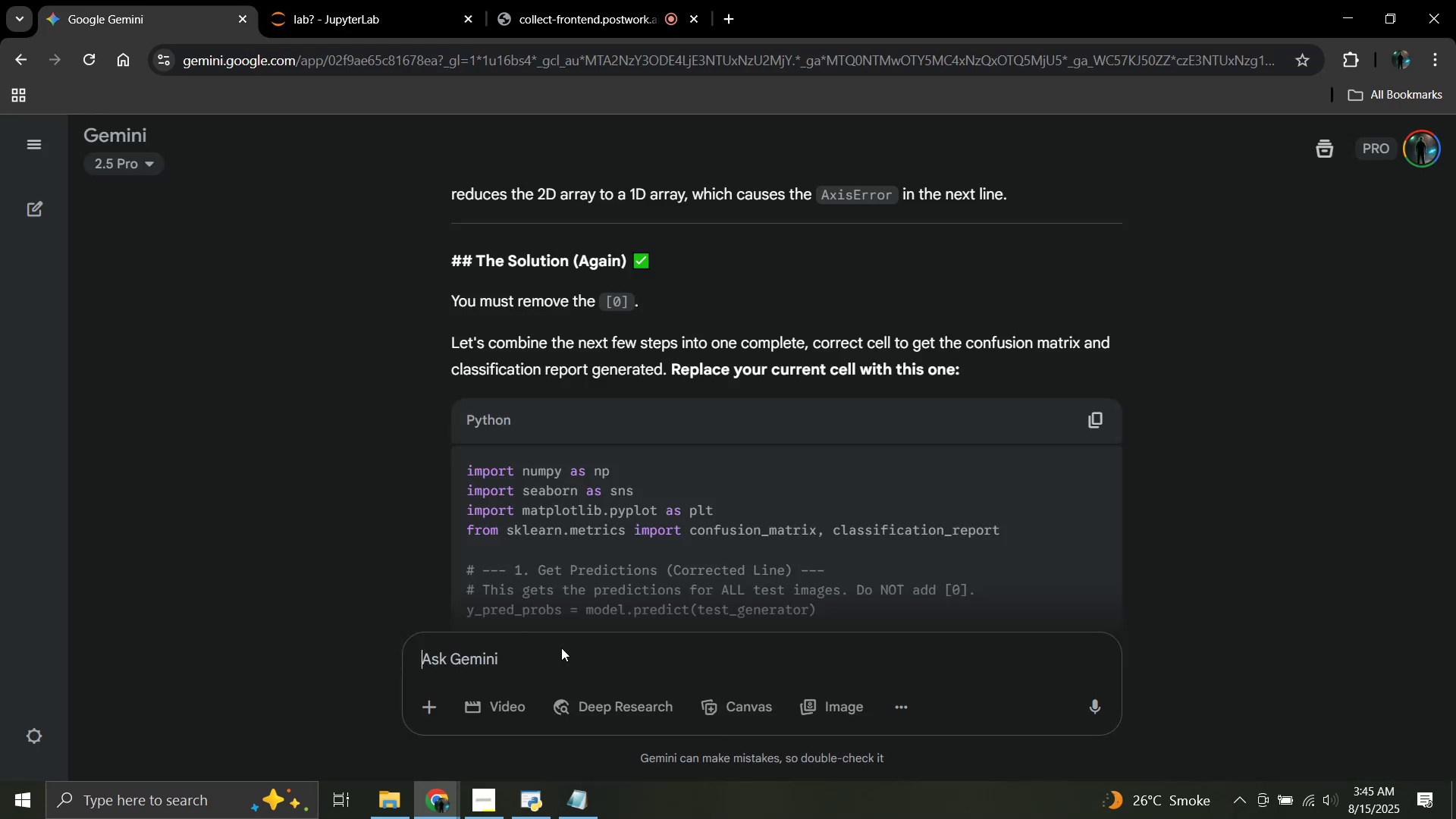 
key(Control+V)
 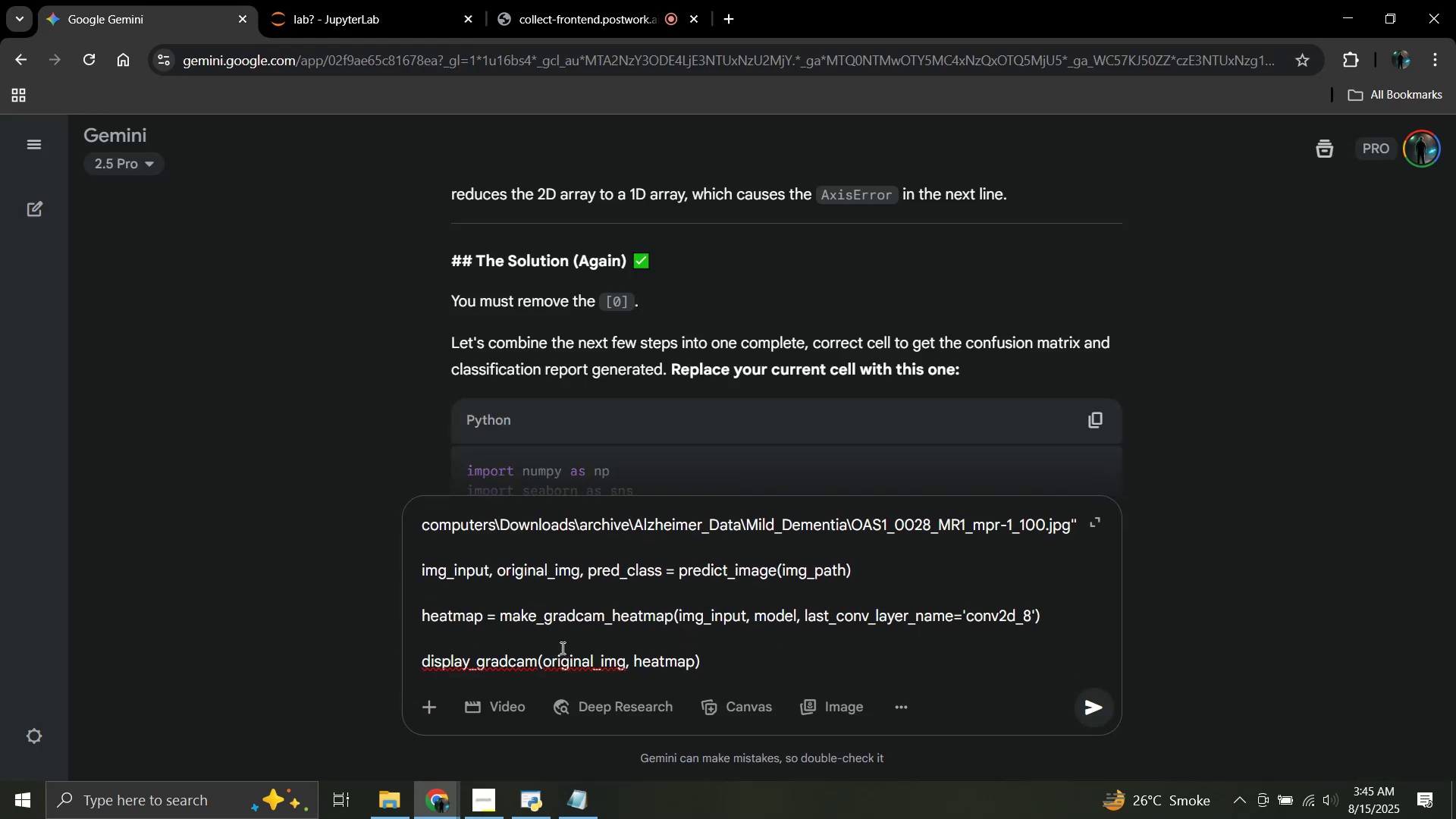 
key(Shift+Enter)
 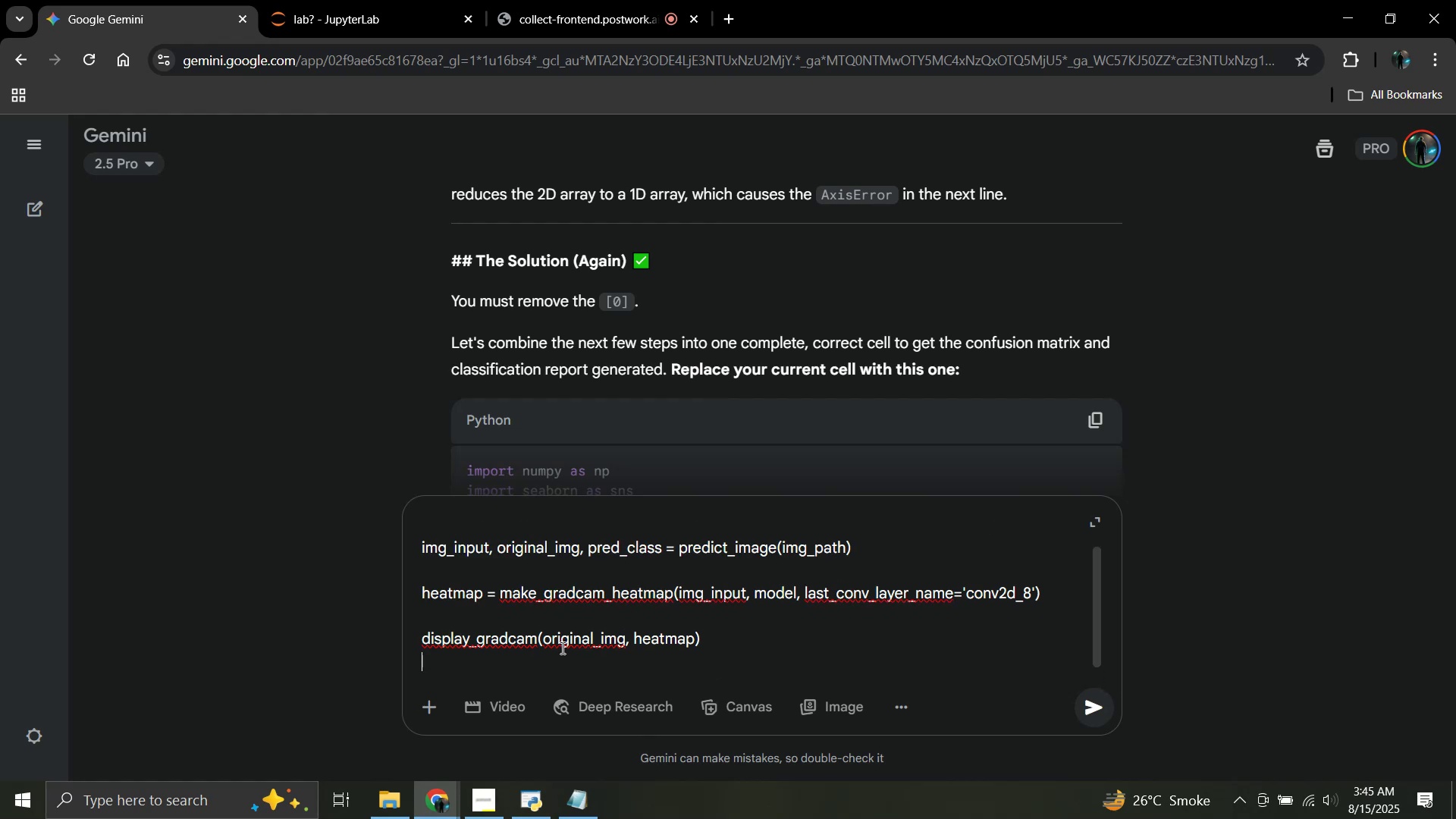 
key(Shift+Enter)
 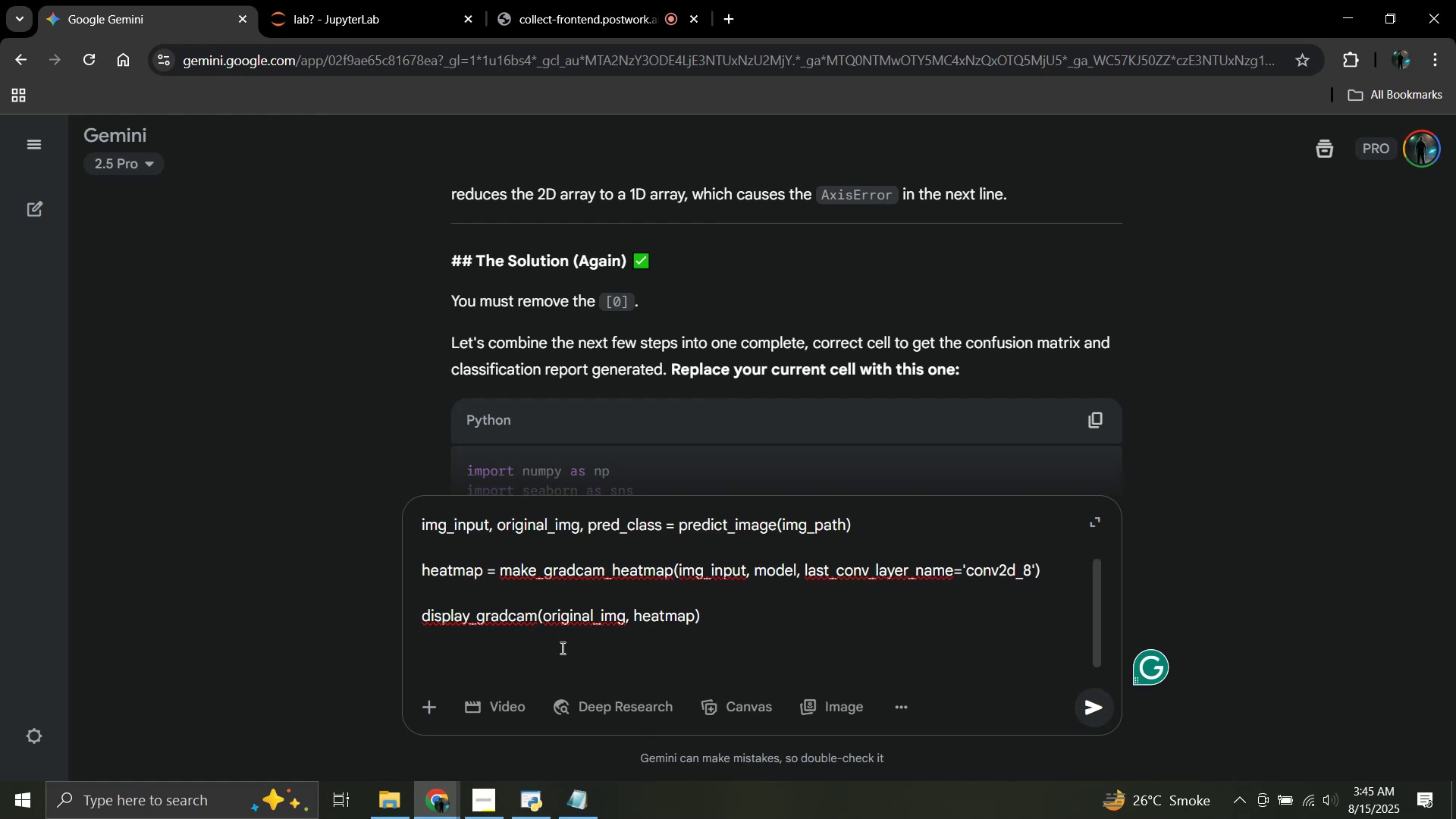 
type(errorL)
key(Backspace)
type(:)
 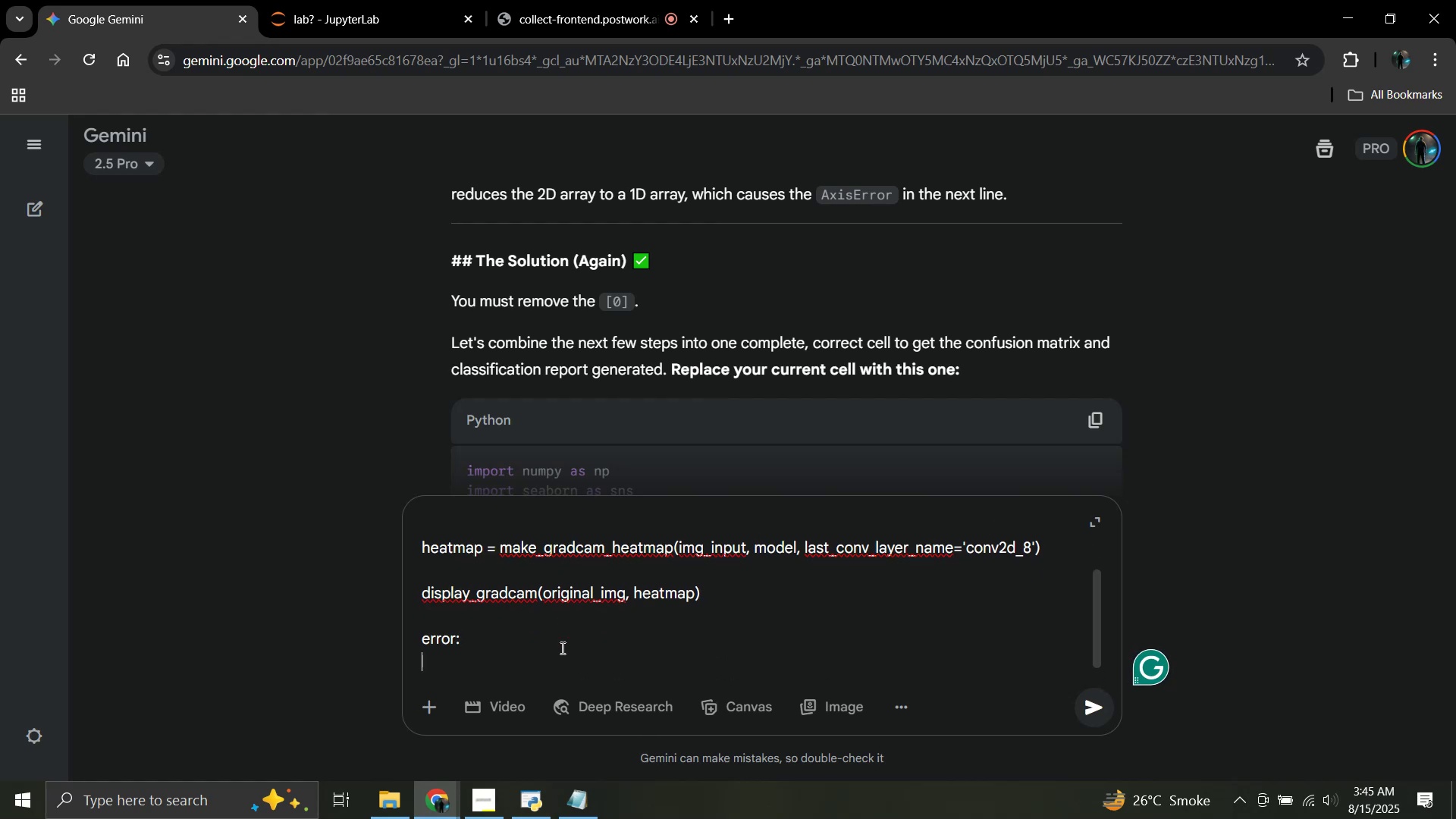 
 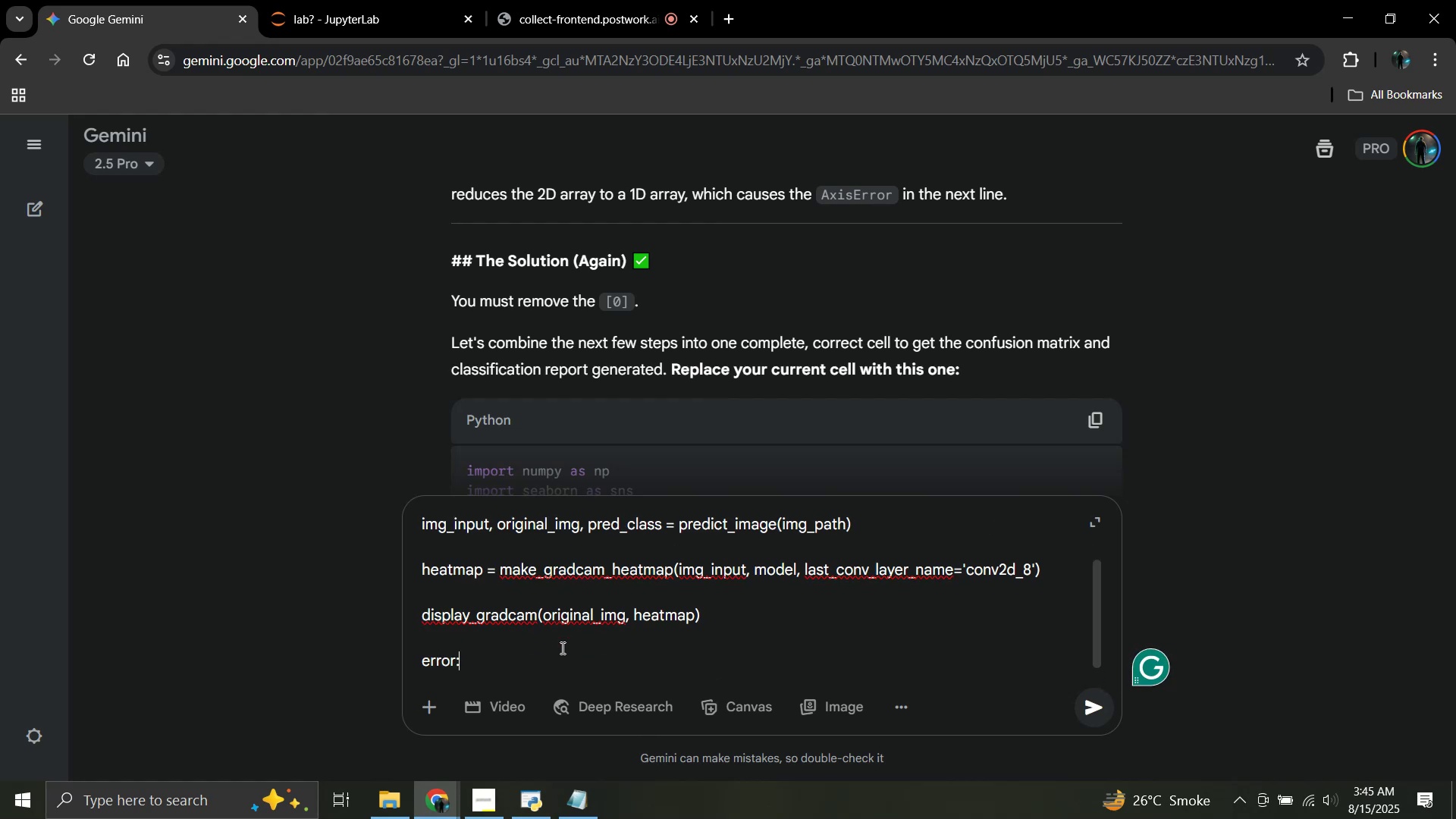 
key(Shift+Enter)
 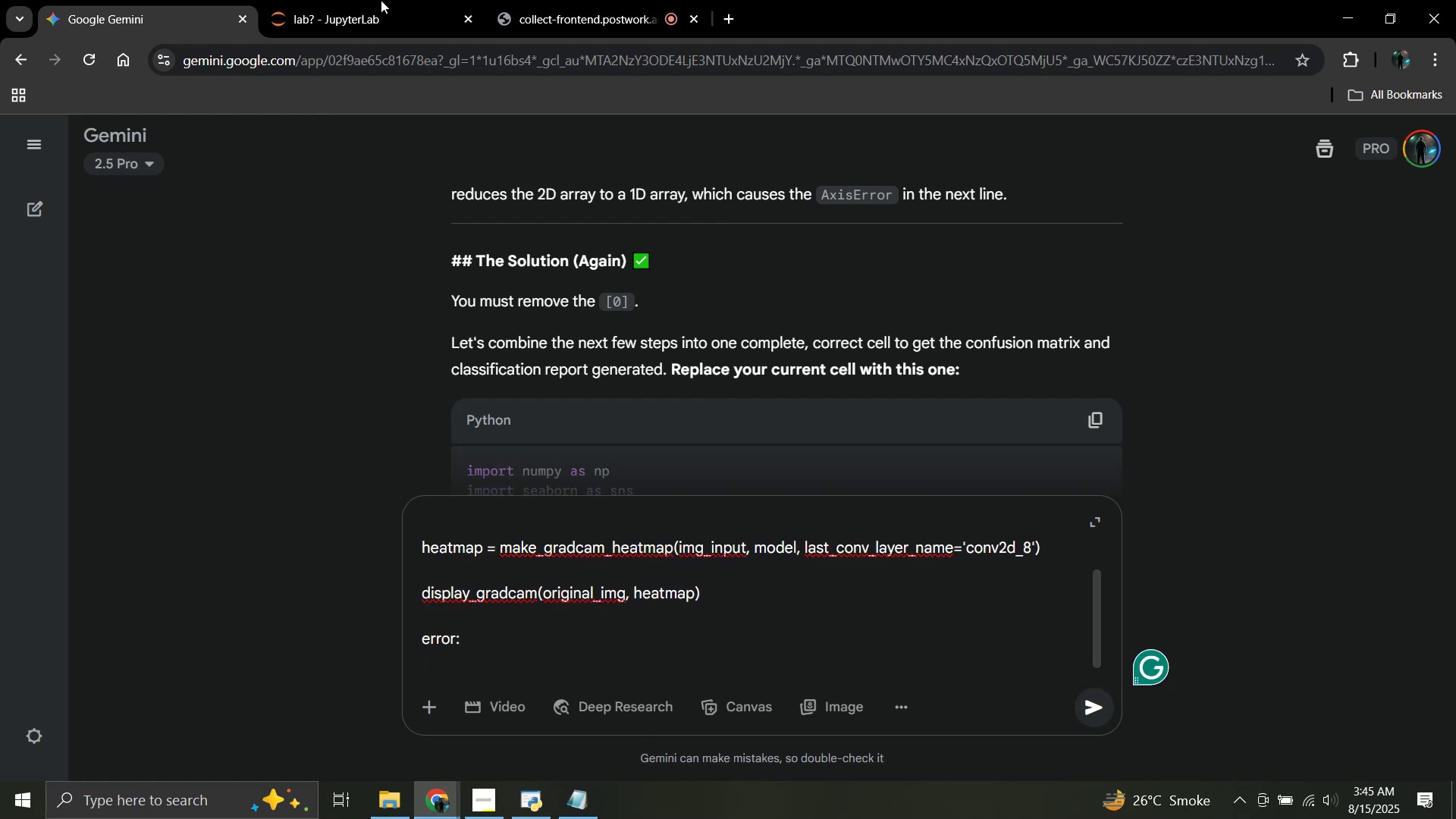 
left_click([357, 0])
 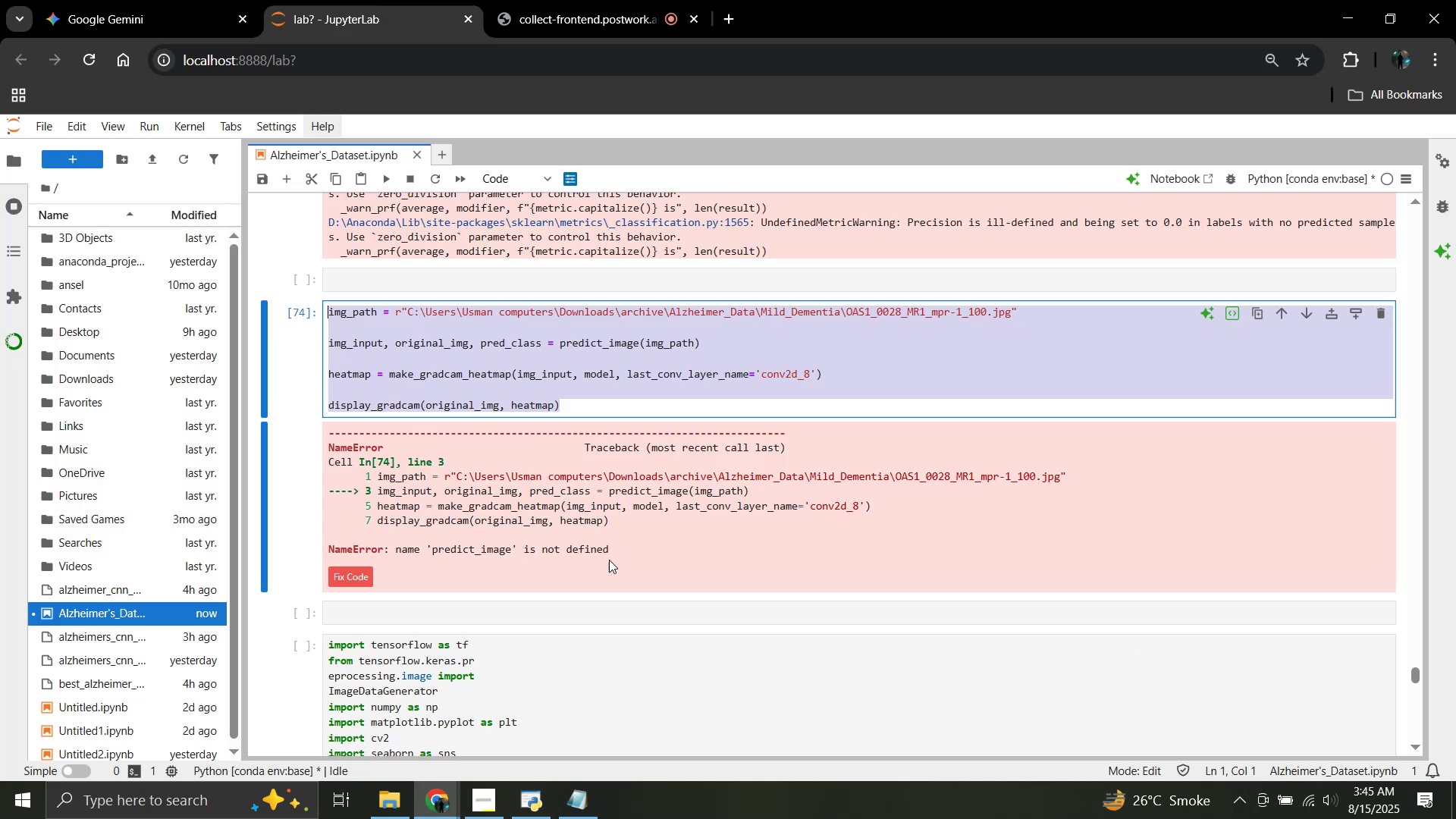 
left_click_drag(start_coordinate=[610, 548], to_coordinate=[322, 444])
 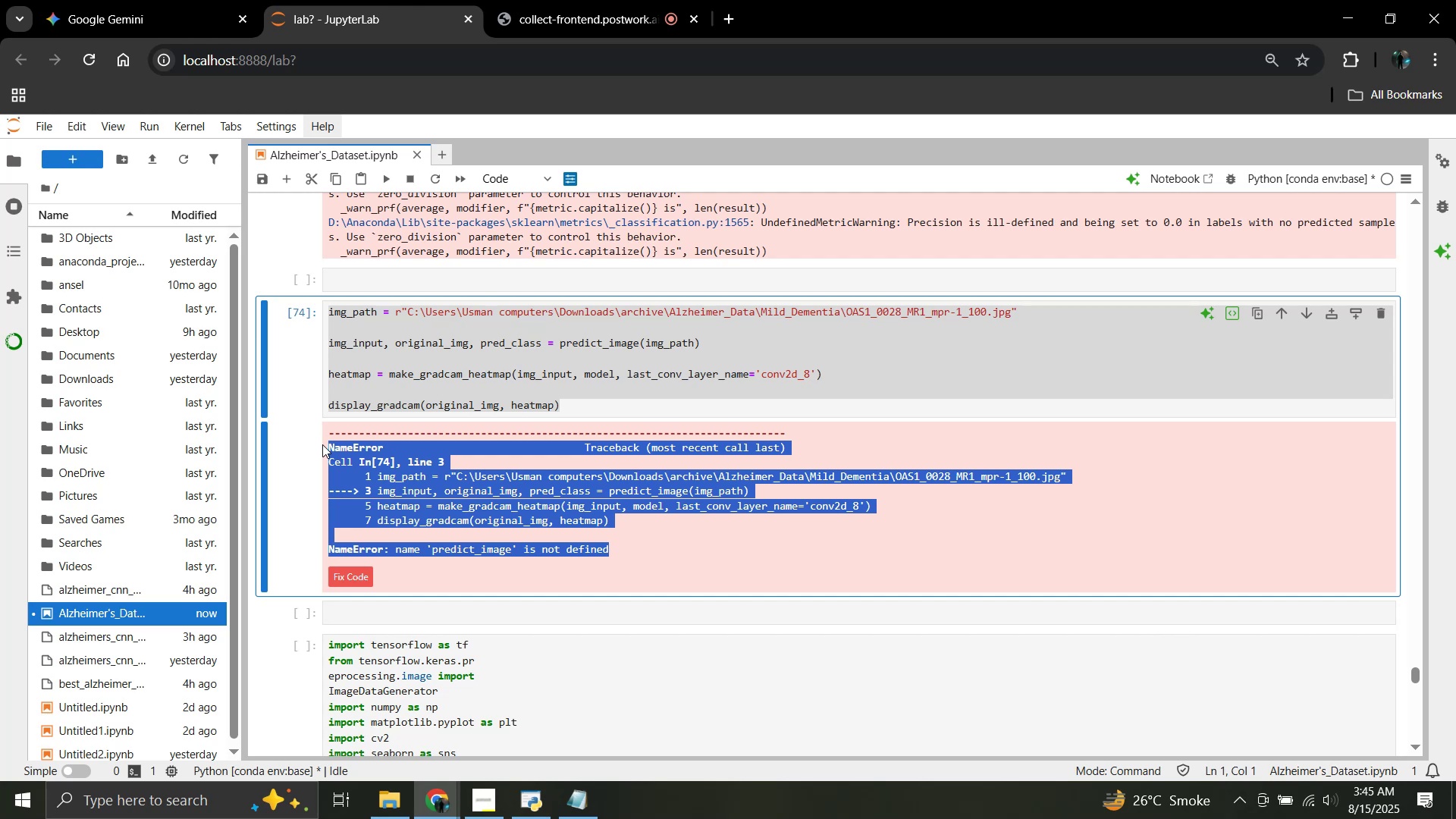 
key(Control+C)
 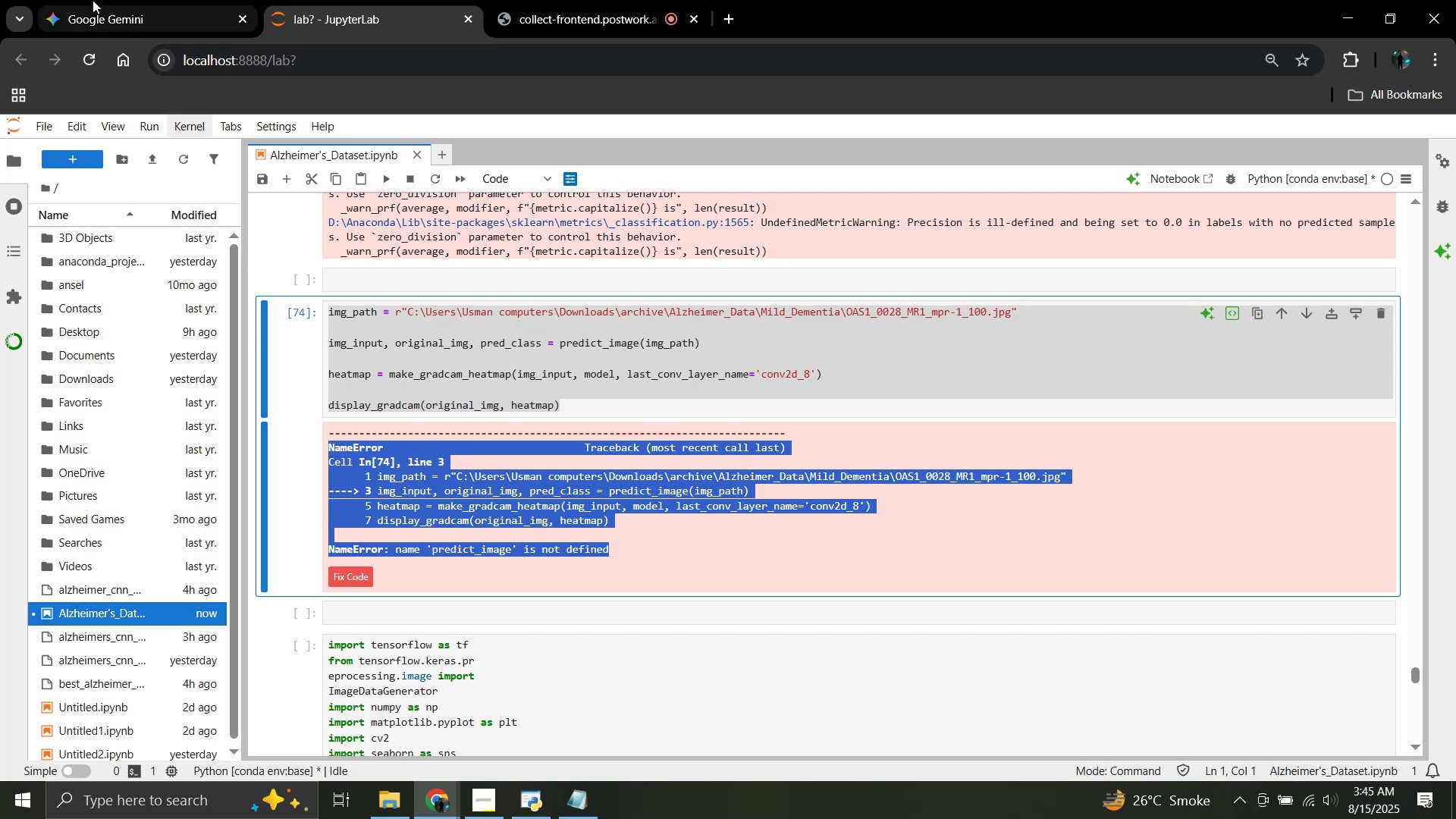 
left_click([93, 0])
 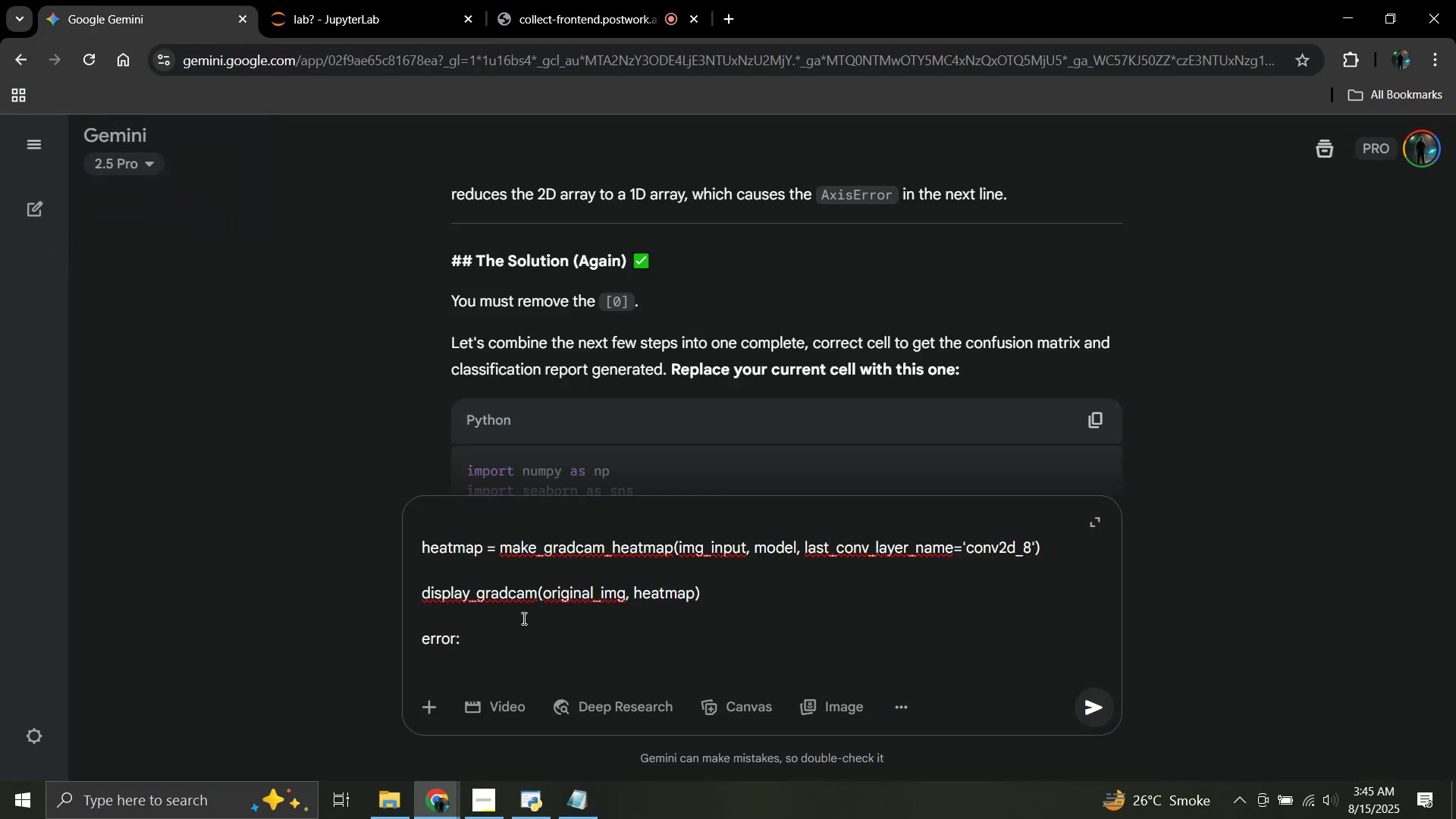 
key(Control+V)
 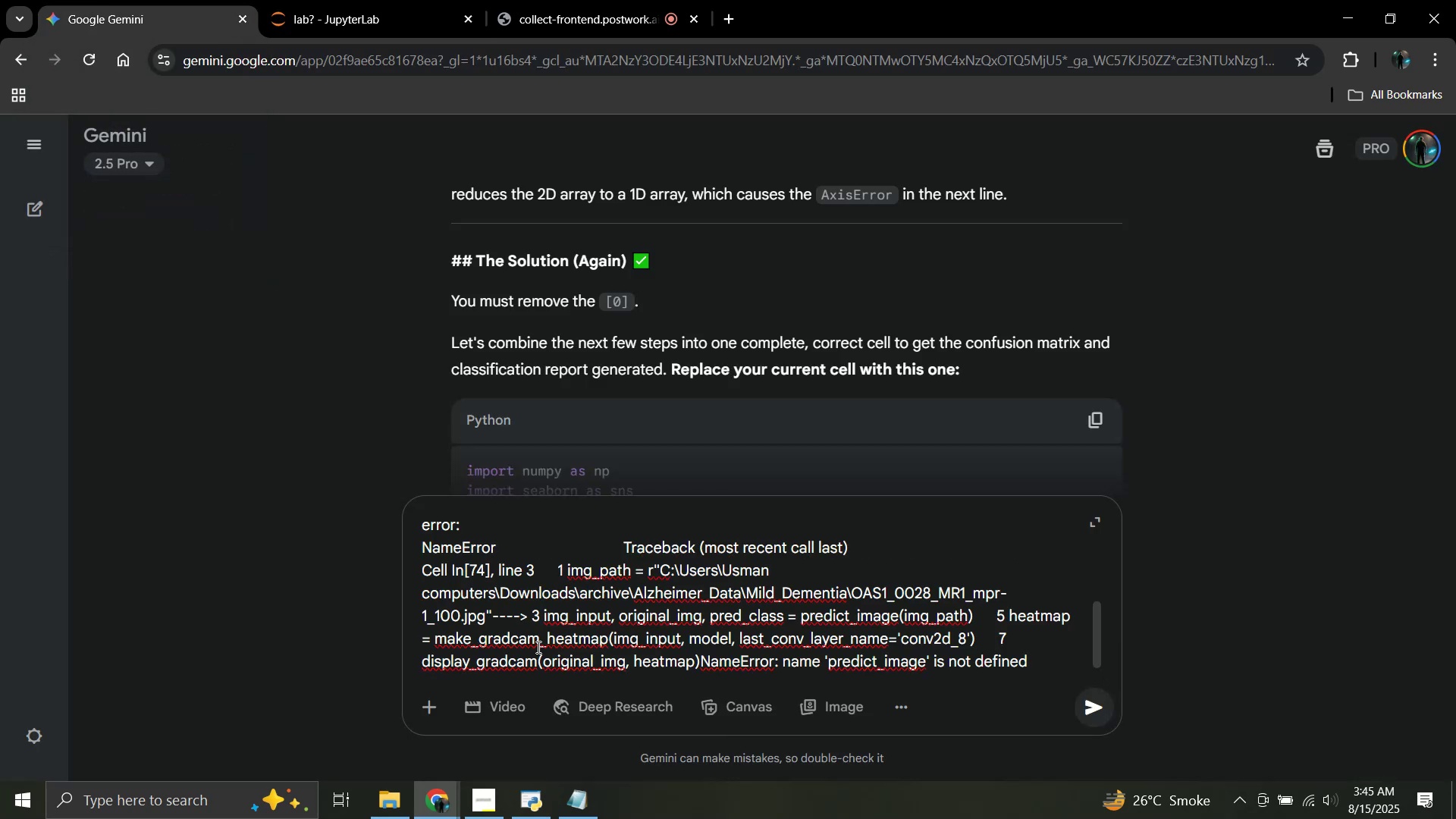 
key(Enter)
 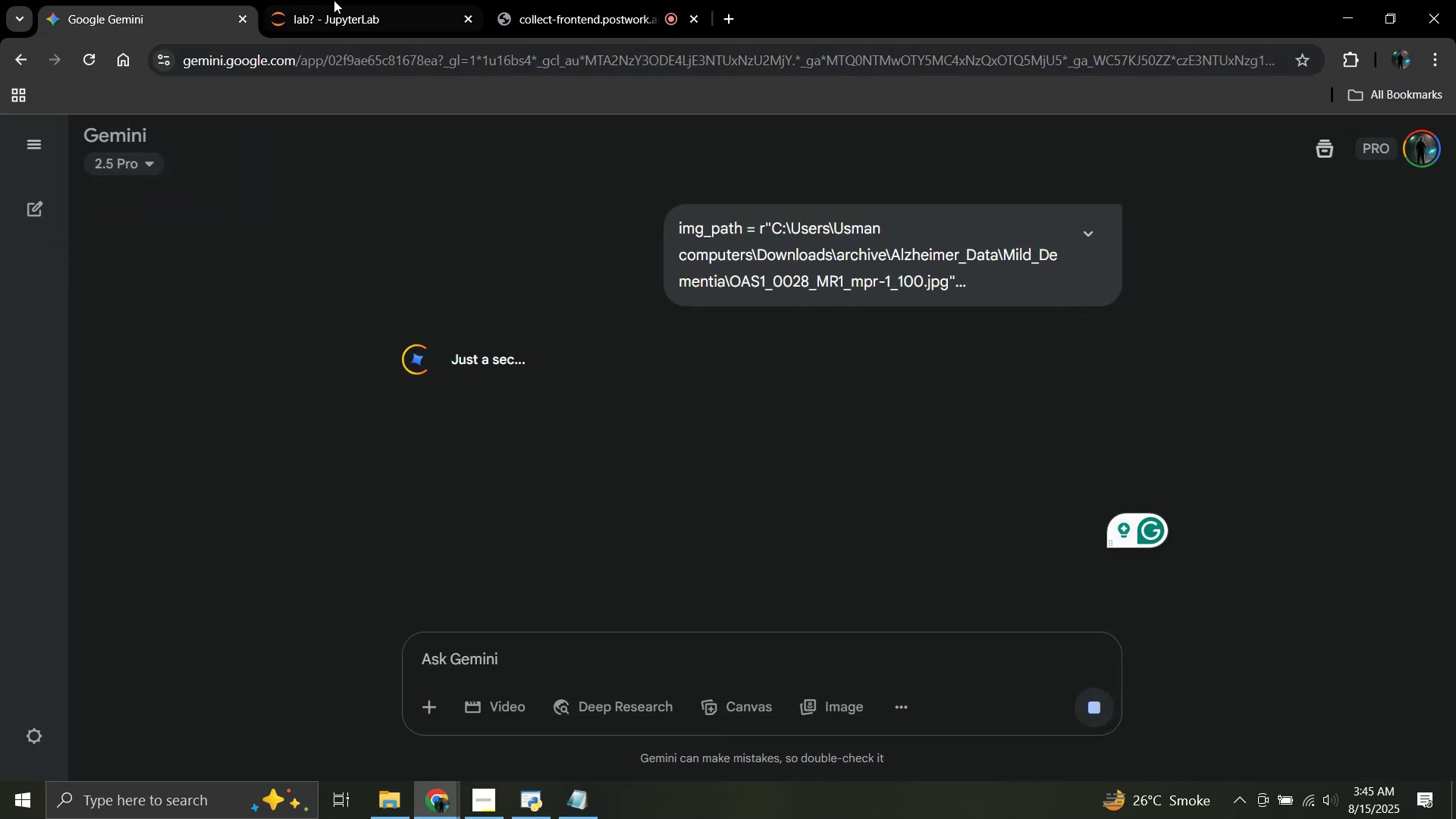 
left_click([329, 0])
 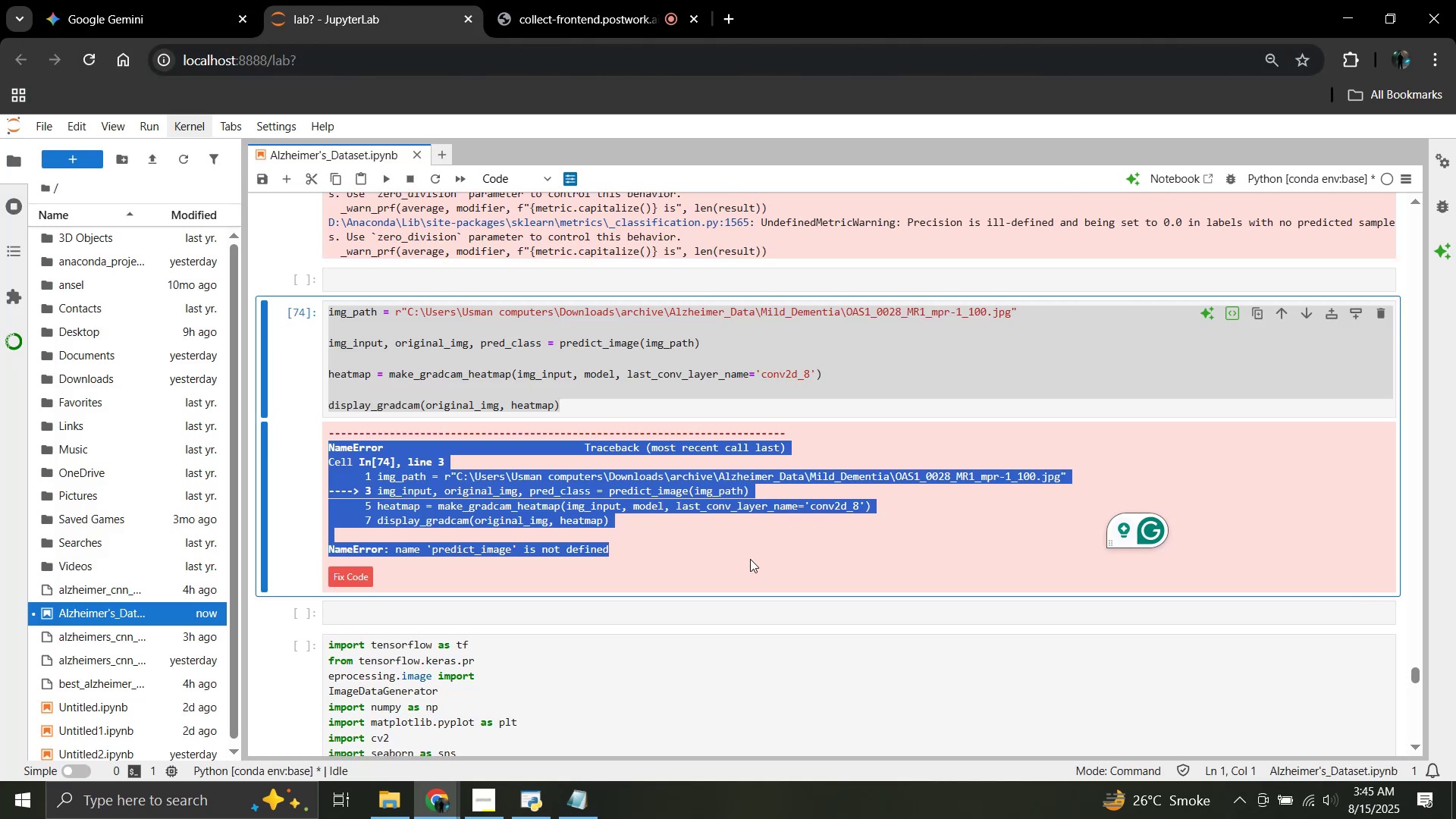 
left_click([752, 560])
 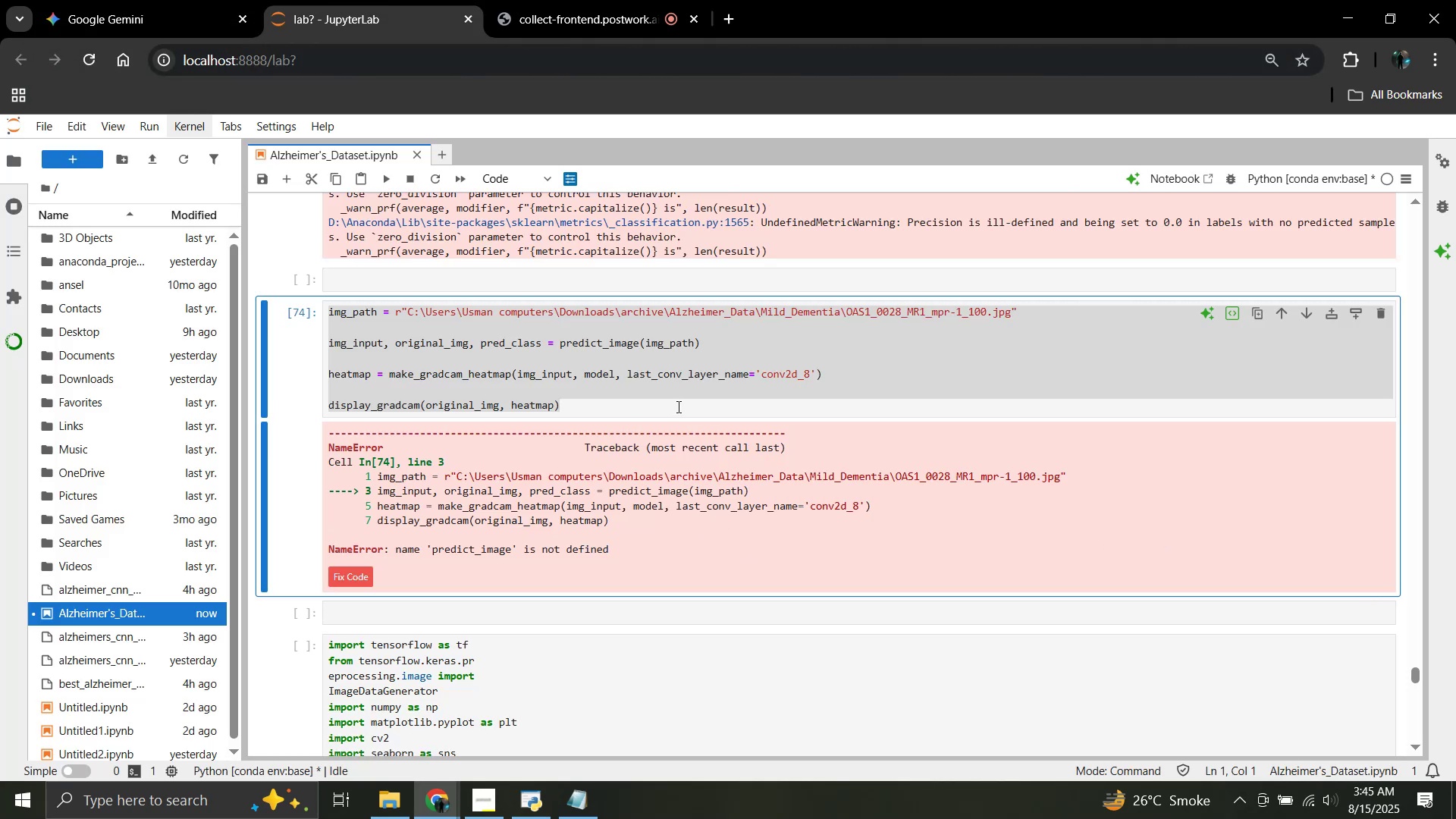 
left_click([677, 406])
 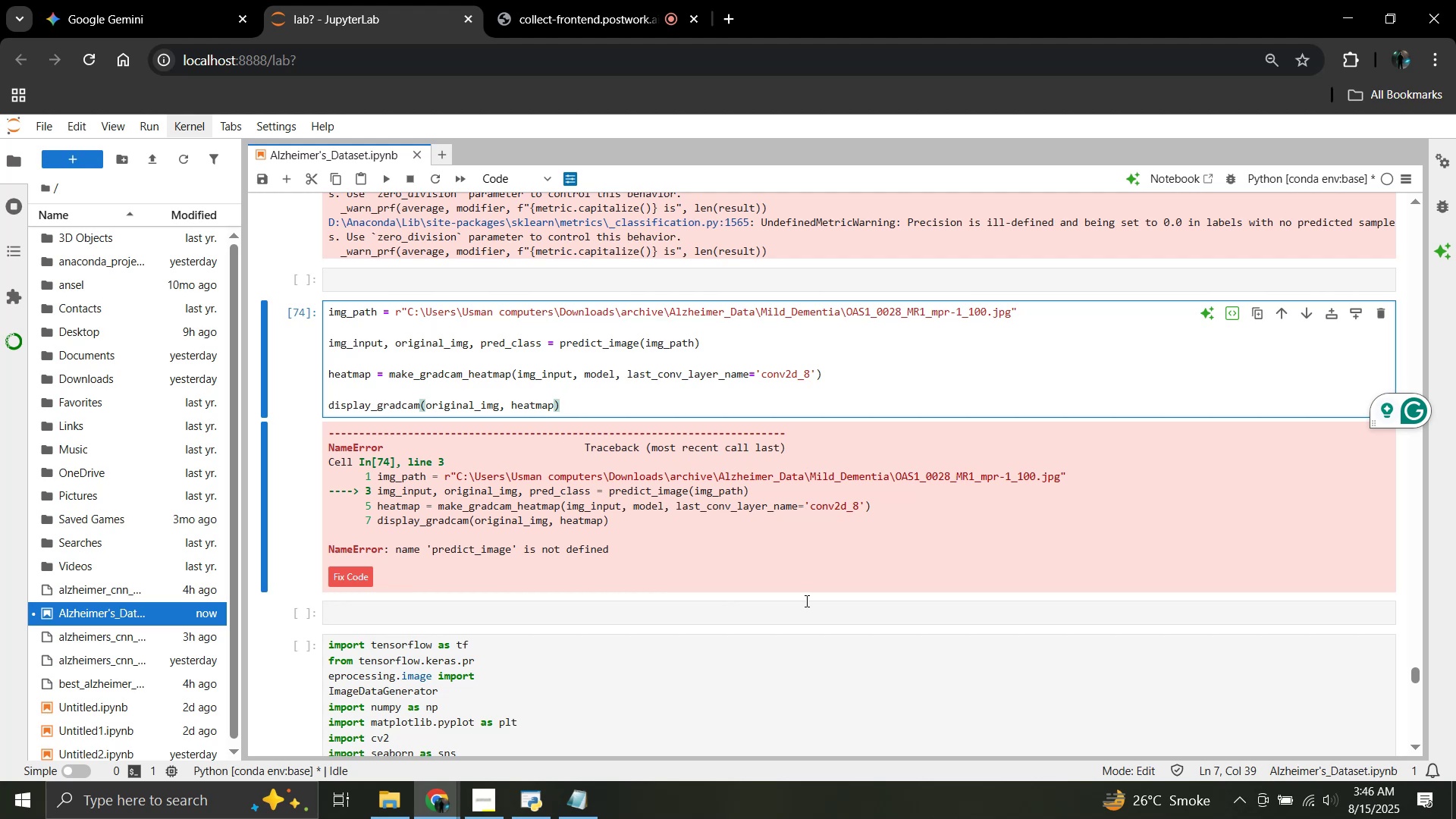 
wait(22.57)
 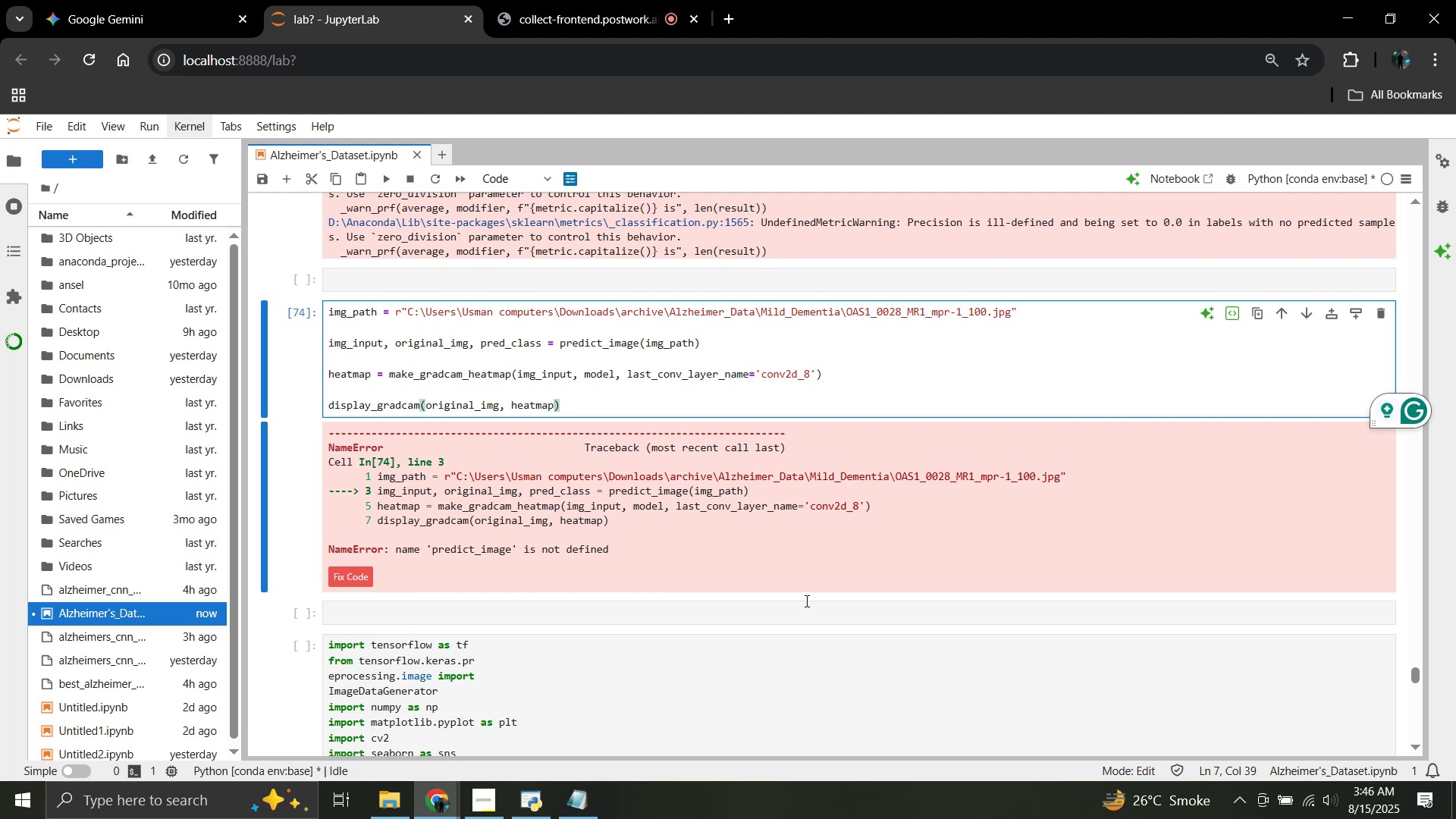 
left_click([187, 2])
 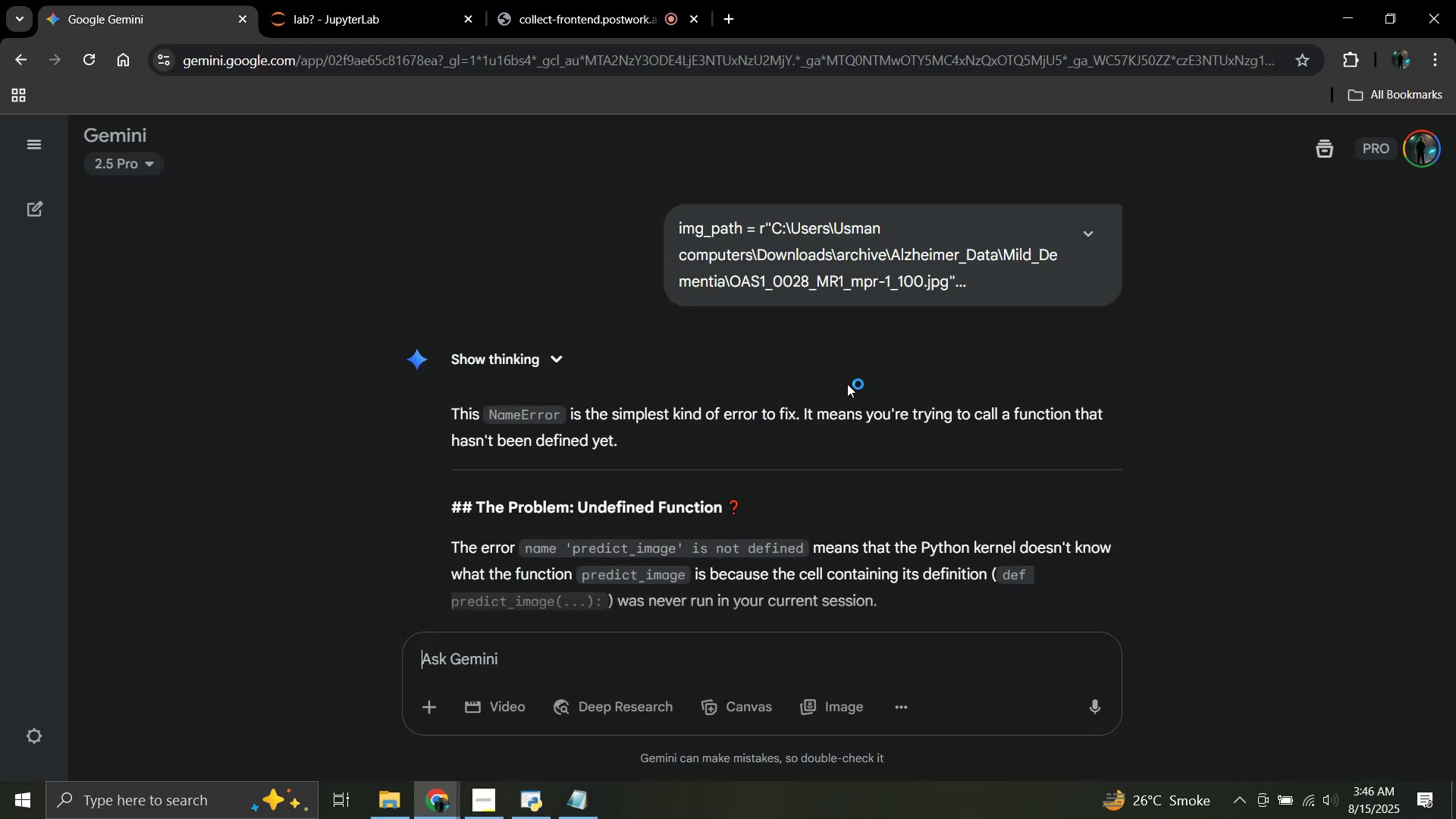 
scroll: coordinate [847, 384], scroll_direction: down, amount: 1.0
 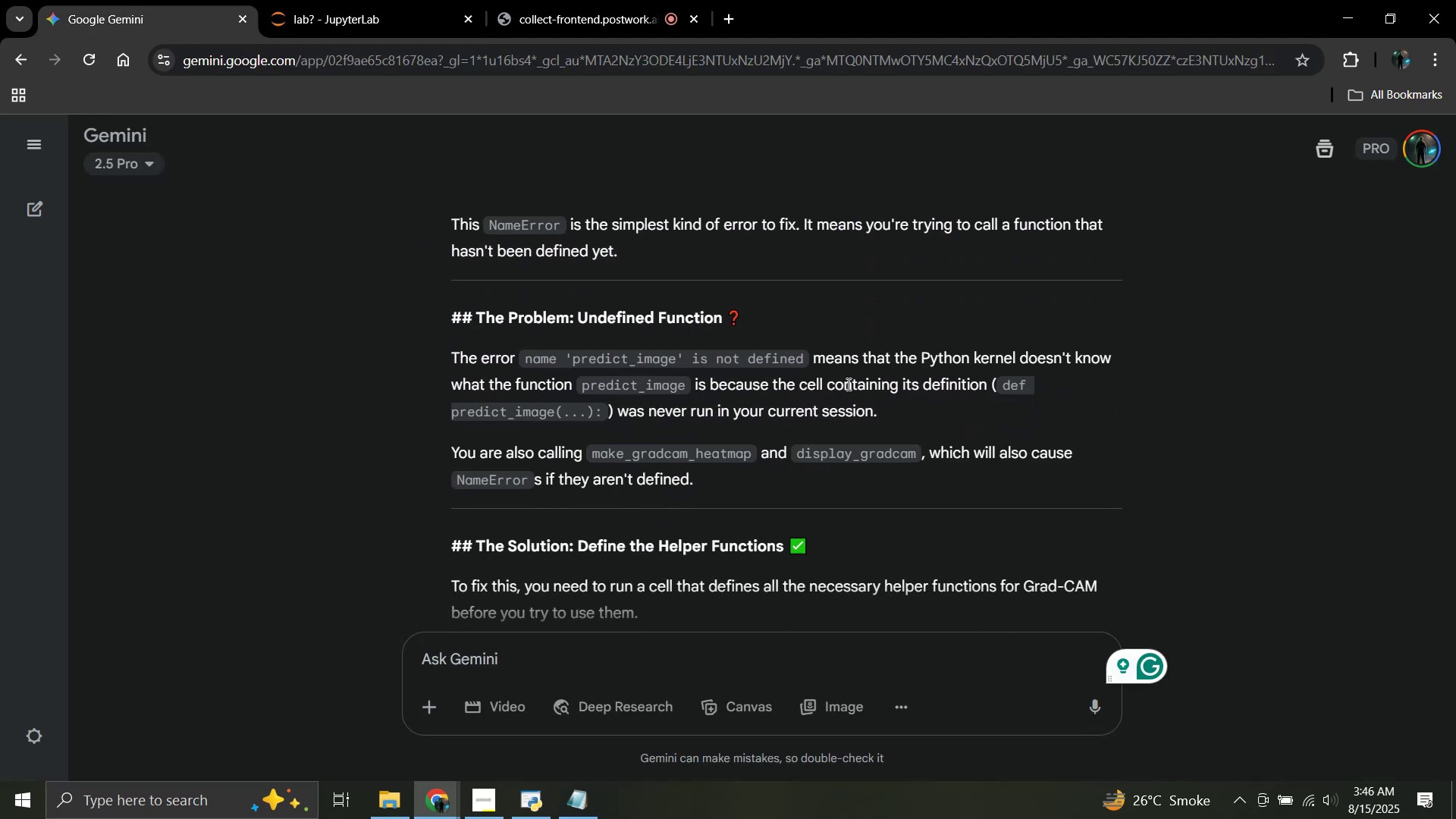 
scroll: coordinate [847, 384], scroll_direction: up, amount: 1.0
 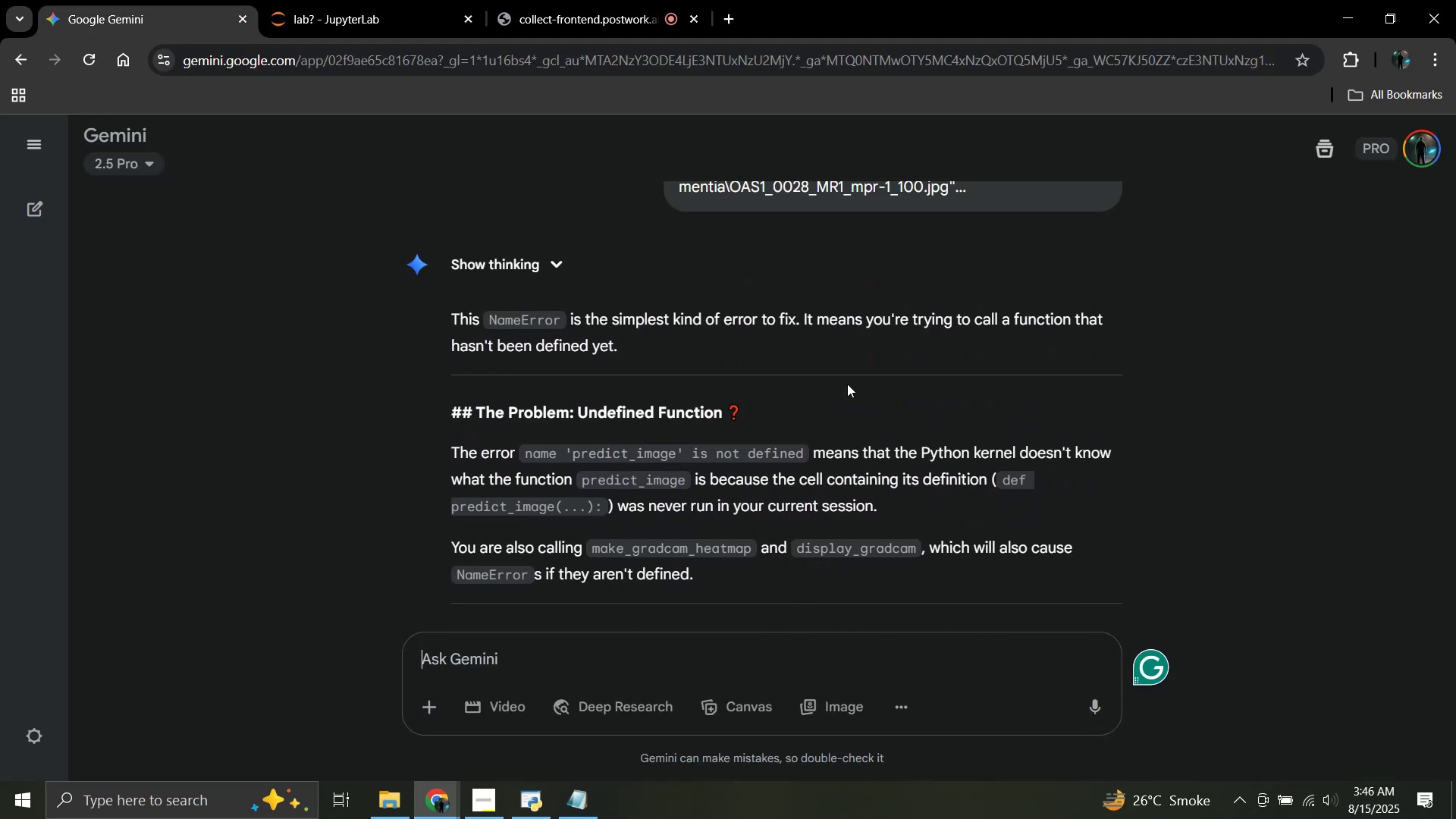 
scroll: coordinate [847, 384], scroll_direction: down, amount: 3.0
 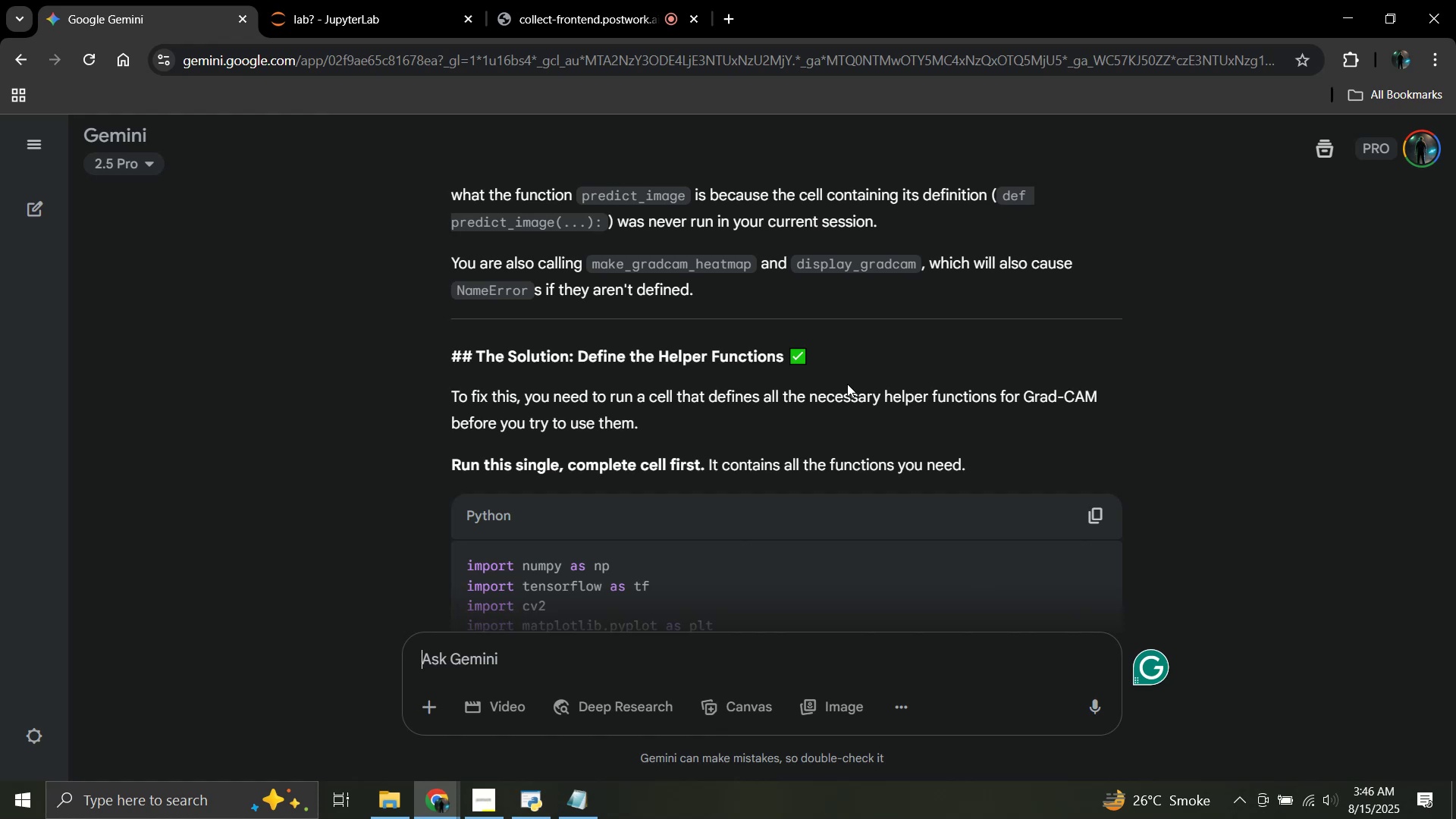 
wait(9.05)
 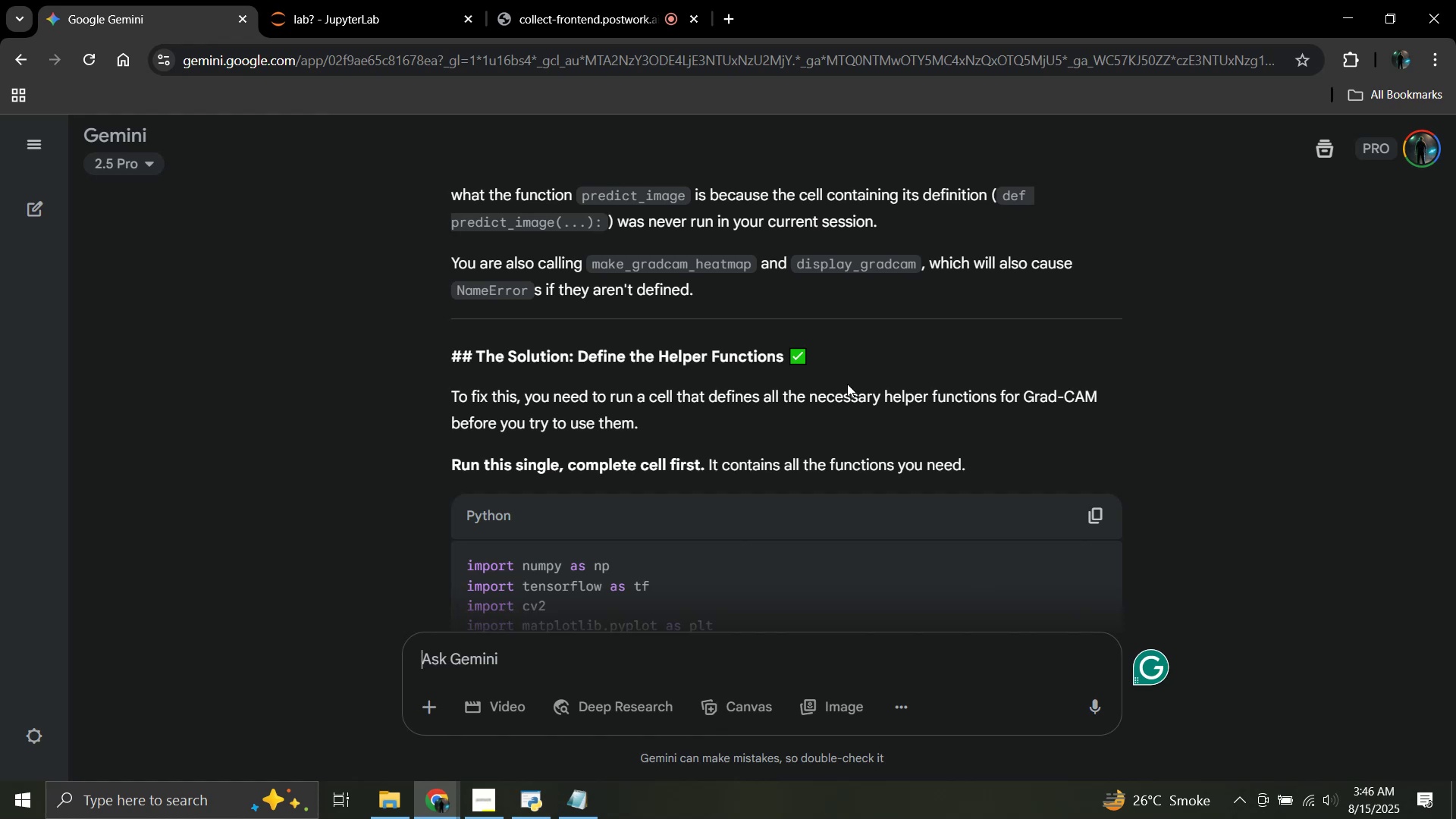 
scroll: coordinate [1047, 395], scroll_direction: down, amount: 1.0
 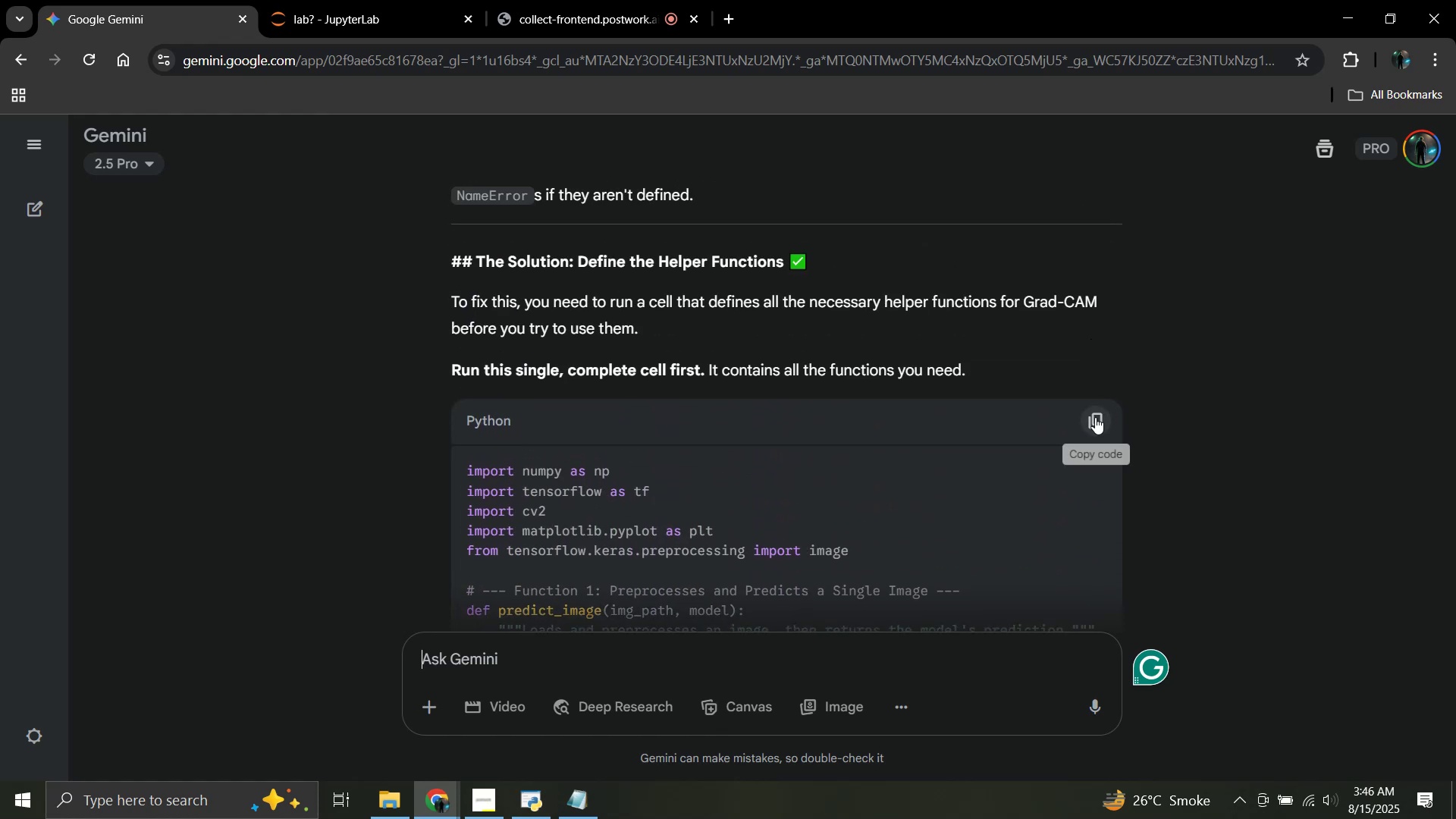 
left_click([1095, 417])
 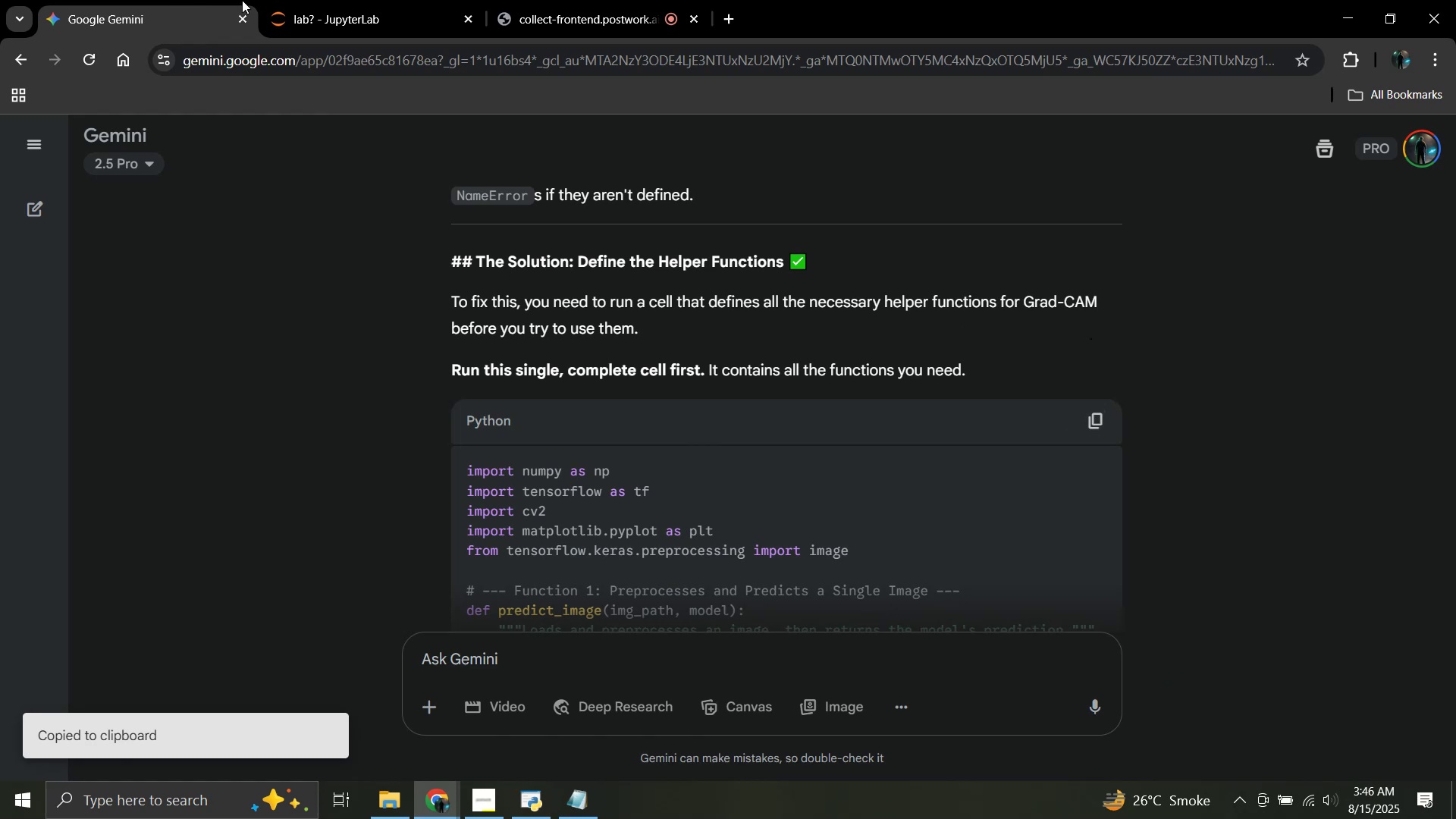 
left_click([325, 0])
 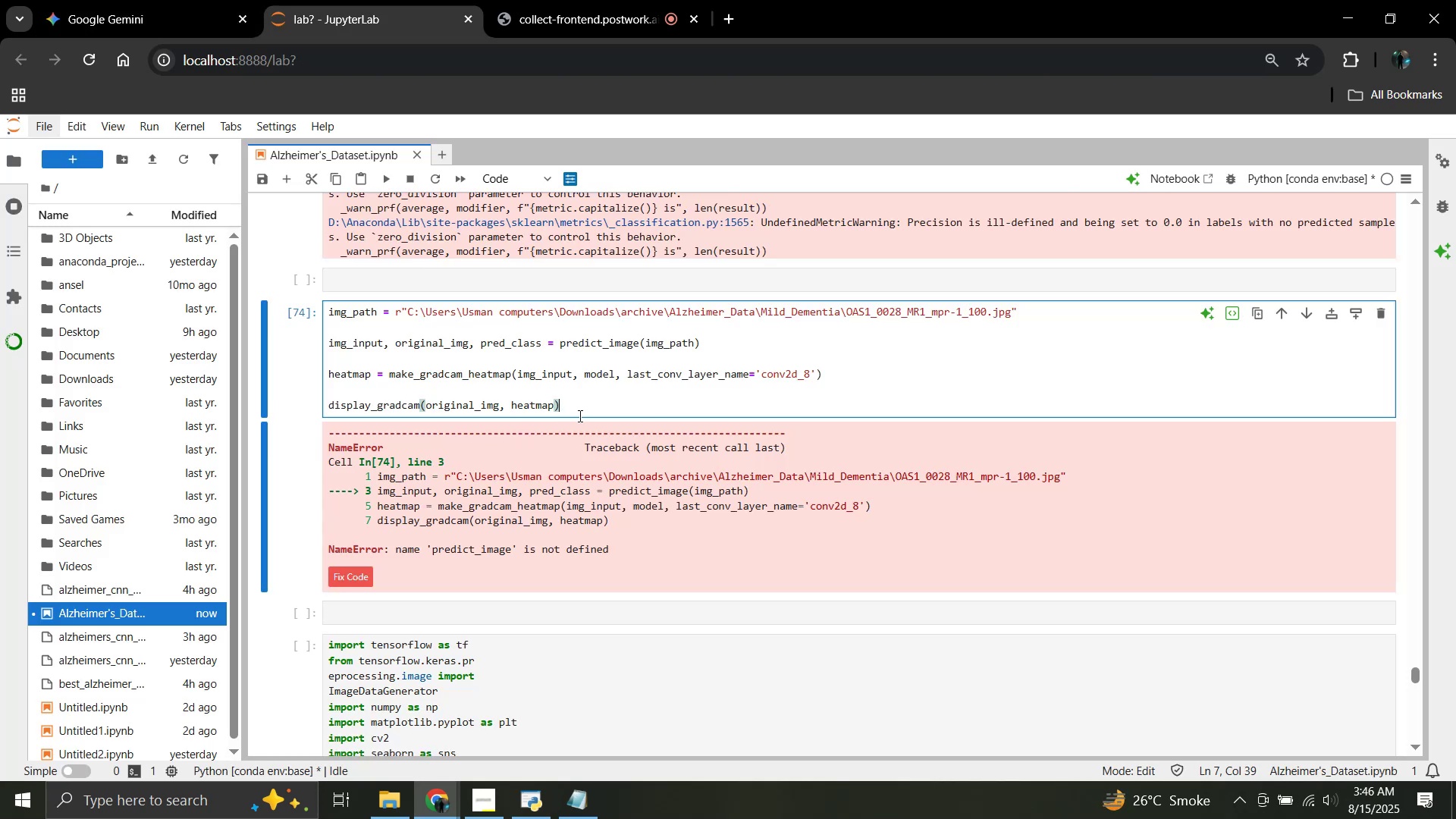 
key(Control+A)
 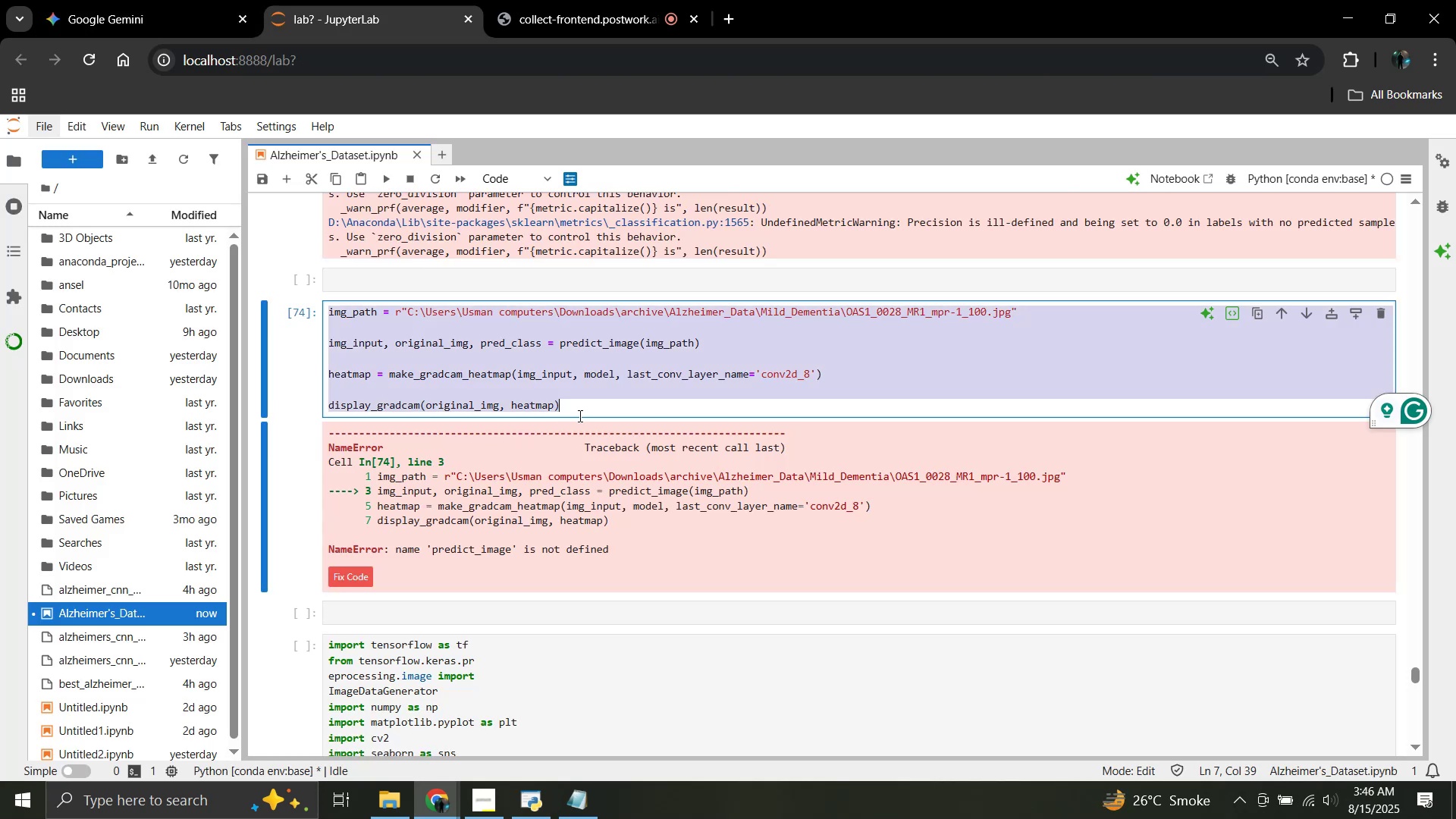 
key(Control+V)
 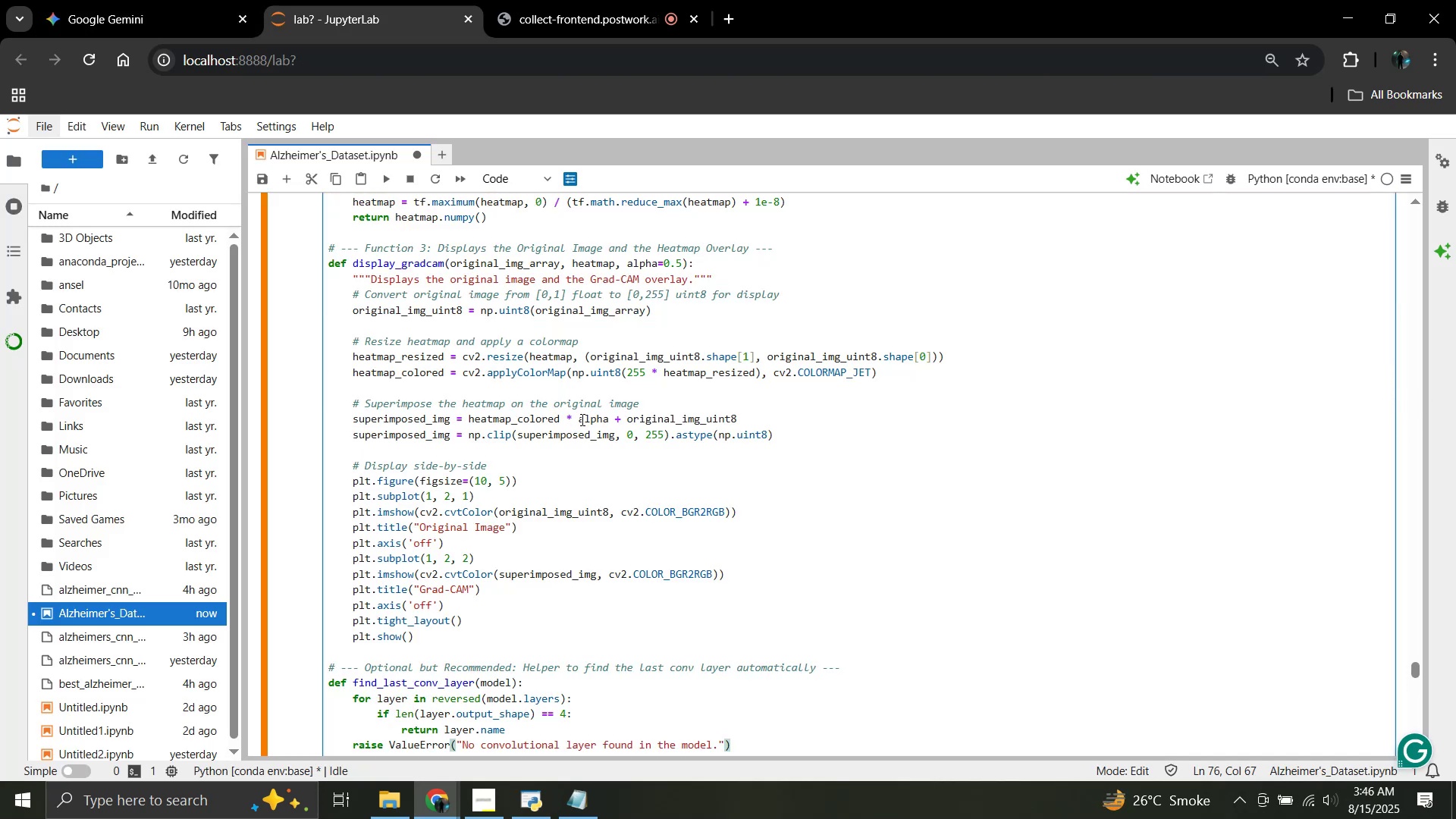 
key(Shift+Enter)
 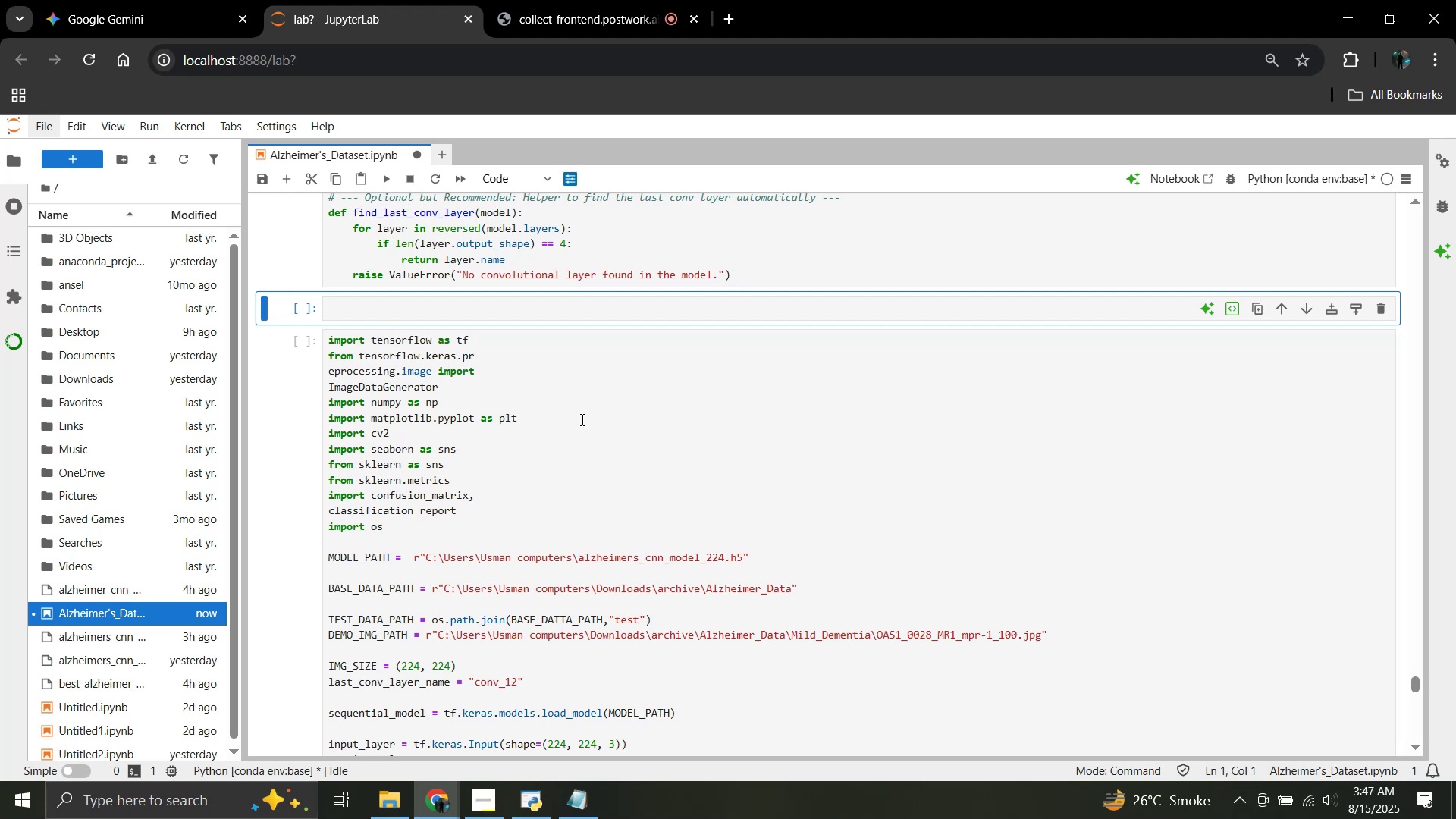 
wait(51.31)
 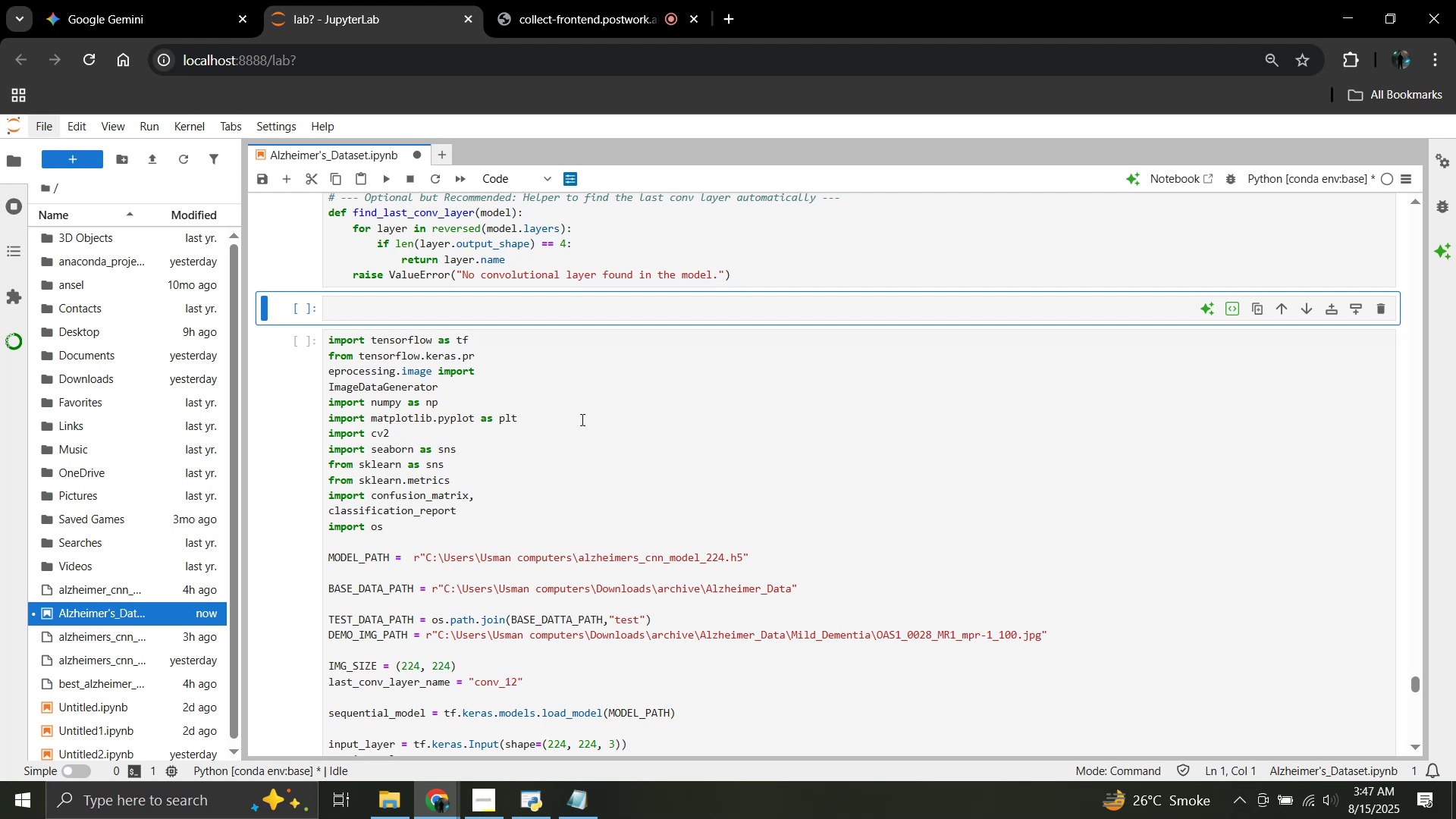 
key(Shift+Enter)
 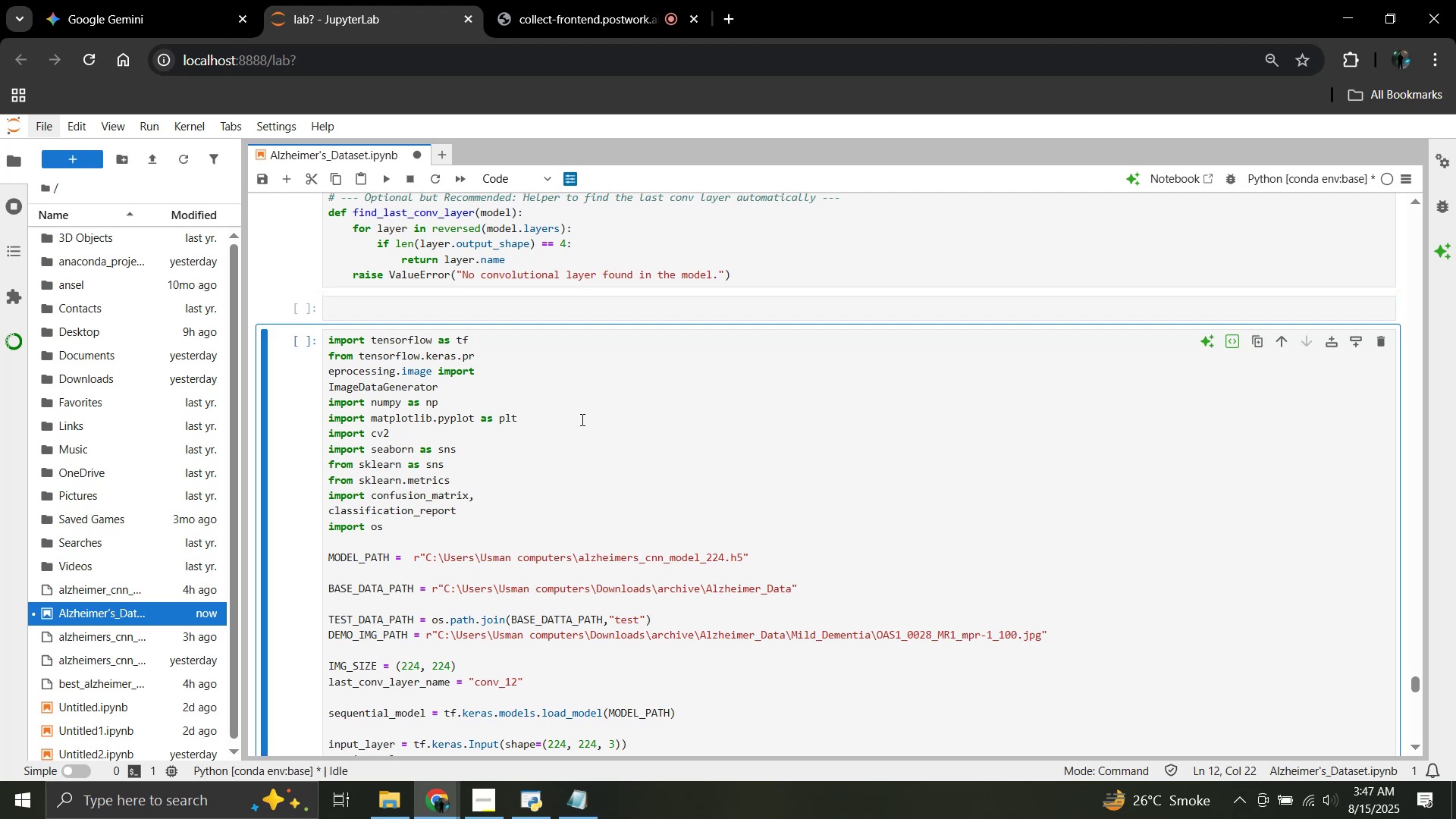 
key(Shift+Enter)
 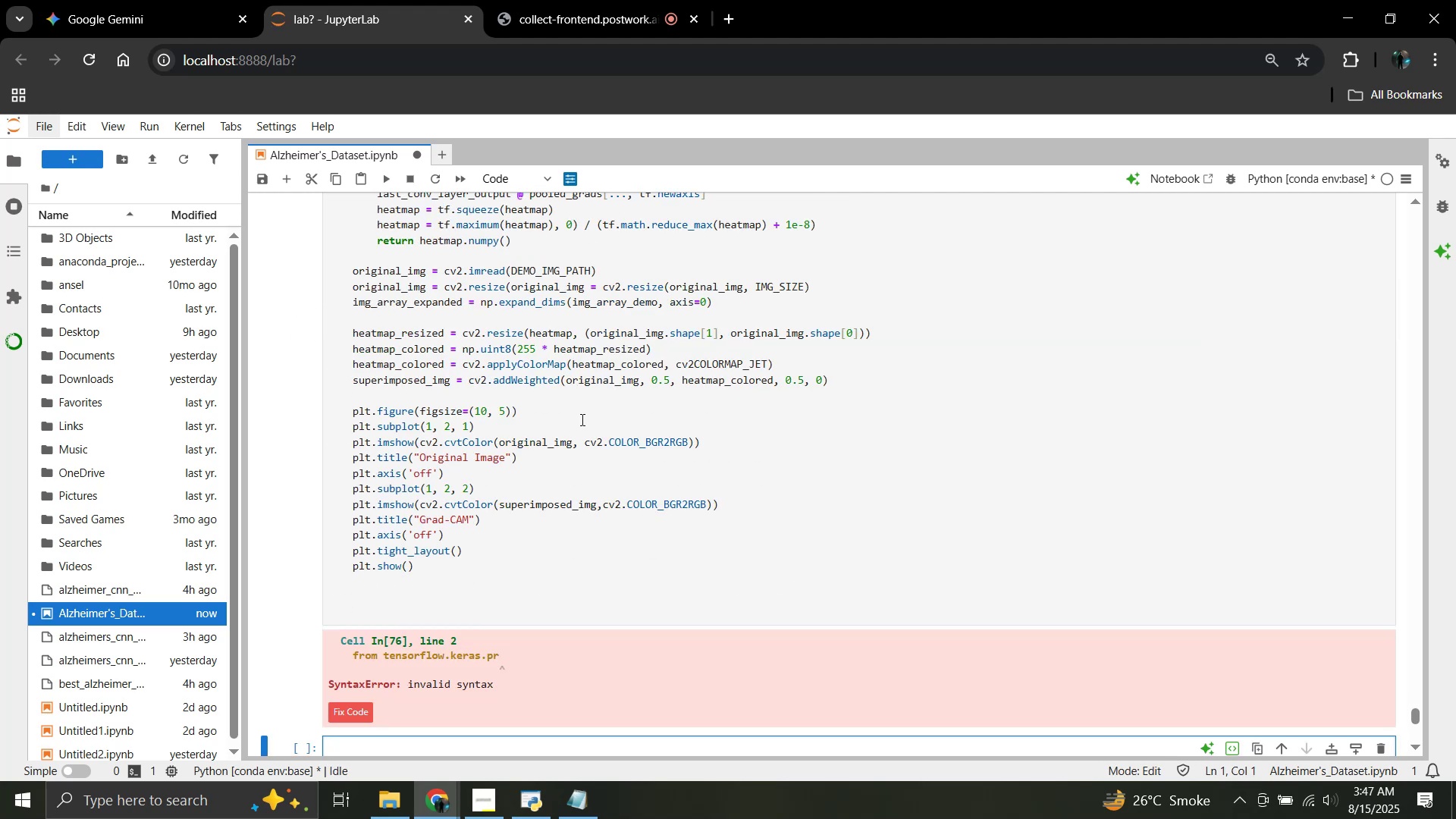 
scroll: coordinate [581, 419], scroll_direction: down, amount: 3.0
 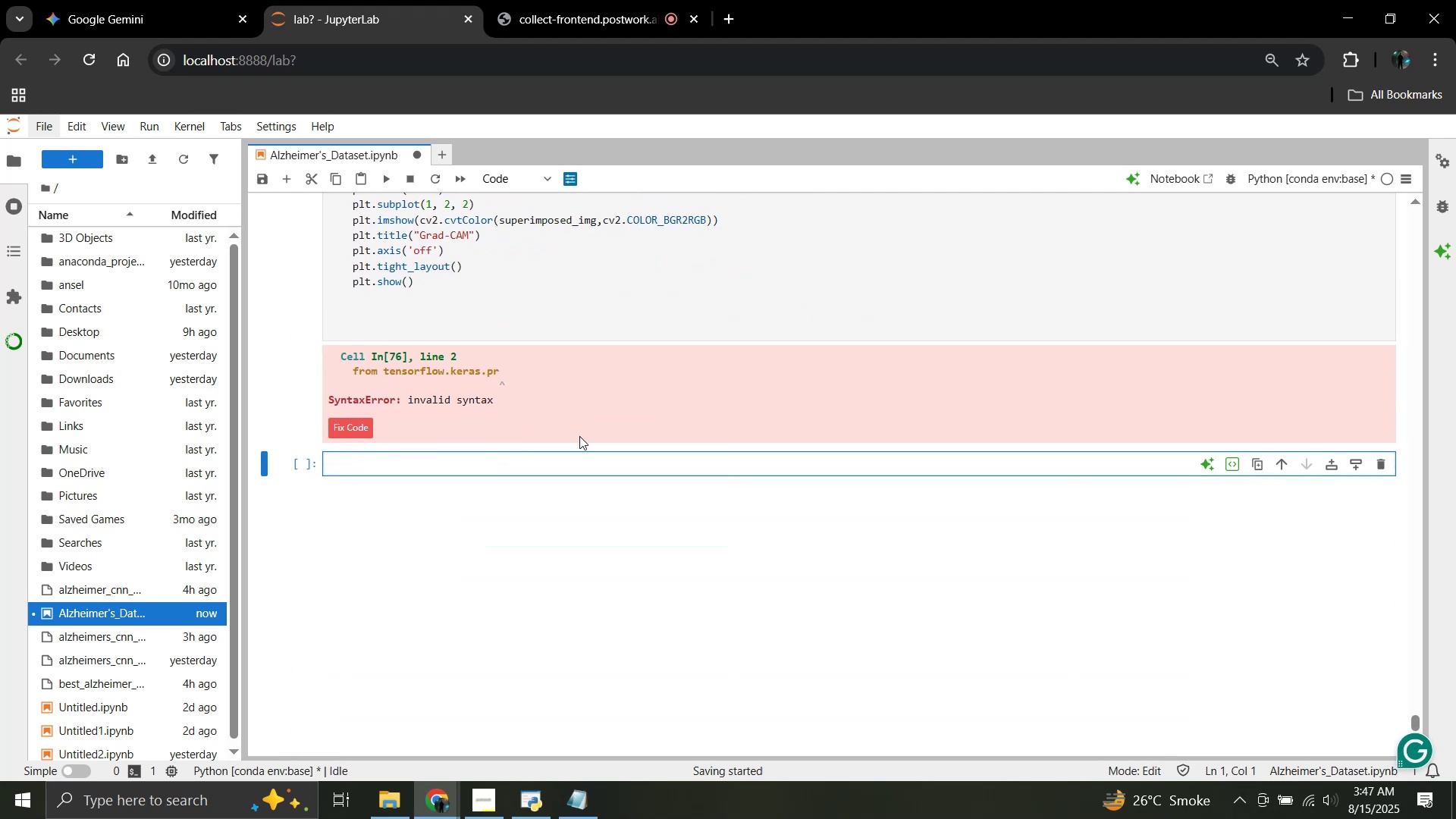 
scroll: coordinate [573, 464], scroll_direction: up, amount: 20.0
 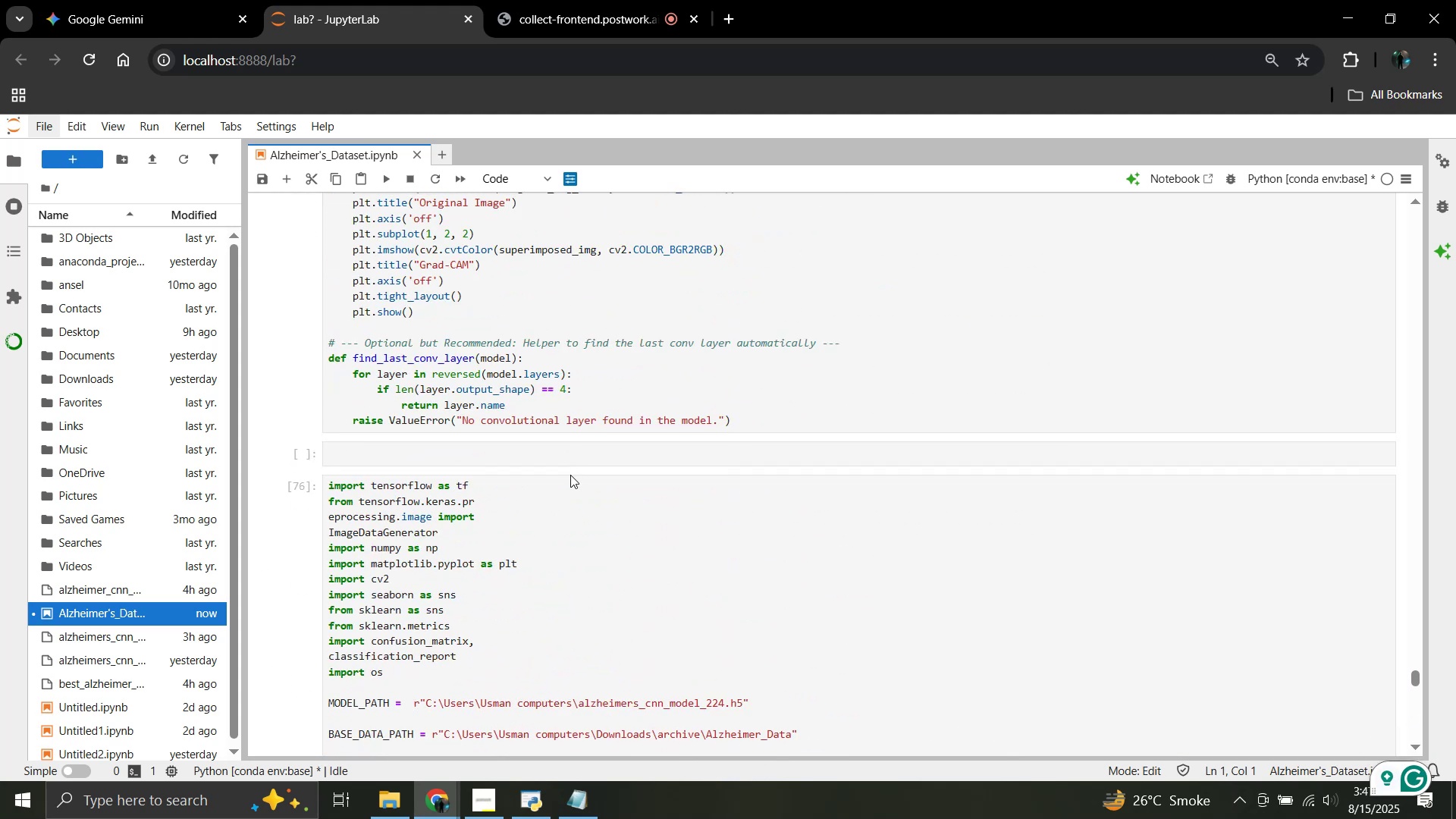 
scroll: coordinate [568, 479], scroll_direction: down, amount: 18.0
 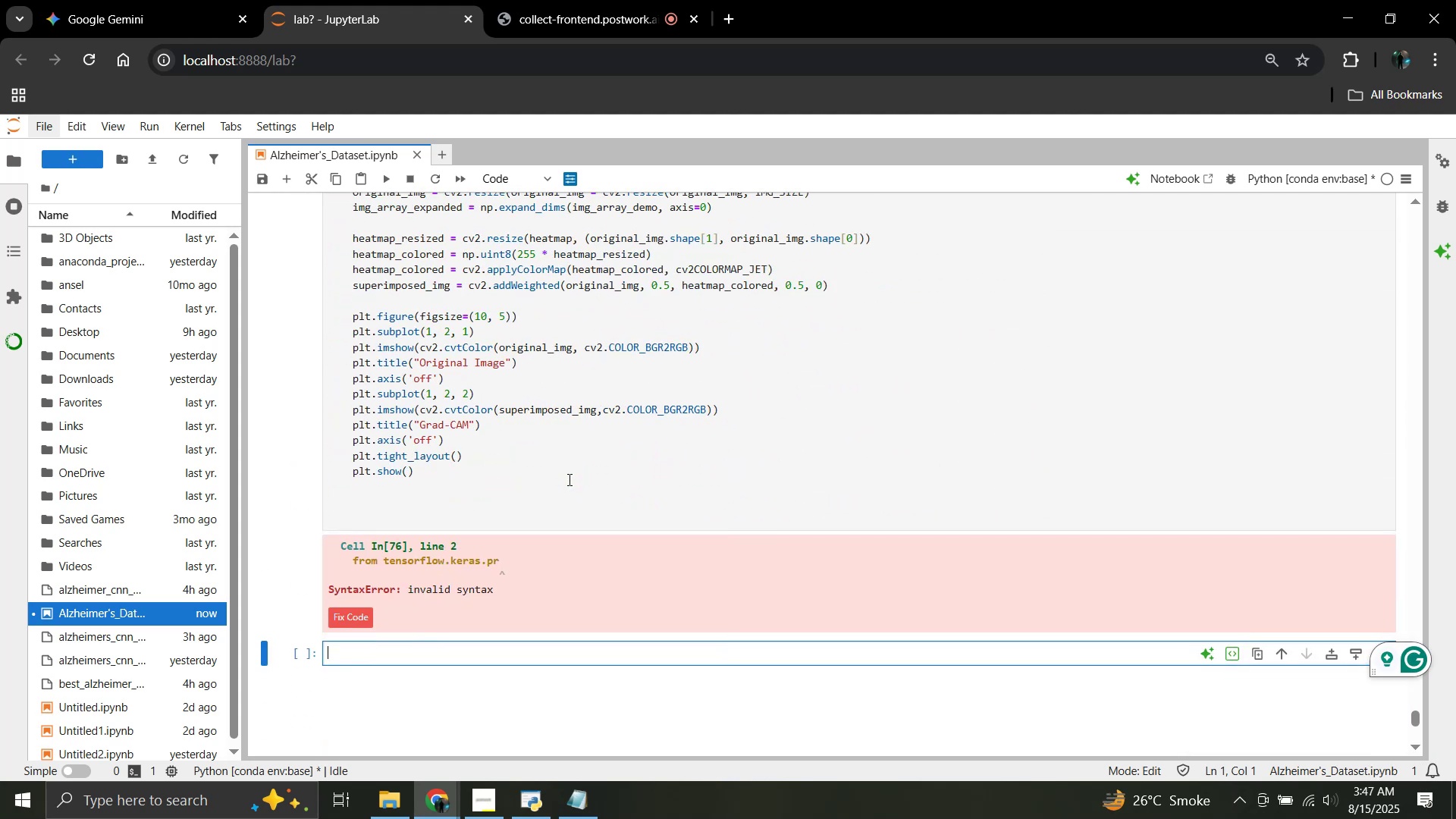 
left_click([566, 485])
 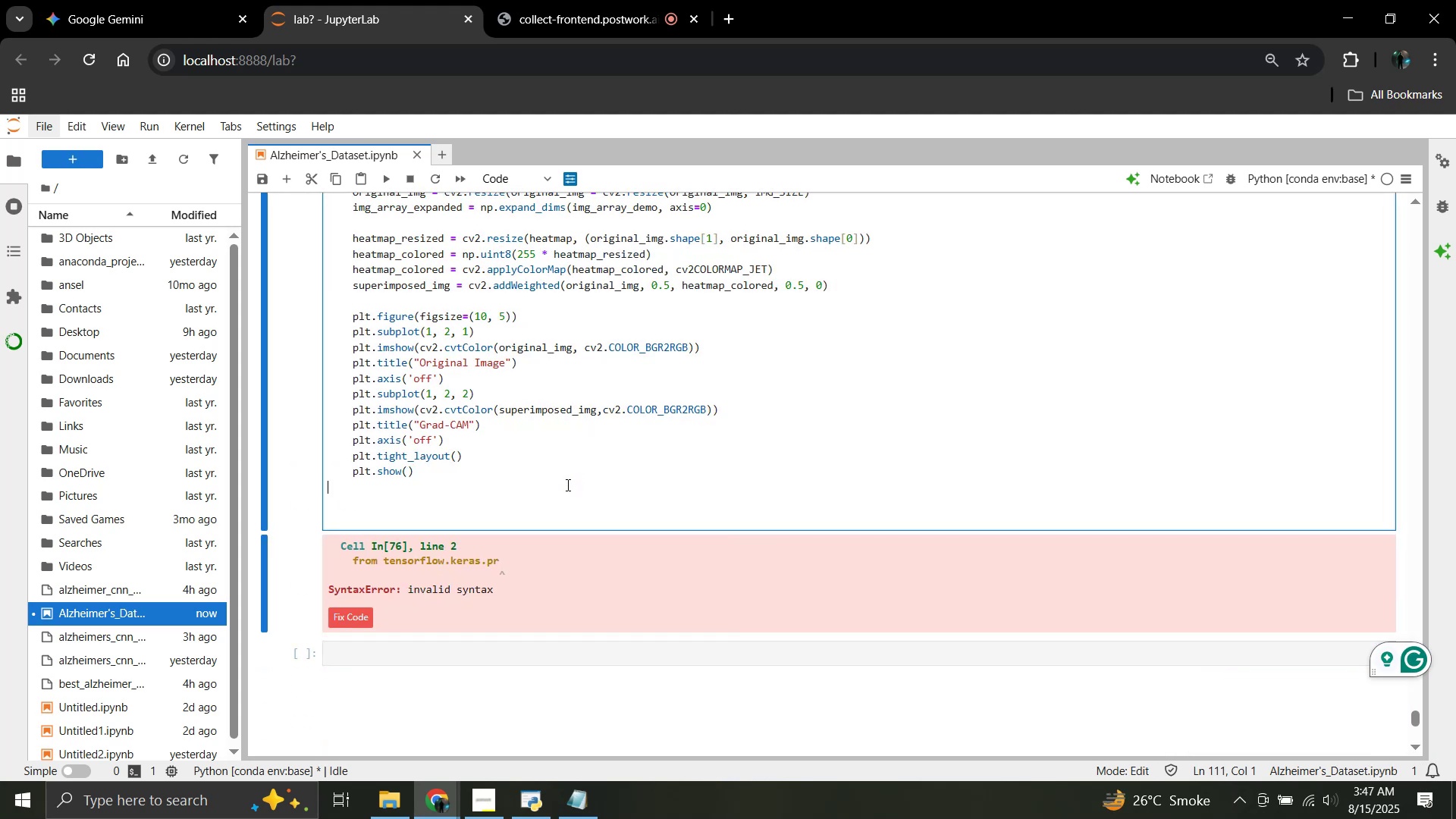 
key(Control+A)
 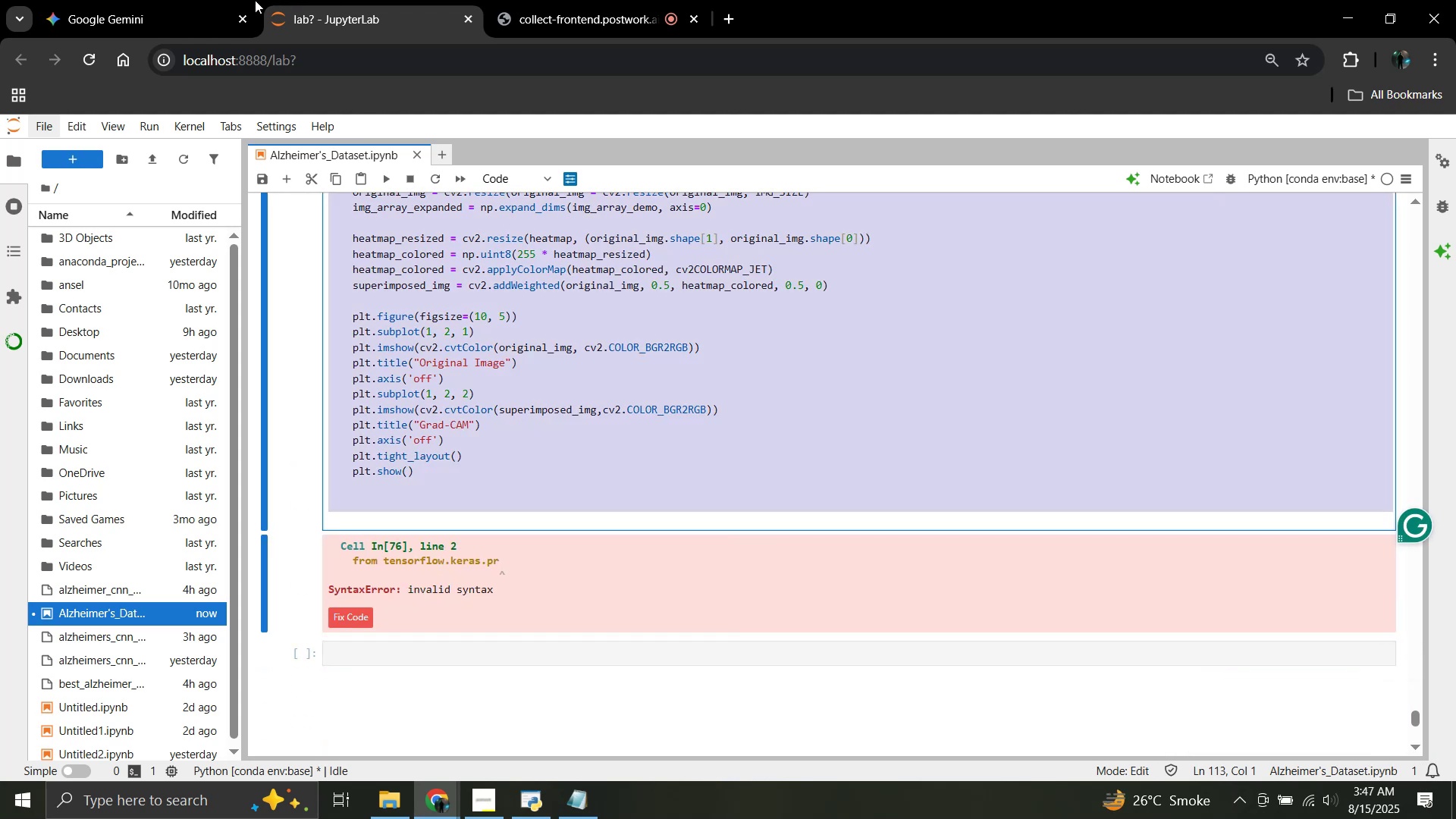 
left_click([80, 0])
 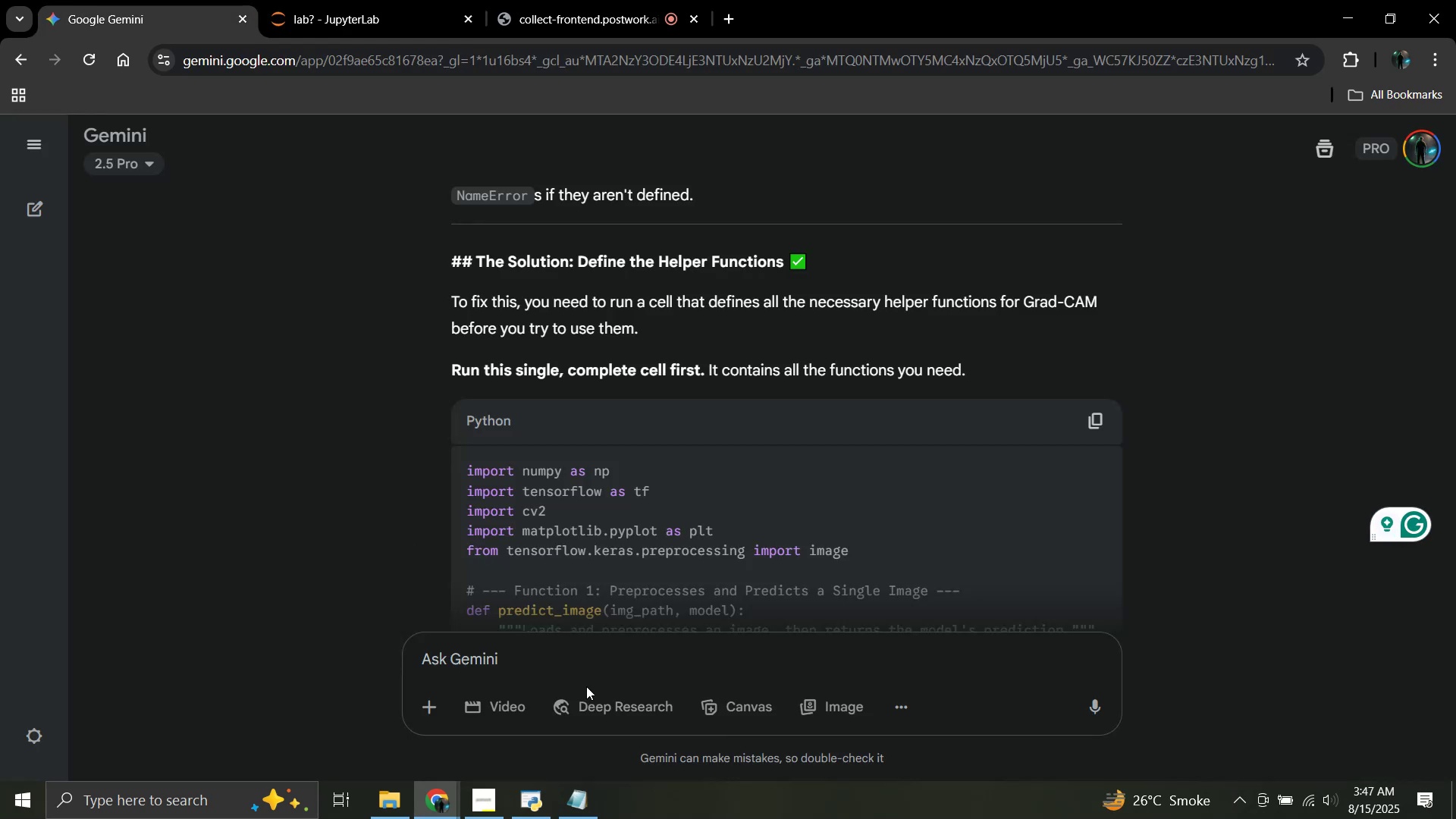 
left_click([590, 665])
 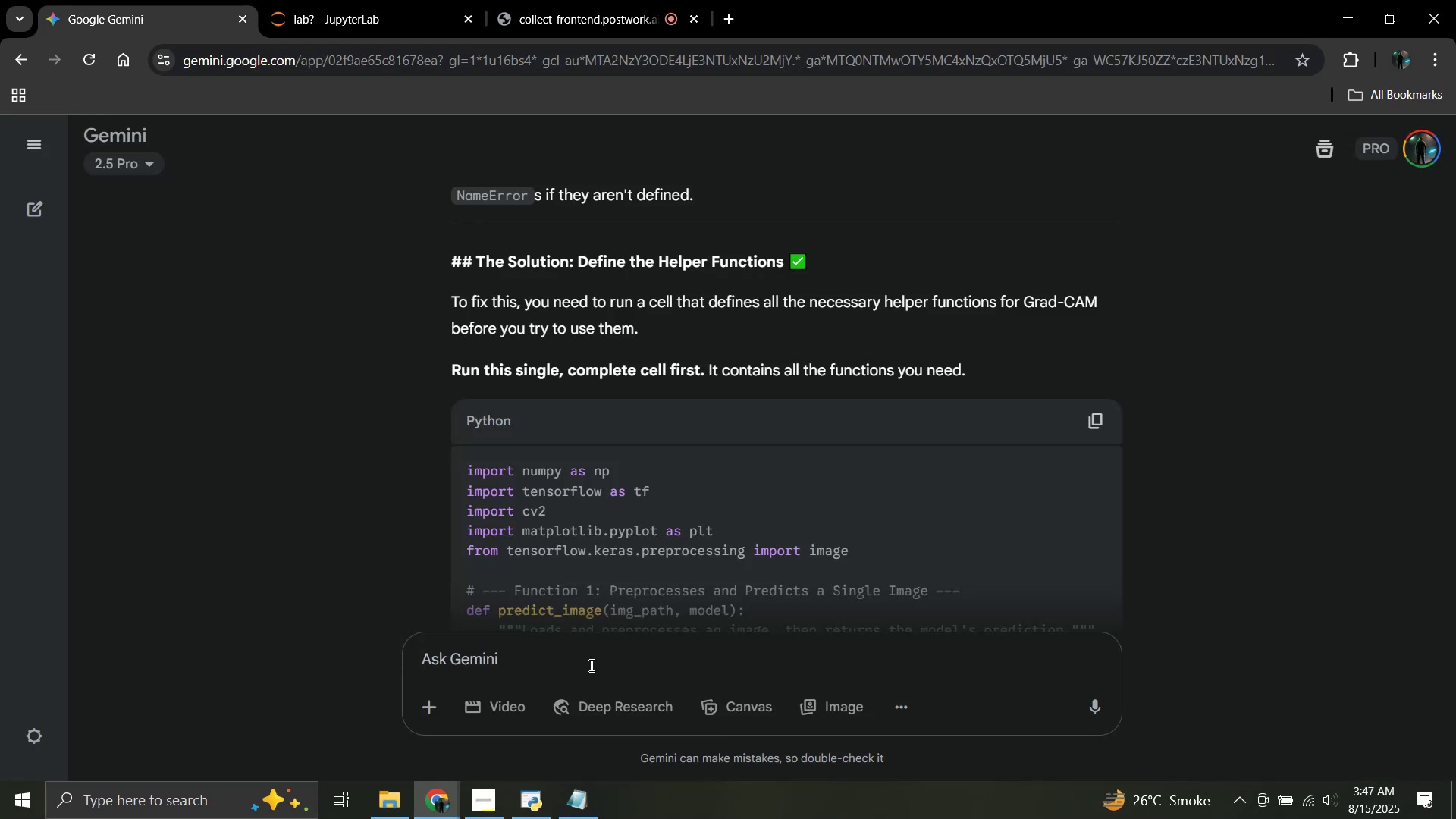 
key(Control+V)
 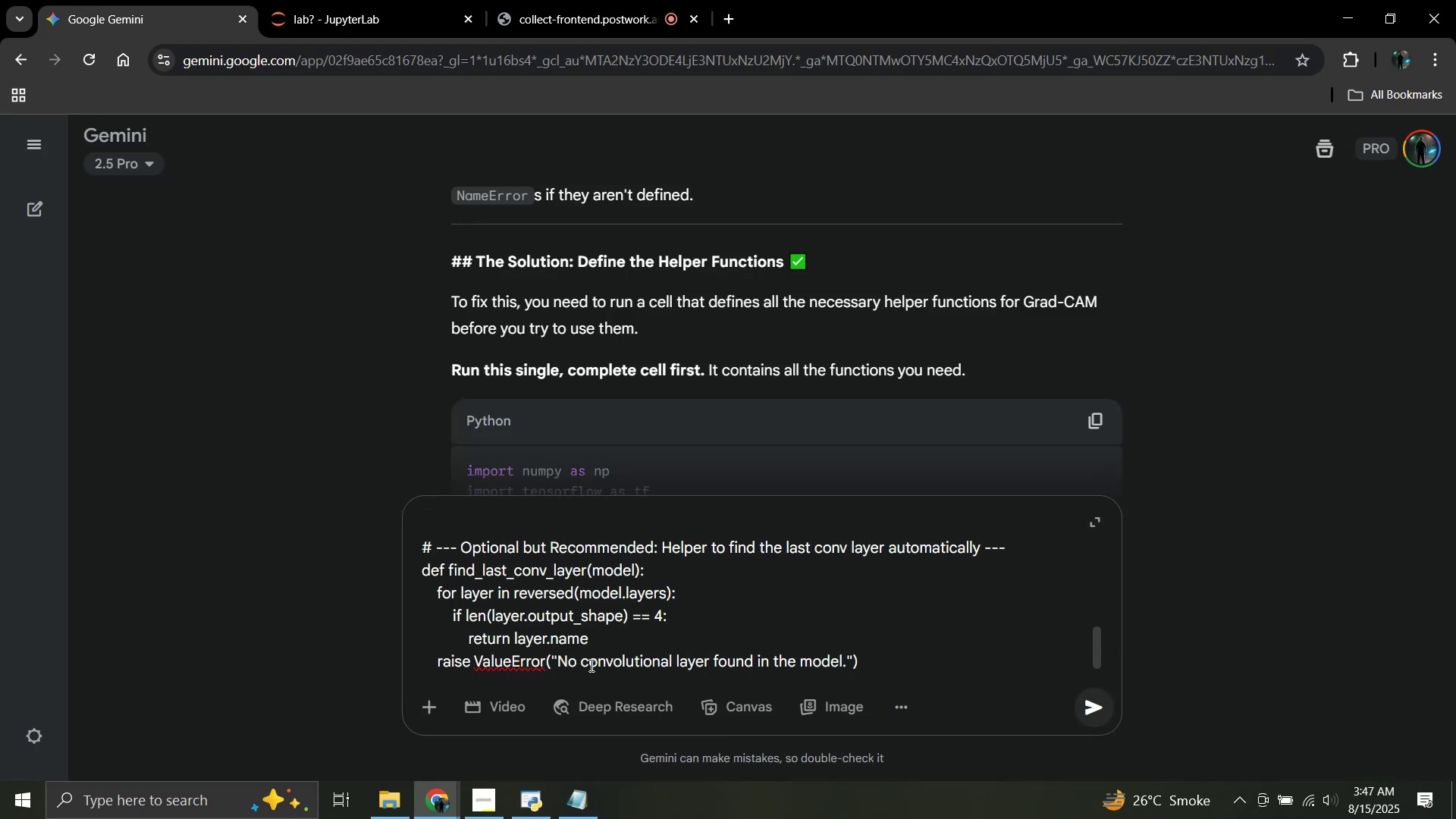 
key(Shift+Enter)
 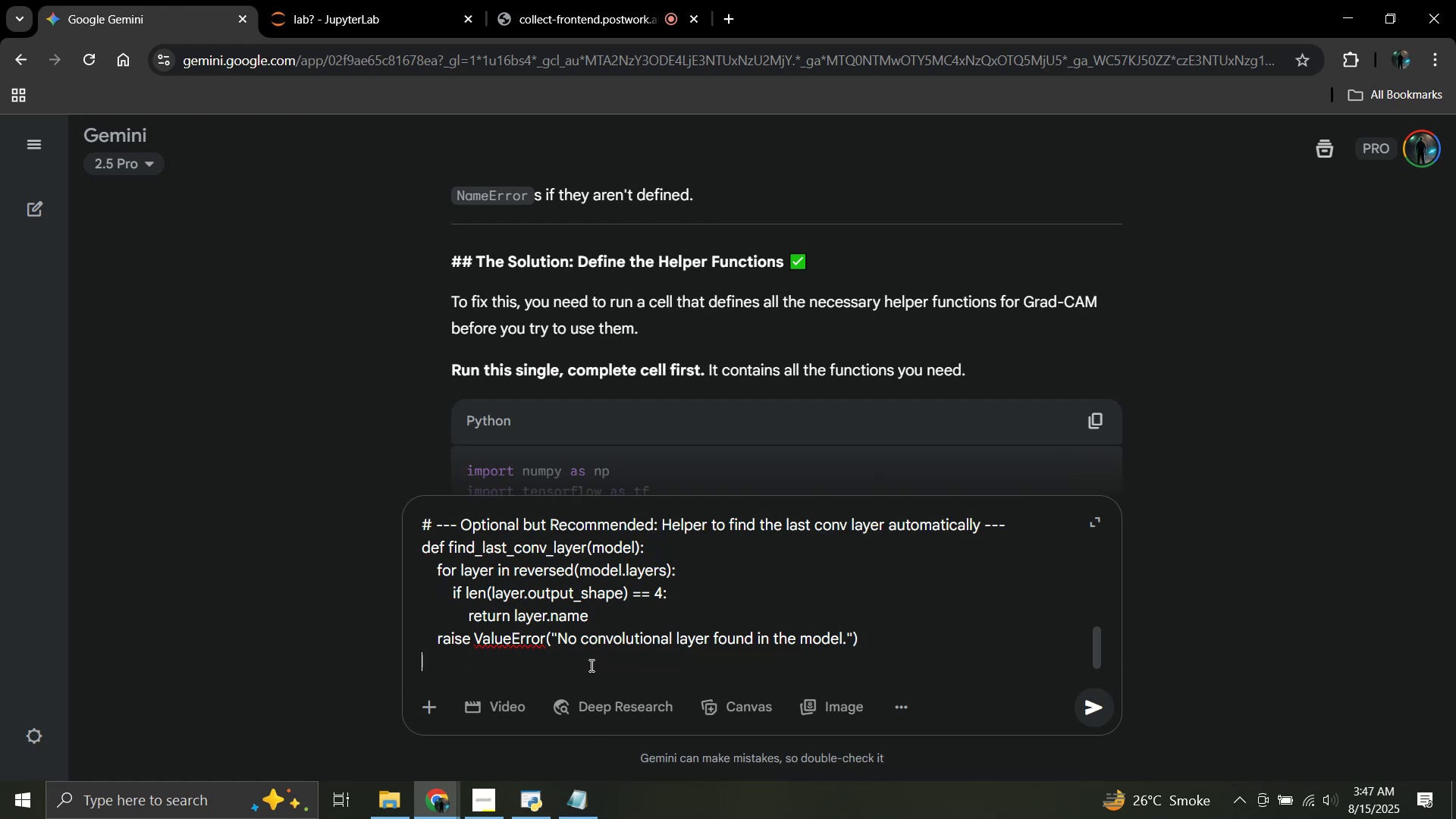 
key(Shift+Enter)
 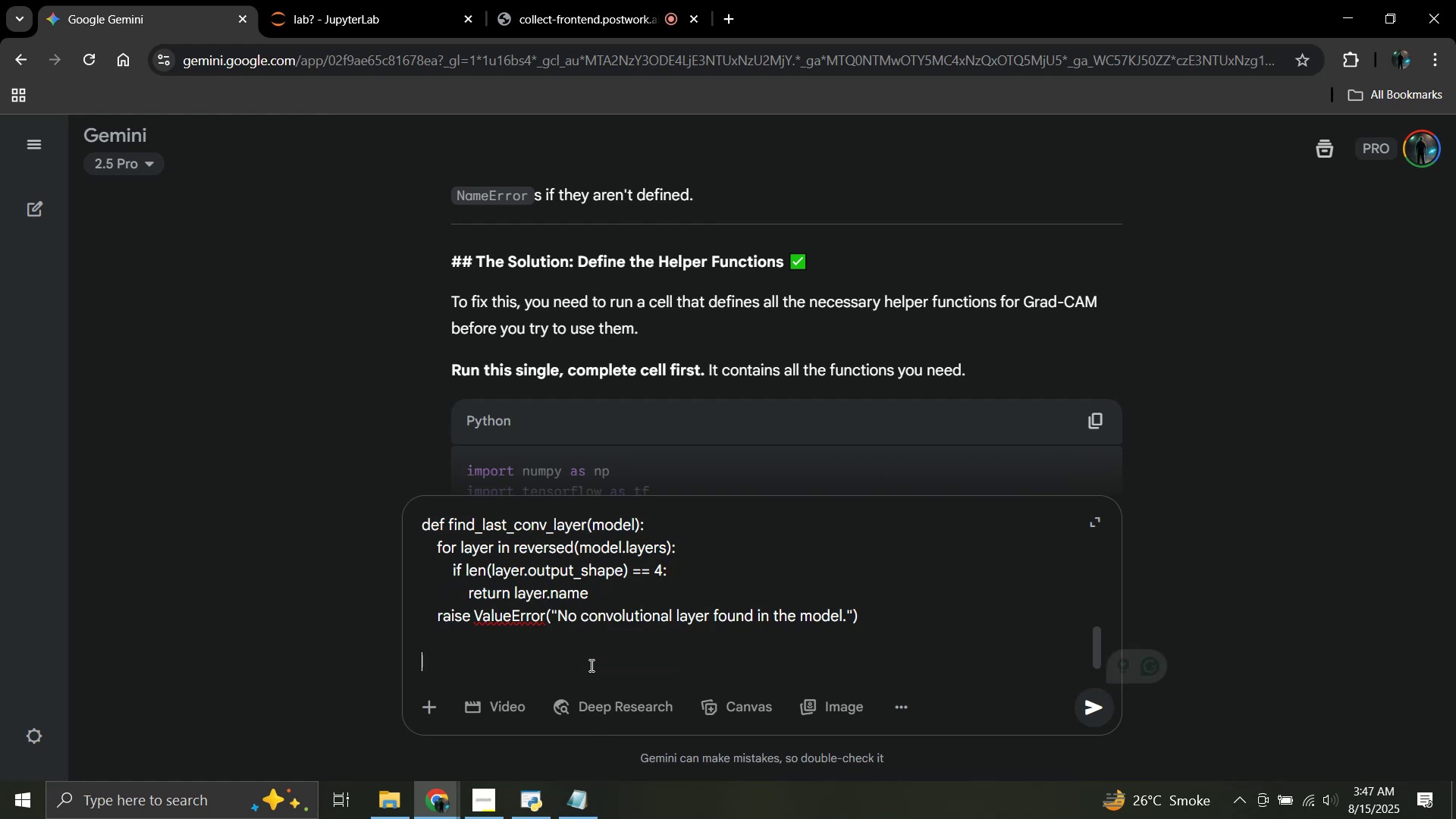 
type(Error:)
 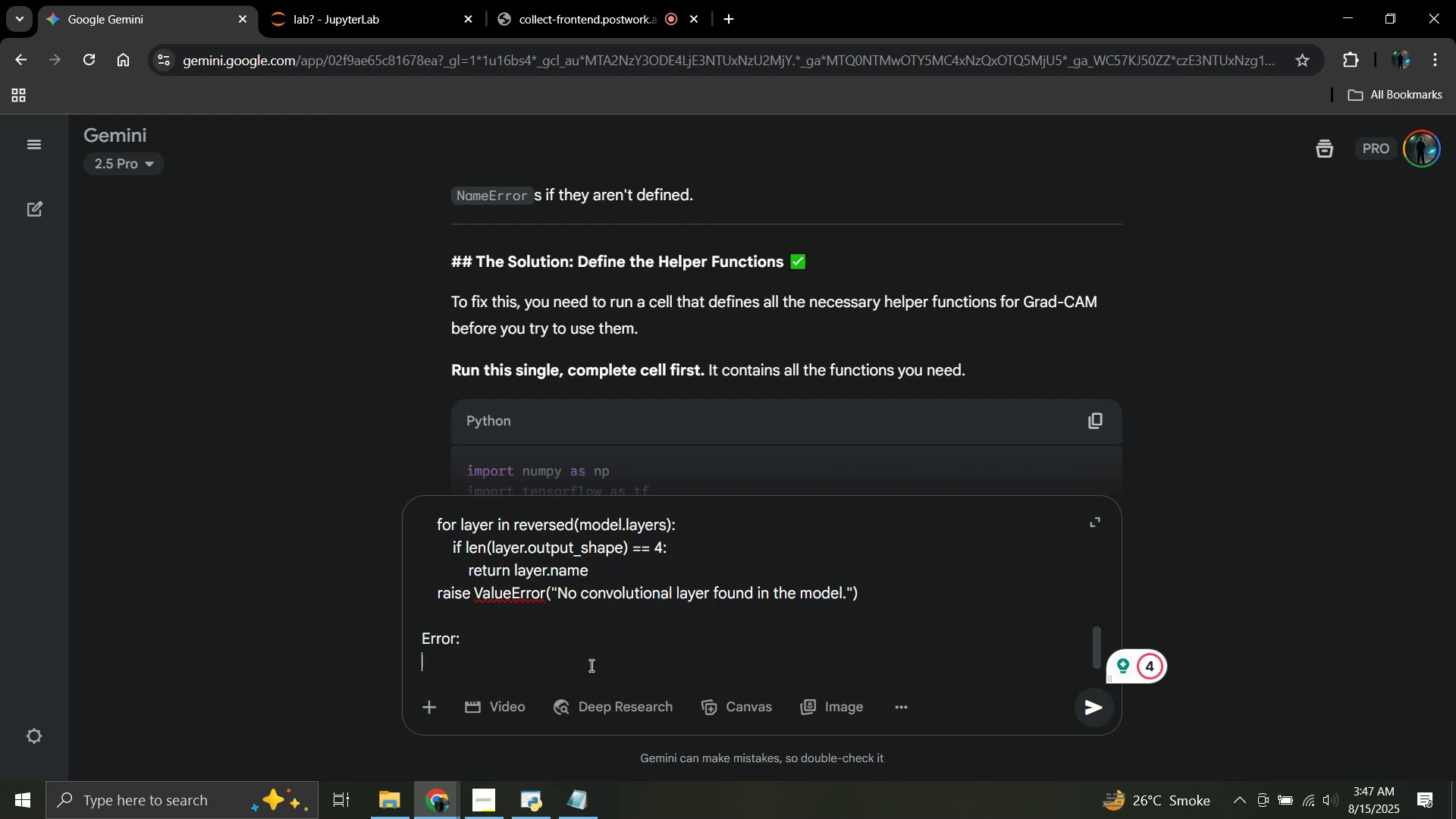 
 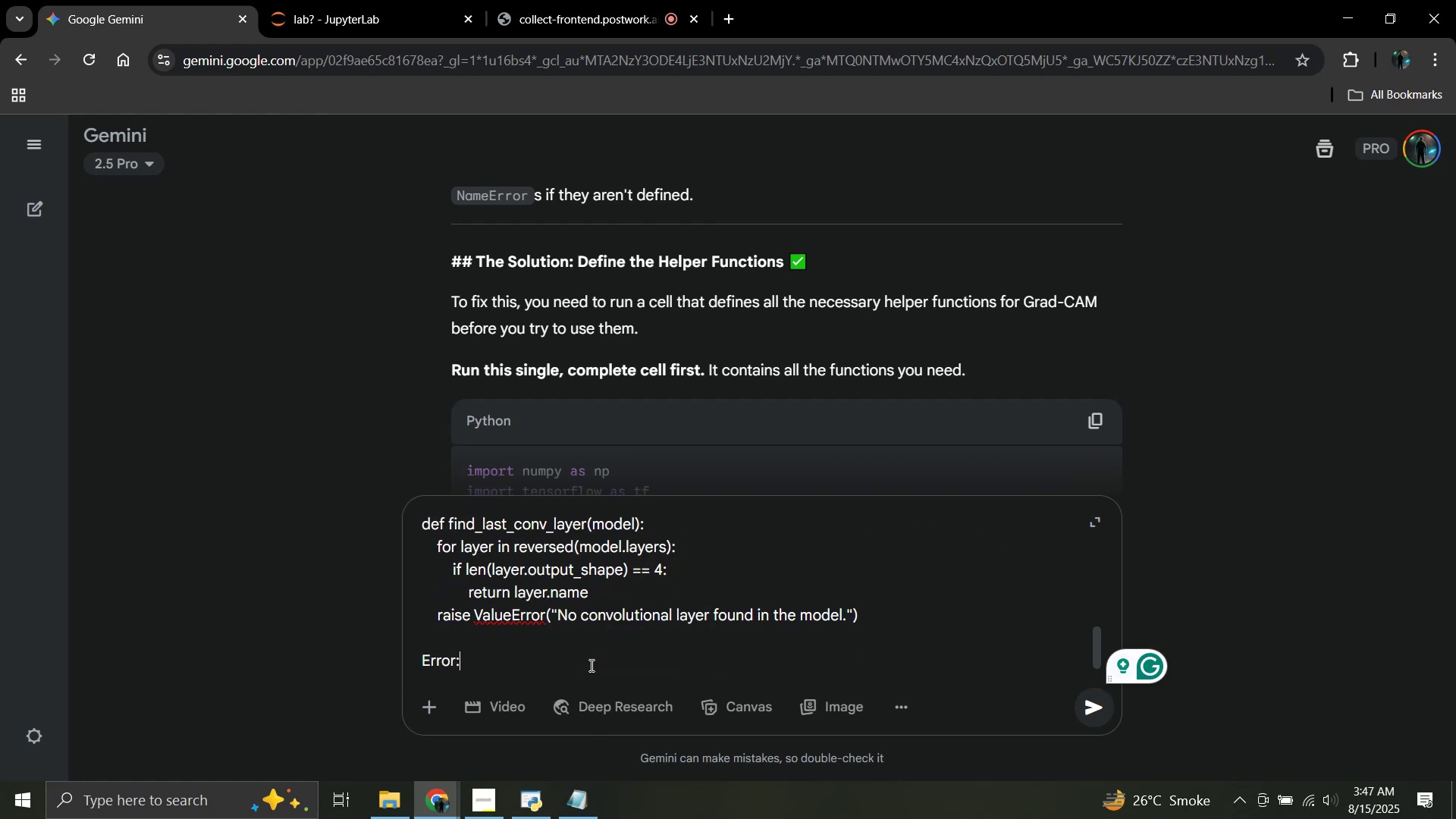 
key(Shift+Enter)
 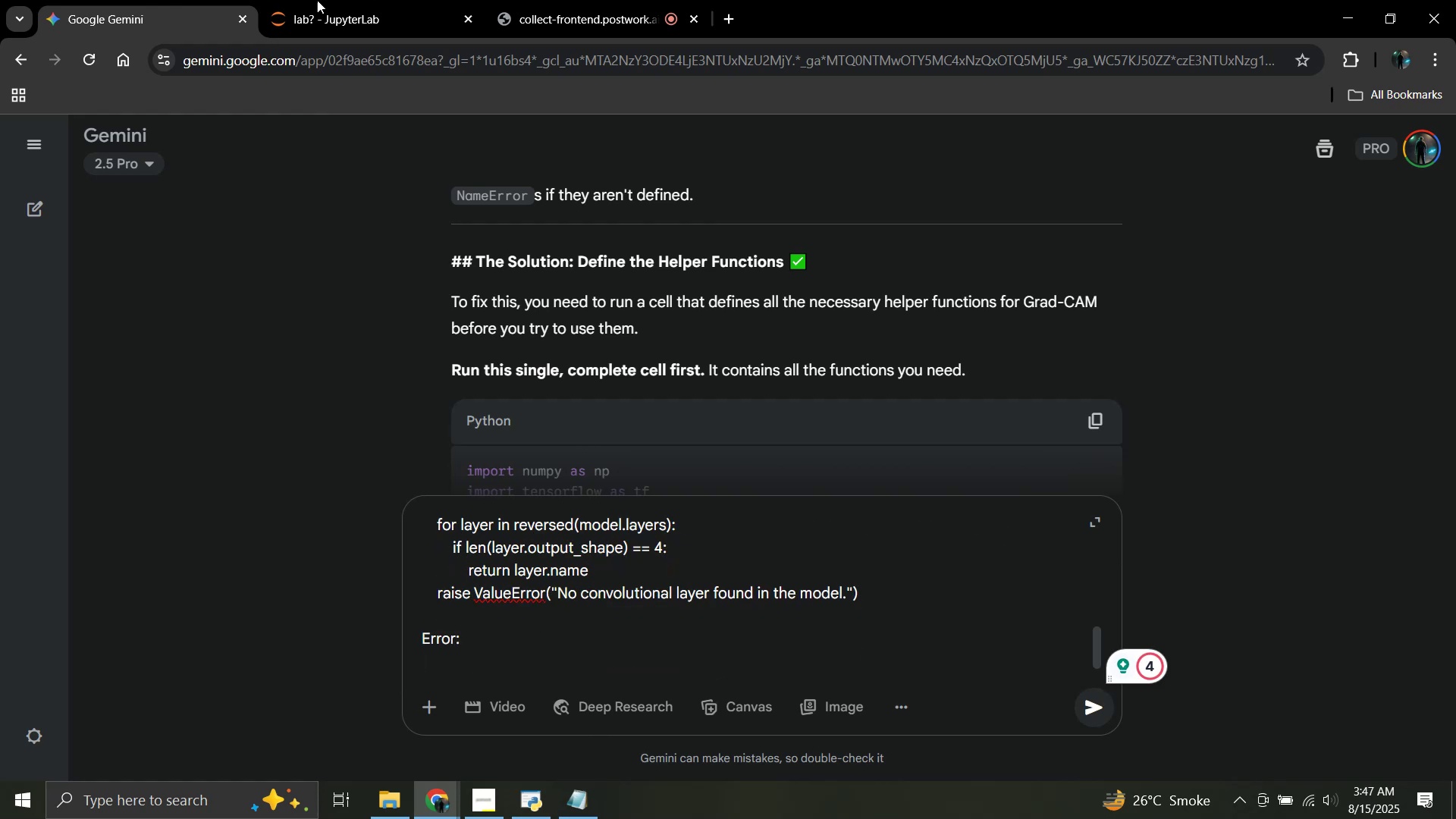 
left_click([331, 0])
 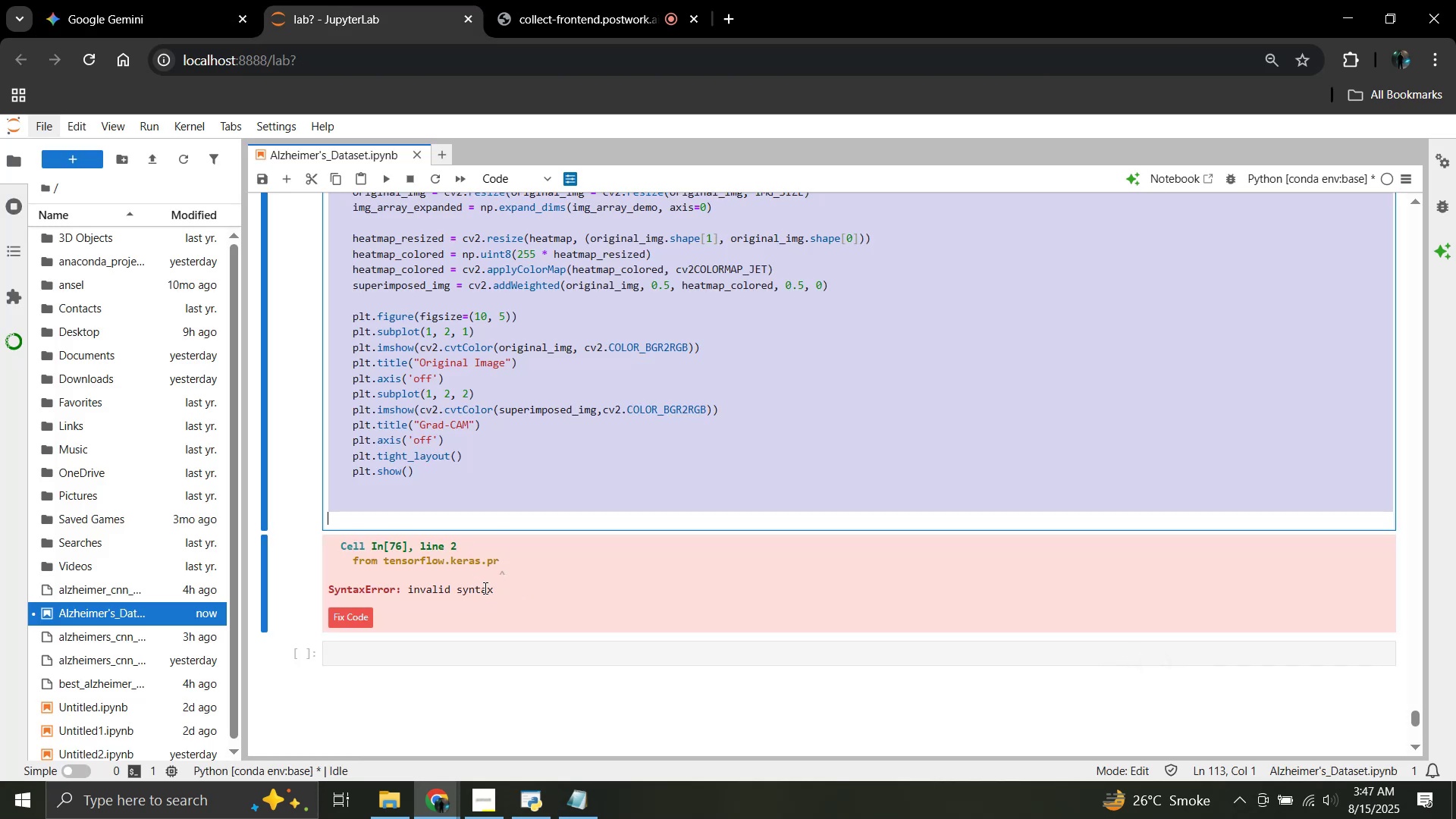 
left_click_drag(start_coordinate=[488, 590], to_coordinate=[464, 588])
 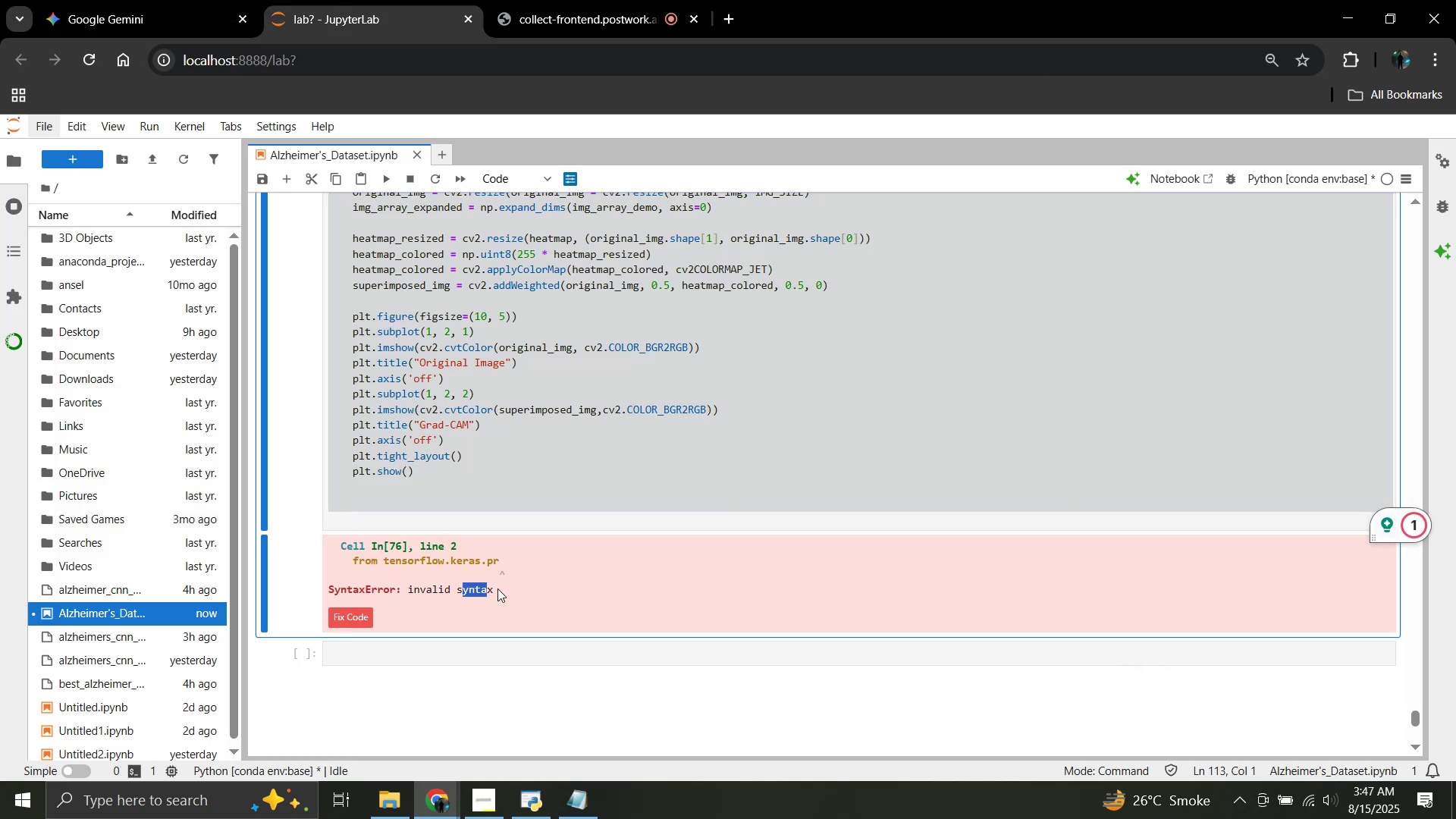 
left_click([497, 588])
 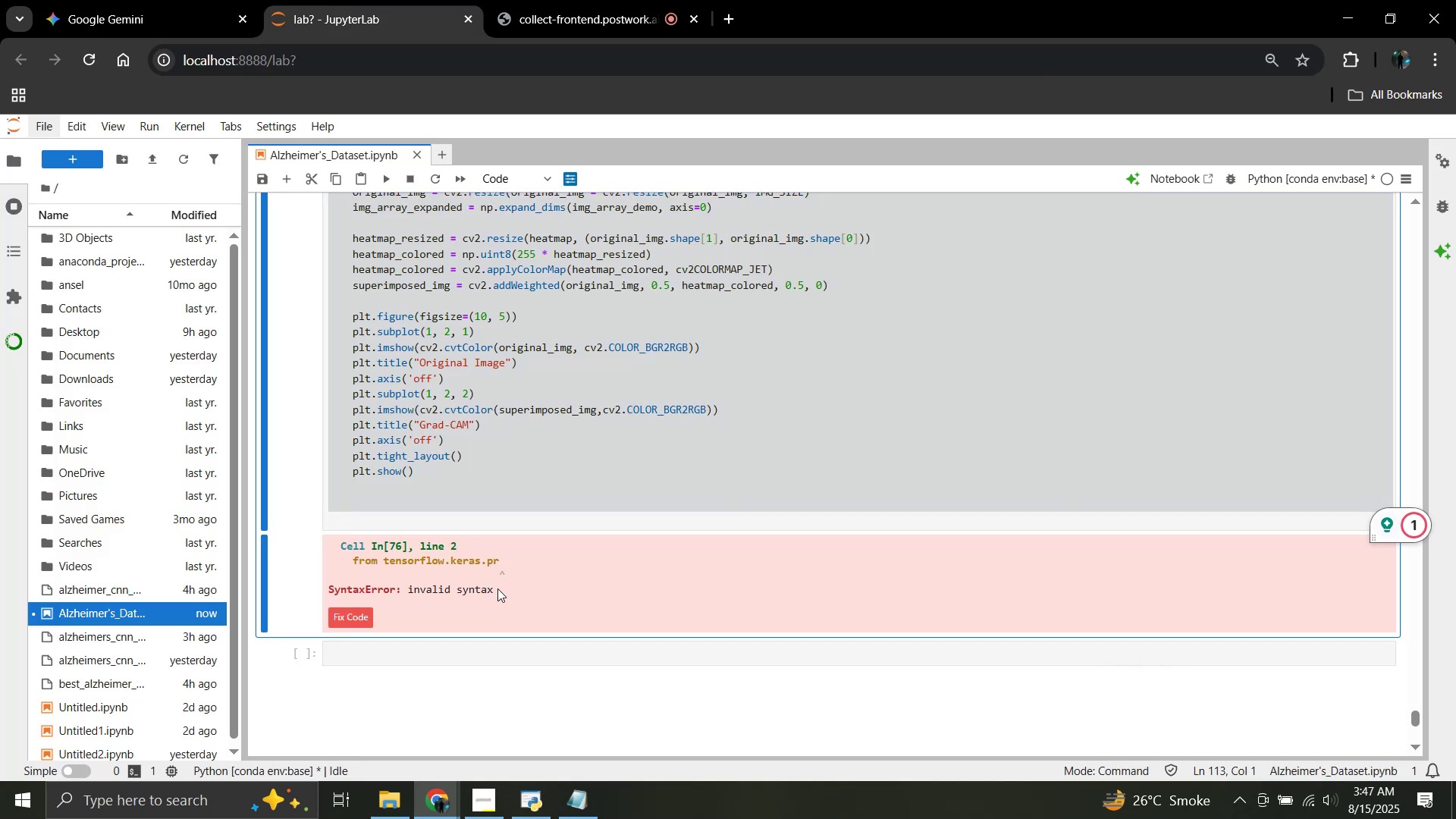 
left_click_drag(start_coordinate=[498, 588], to_coordinate=[338, 550])
 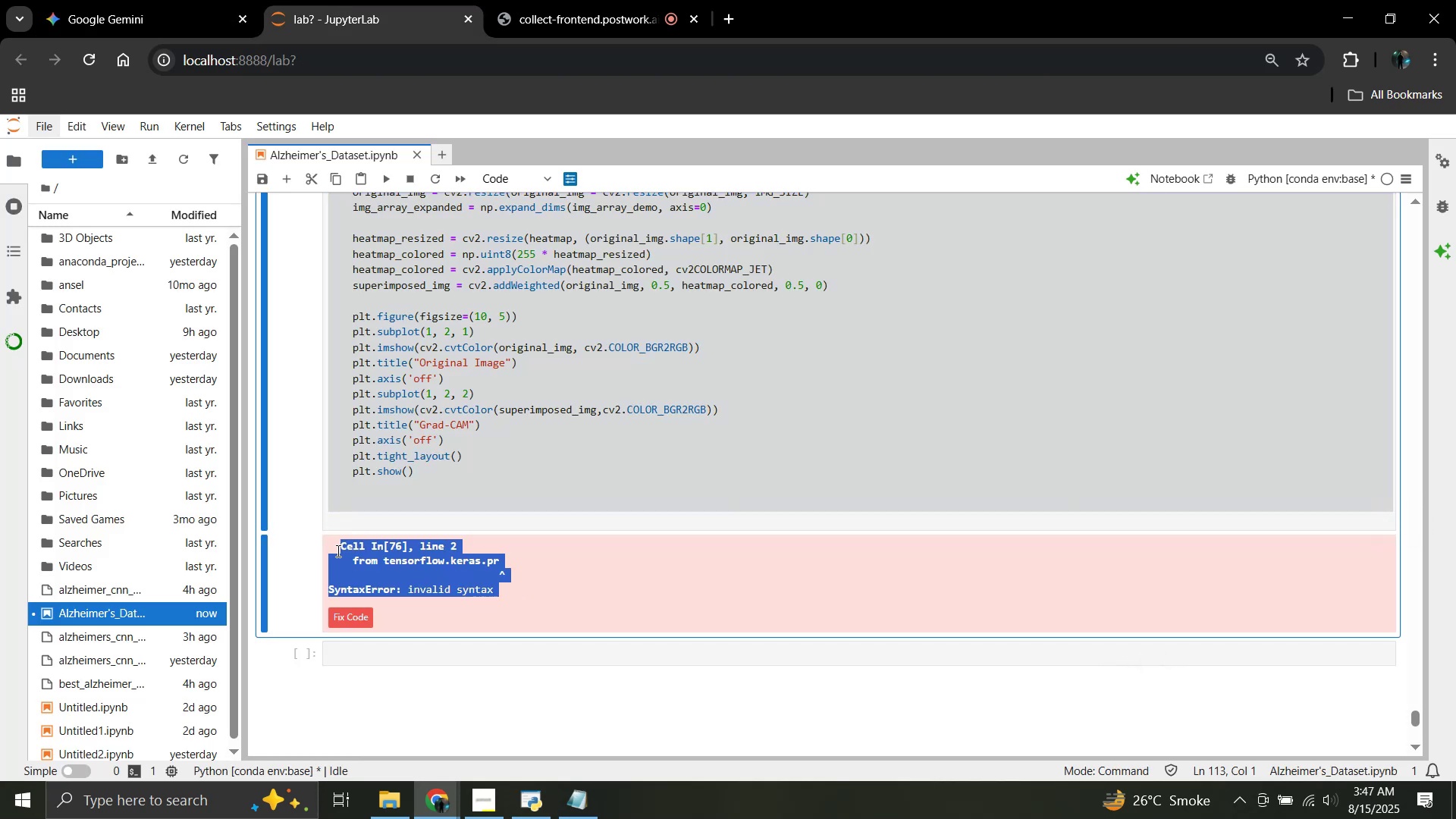 
key(Control+C)
 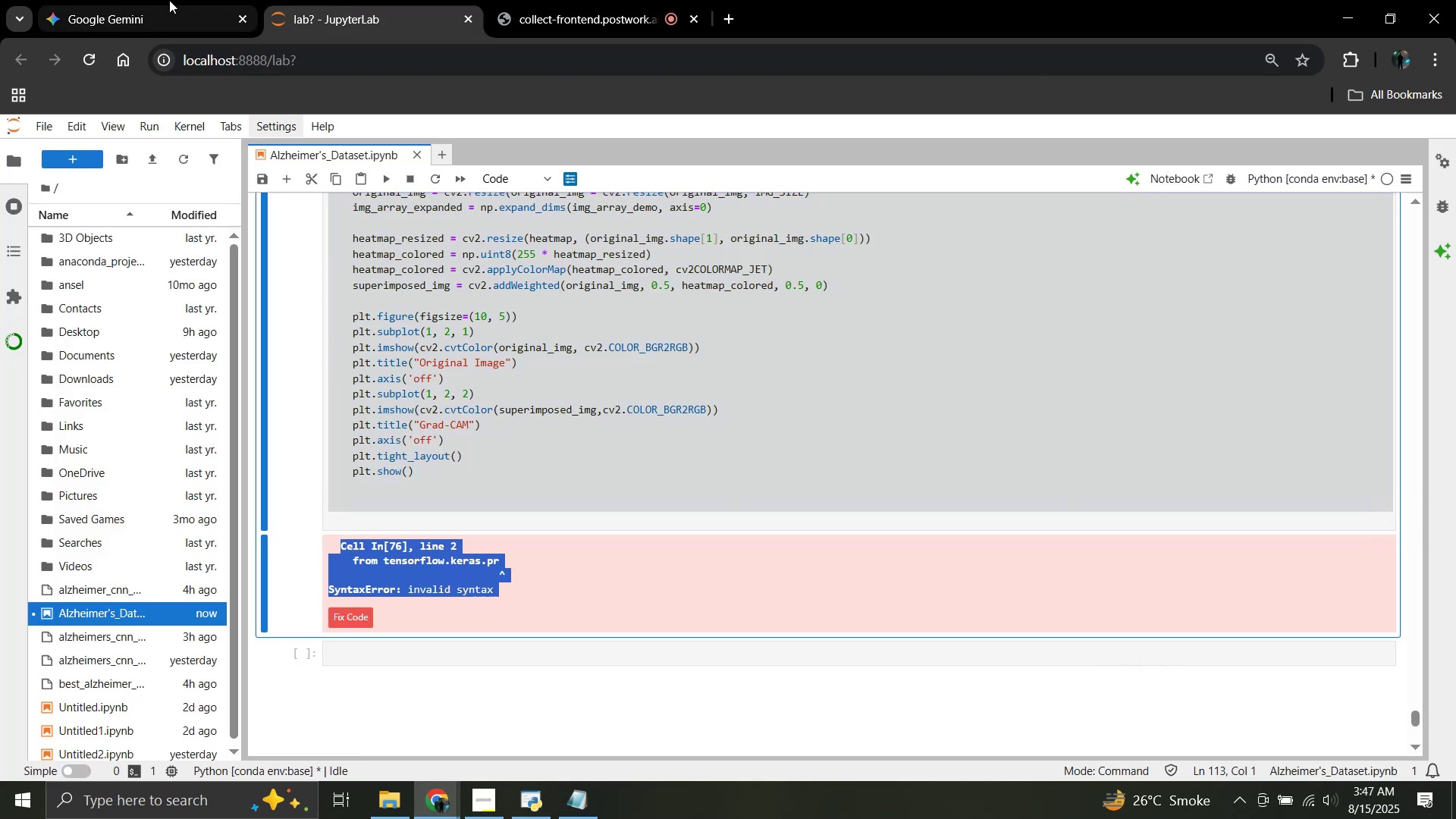 
left_click([111, 0])
 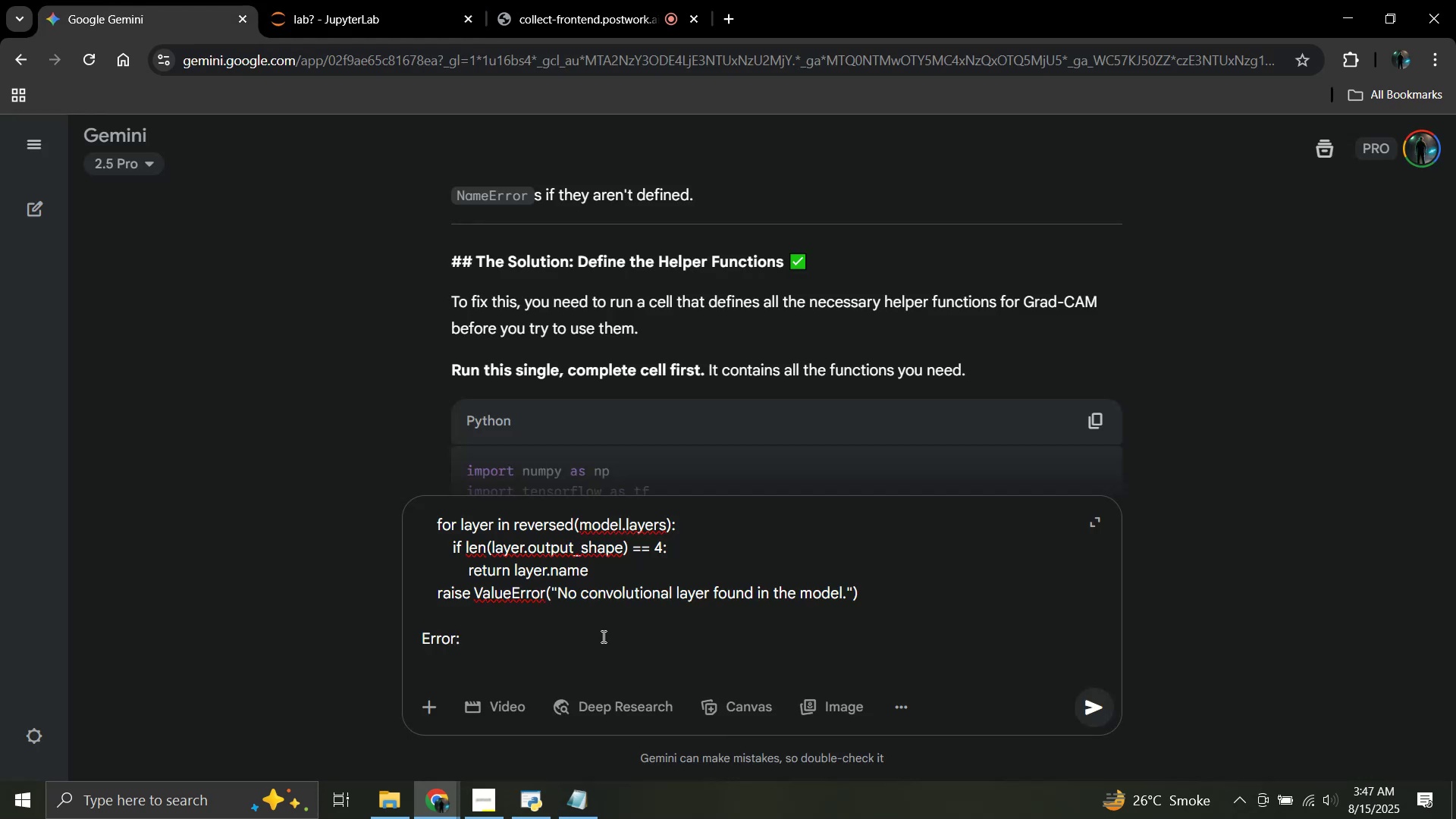 
key(Control+V)
 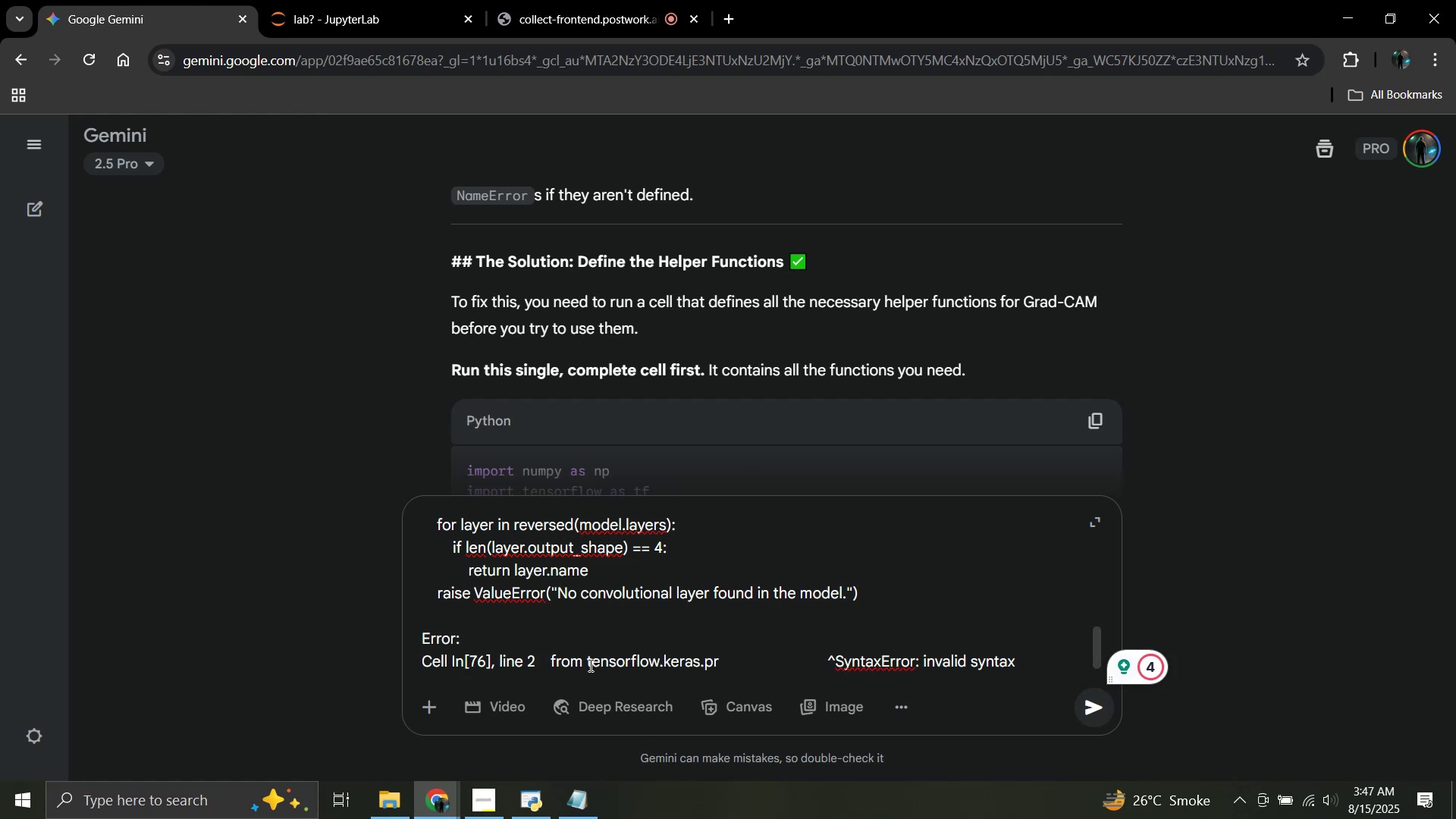 
key(Enter)
 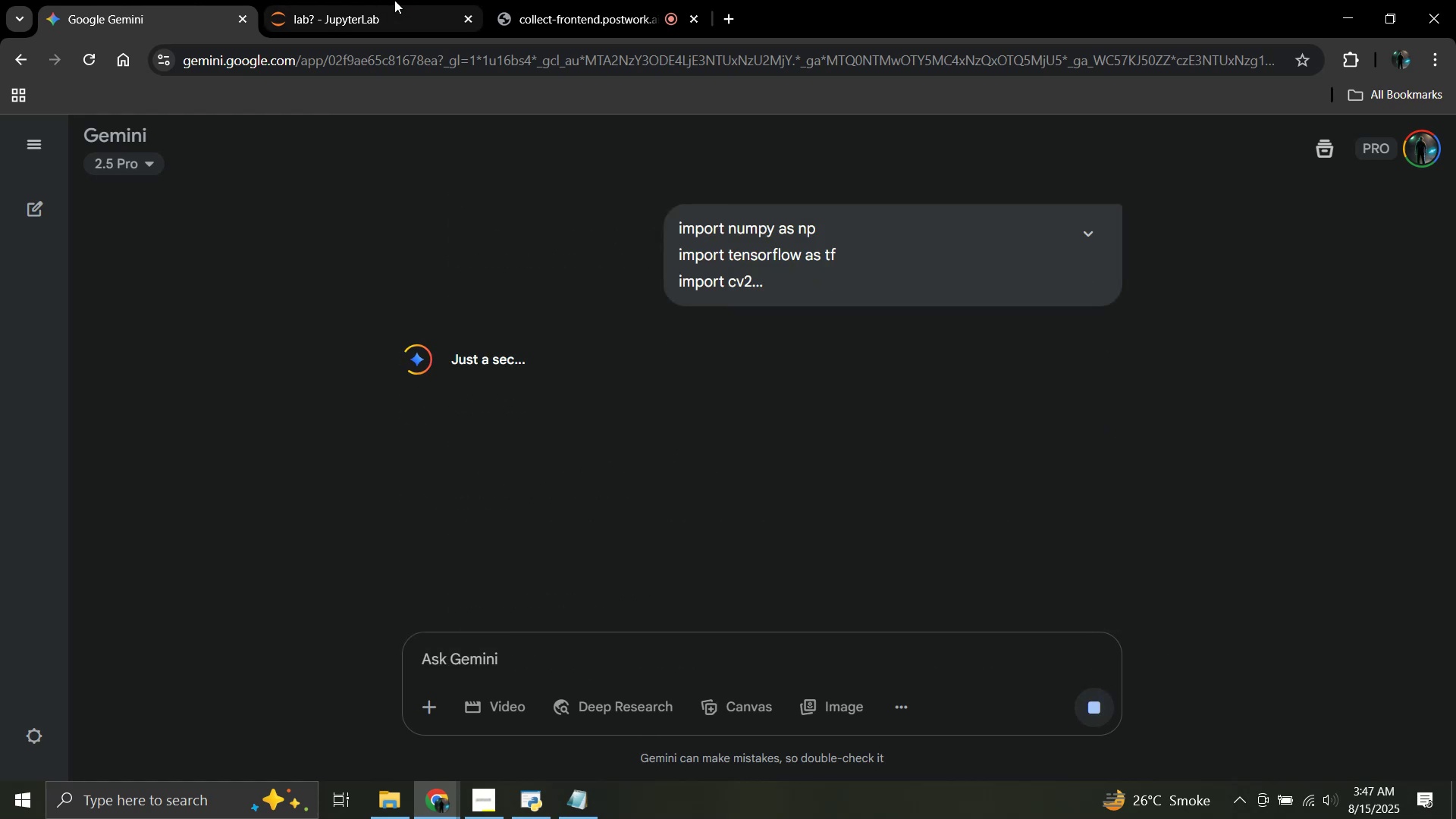 
left_click([394, 0])
 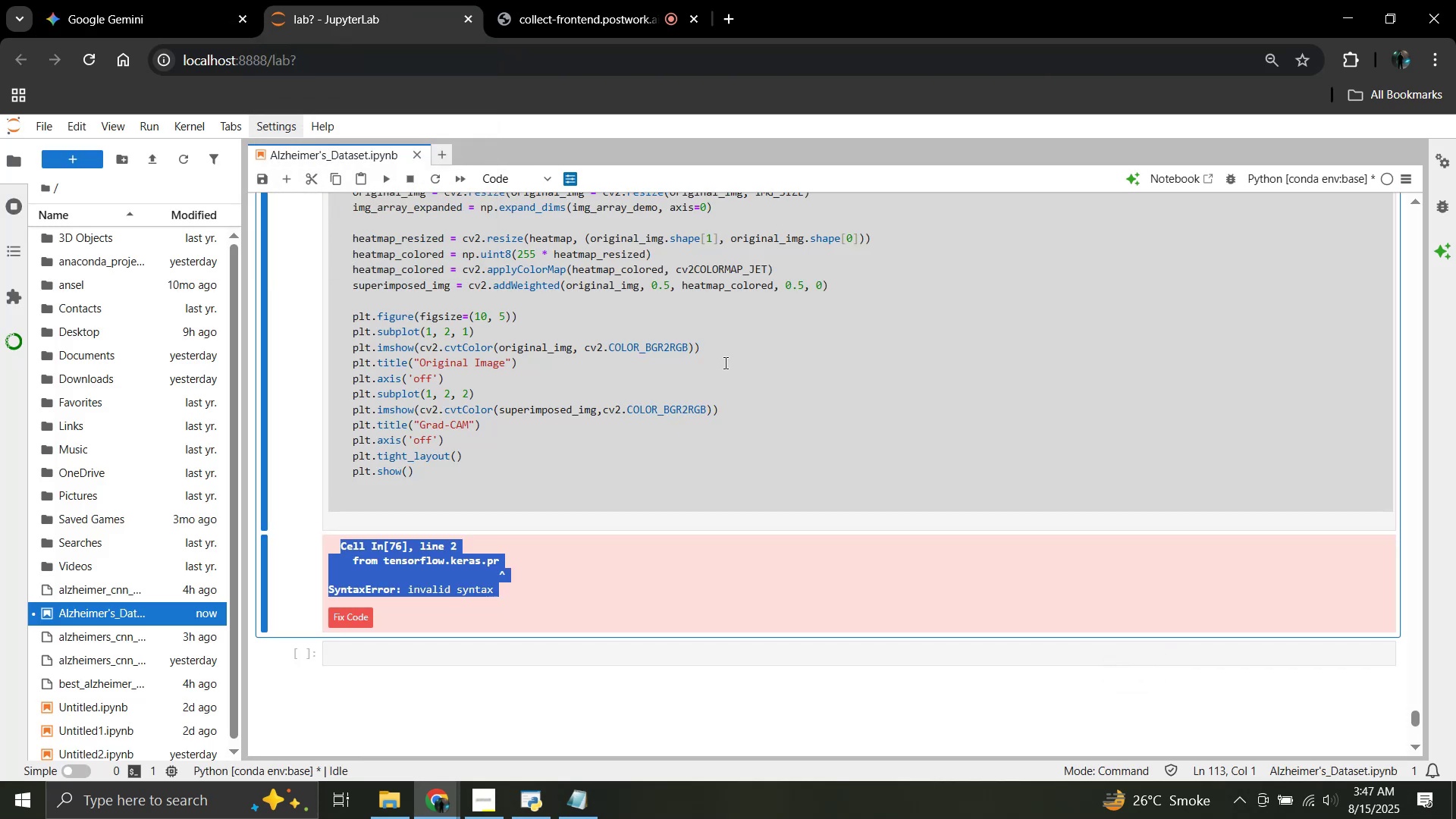 
left_click([725, 396])
 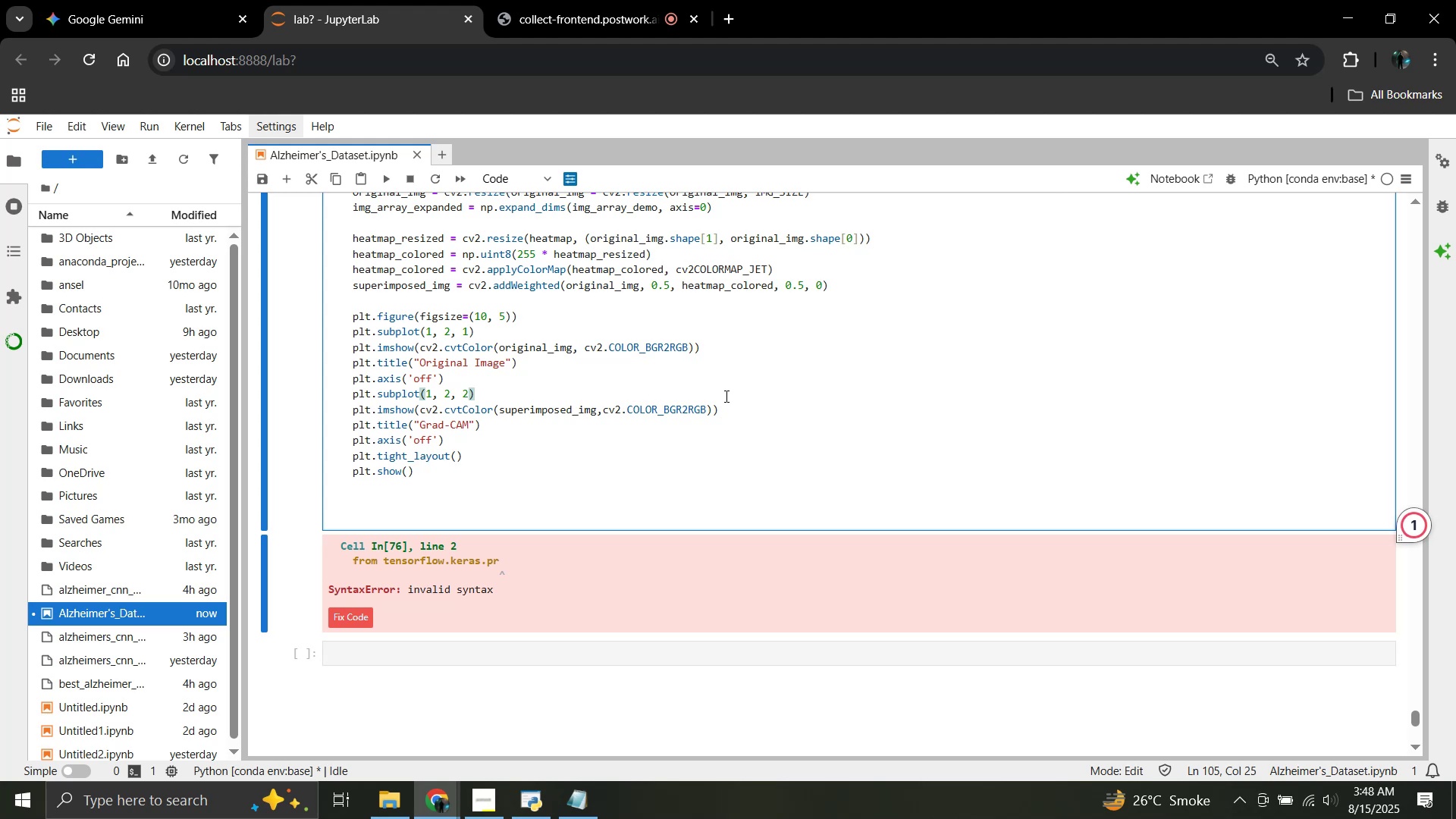 
wait(19.09)
 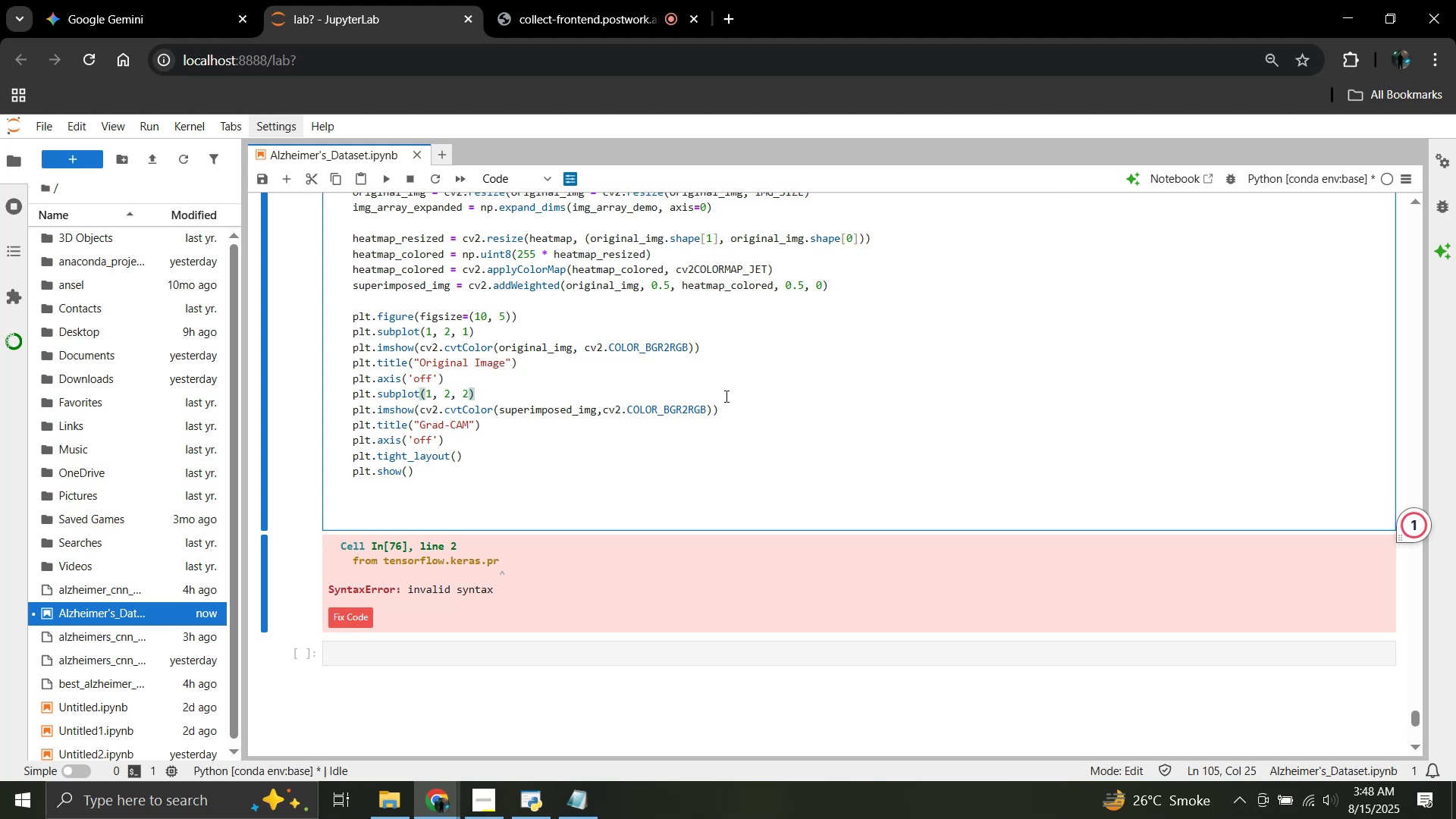 
left_click([149, 0])
 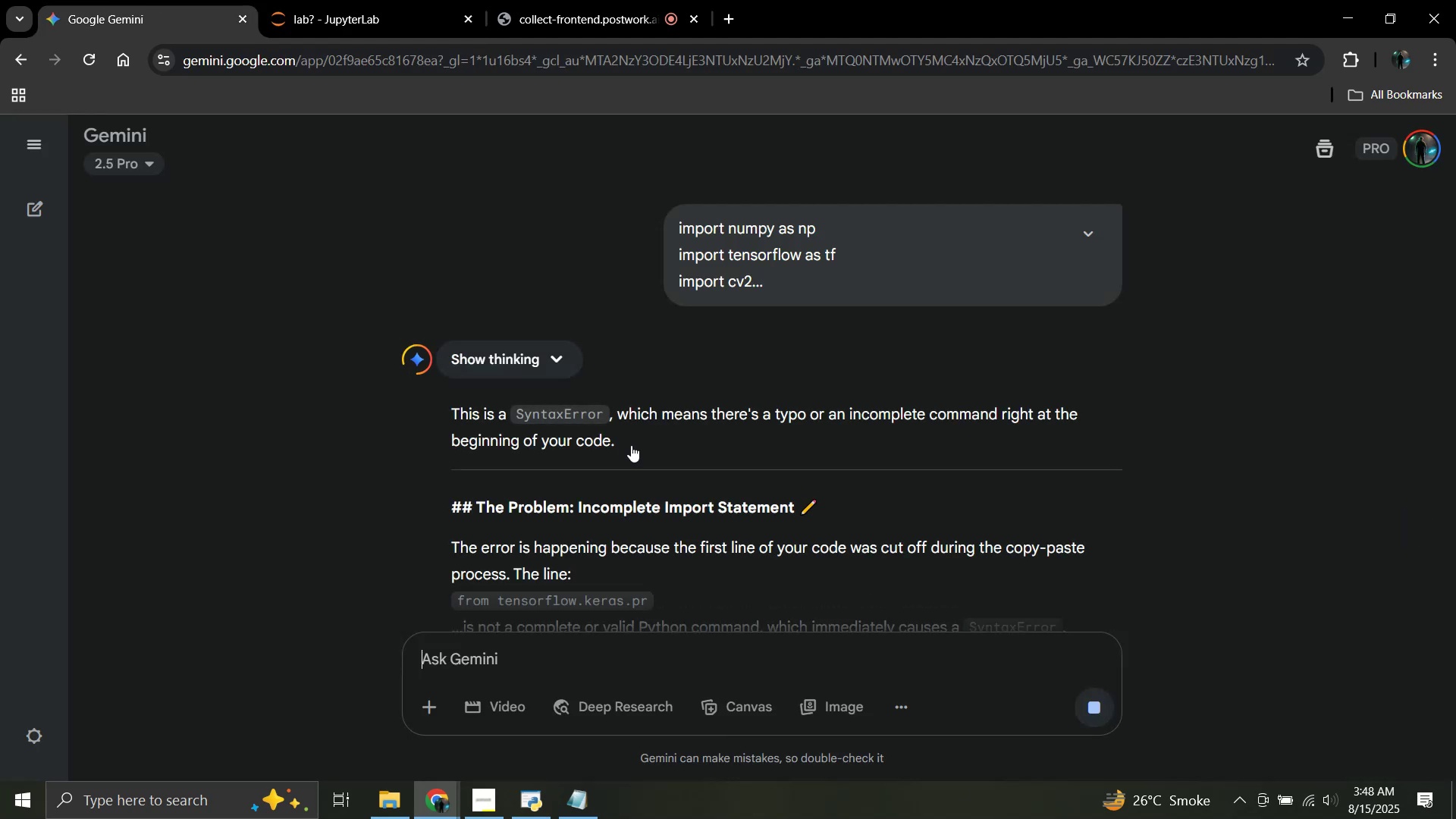 
scroll: coordinate [605, 431], scroll_direction: down, amount: 1.0
 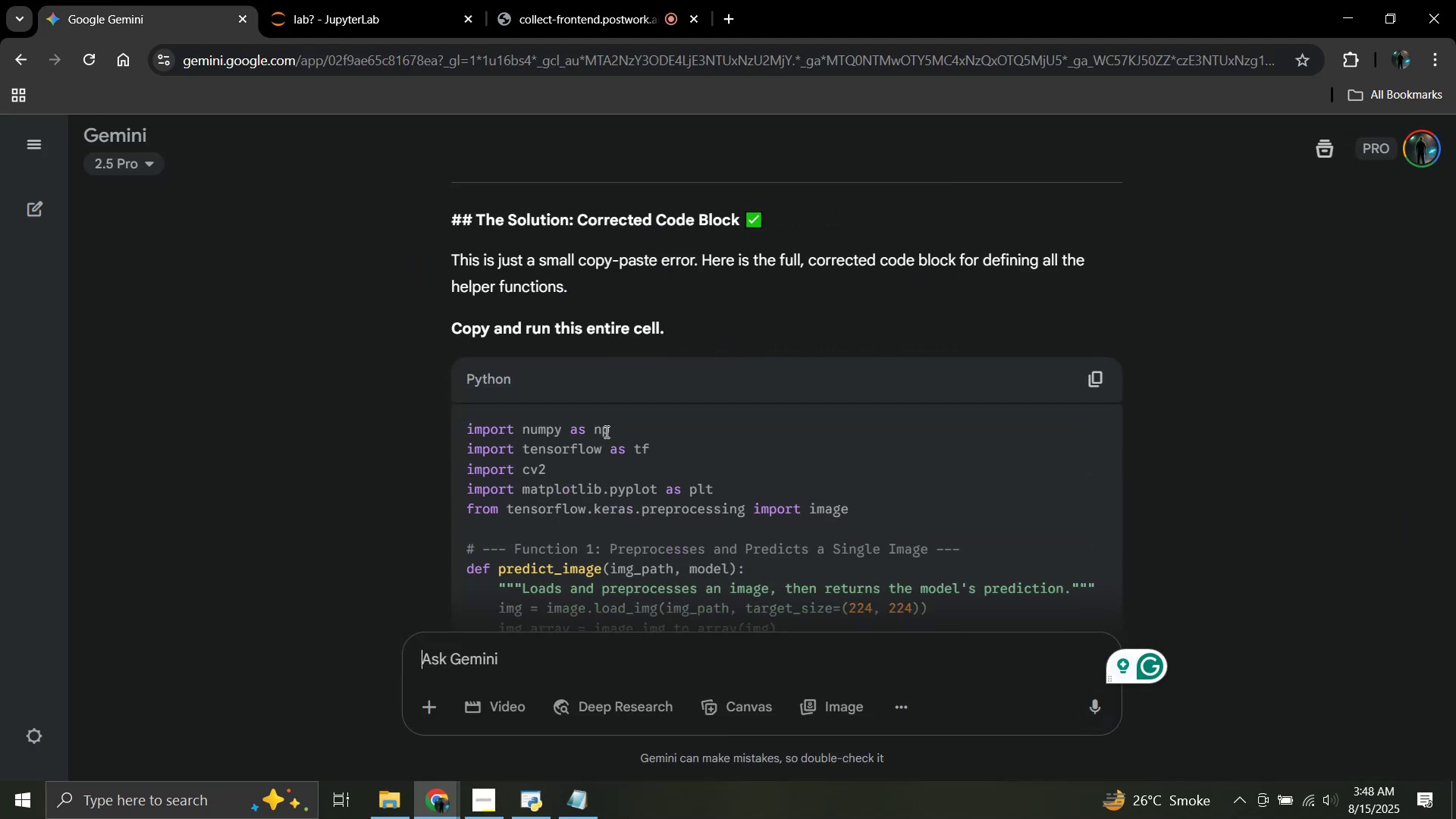 
scroll: coordinate [605, 431], scroll_direction: up, amount: 2.0
 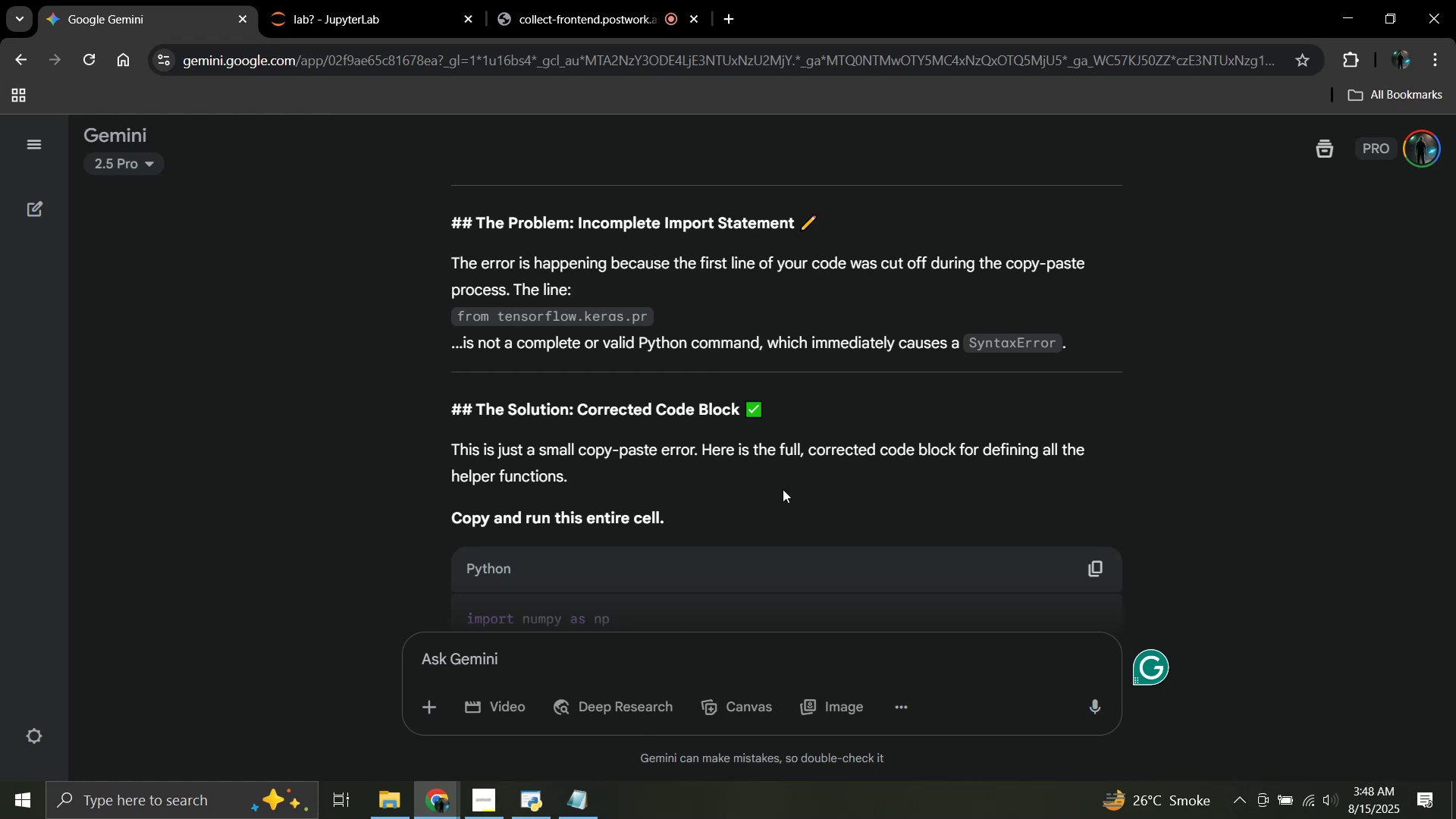 
wait(5.83)
 